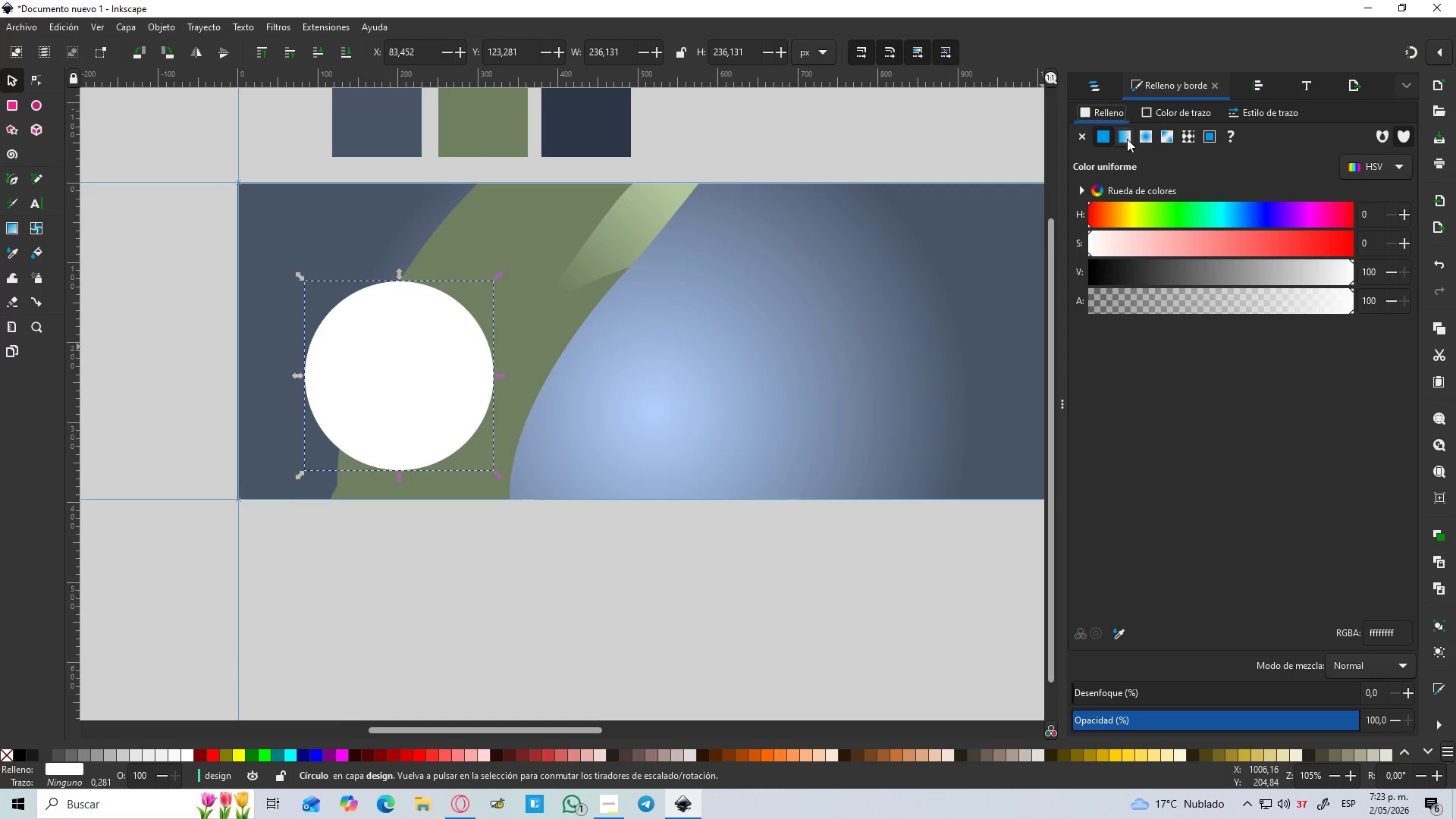 
left_click([1127, 139])
 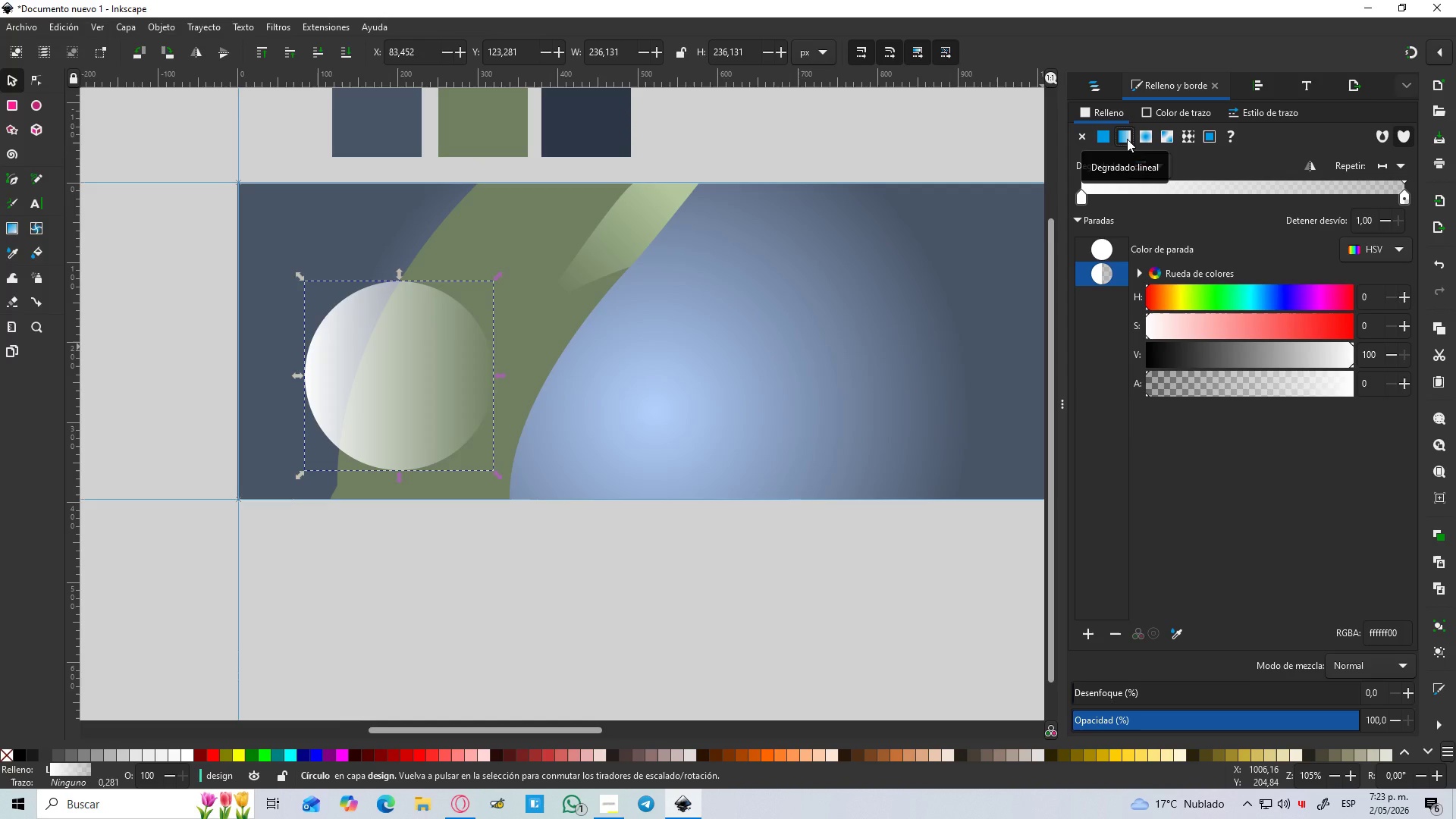 
key(Control+Z)
 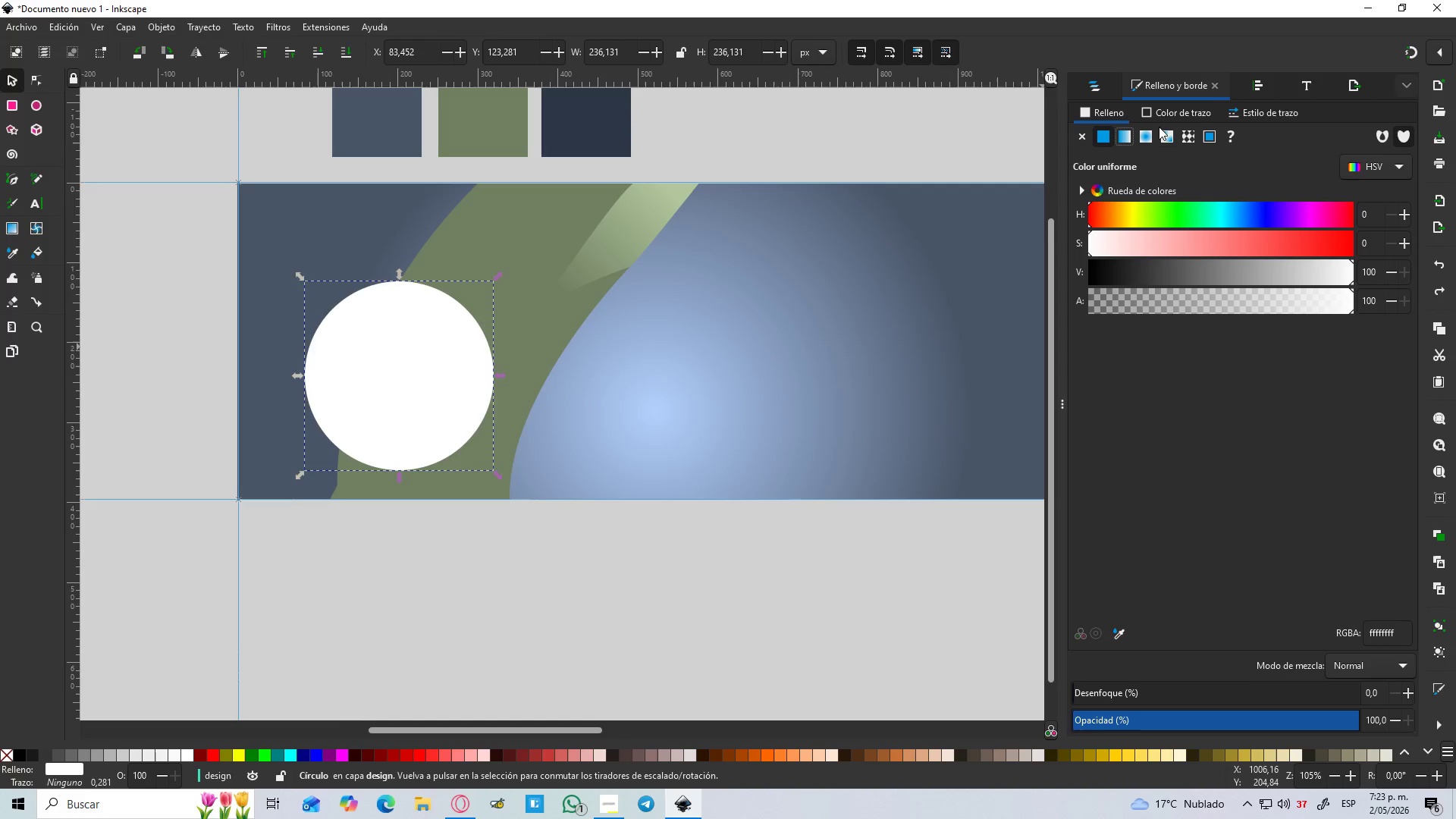 
left_click([1159, 113])
 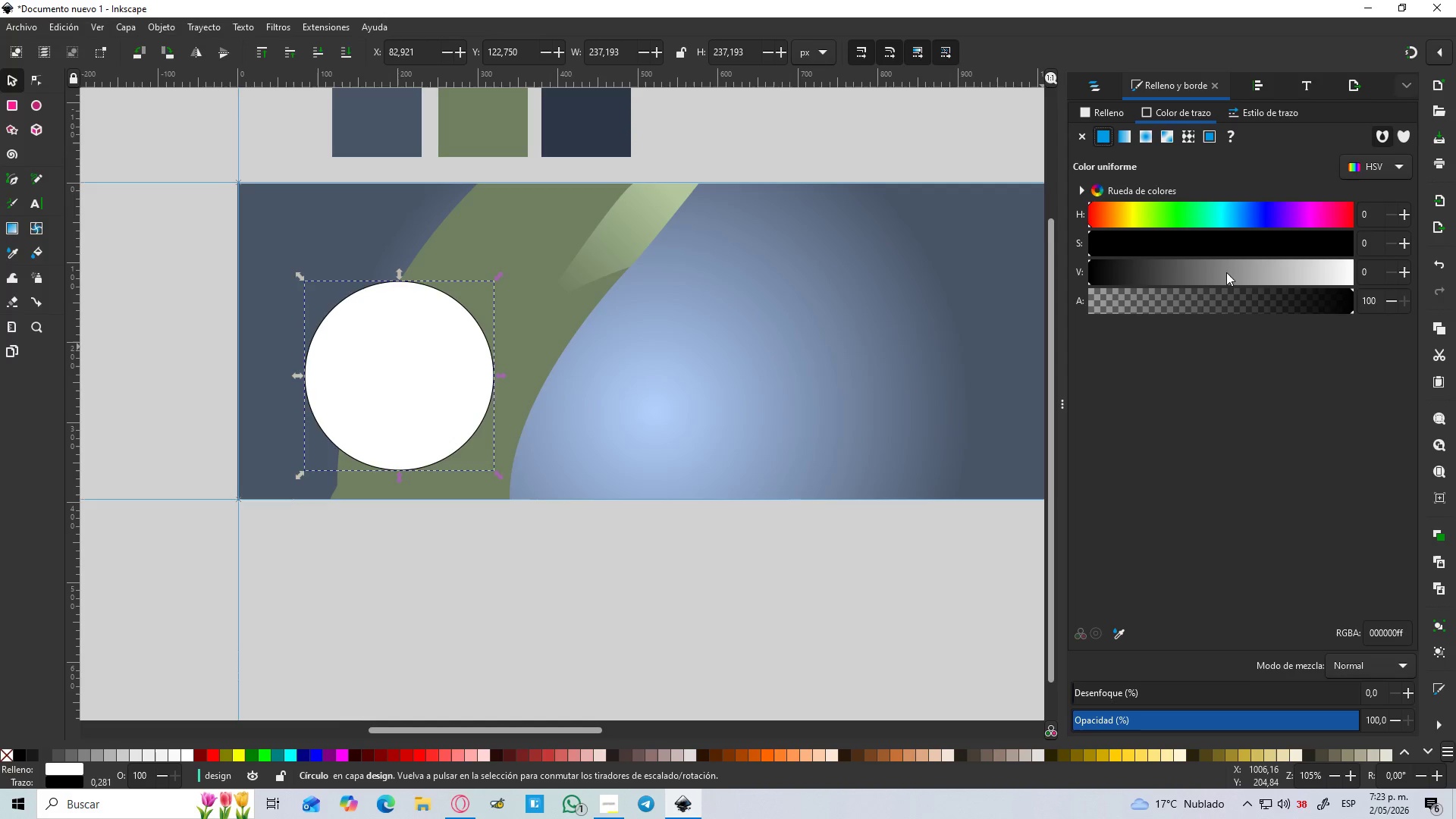 
left_click_drag(start_coordinate=[1235, 273], to_coordinate=[1195, 281])
 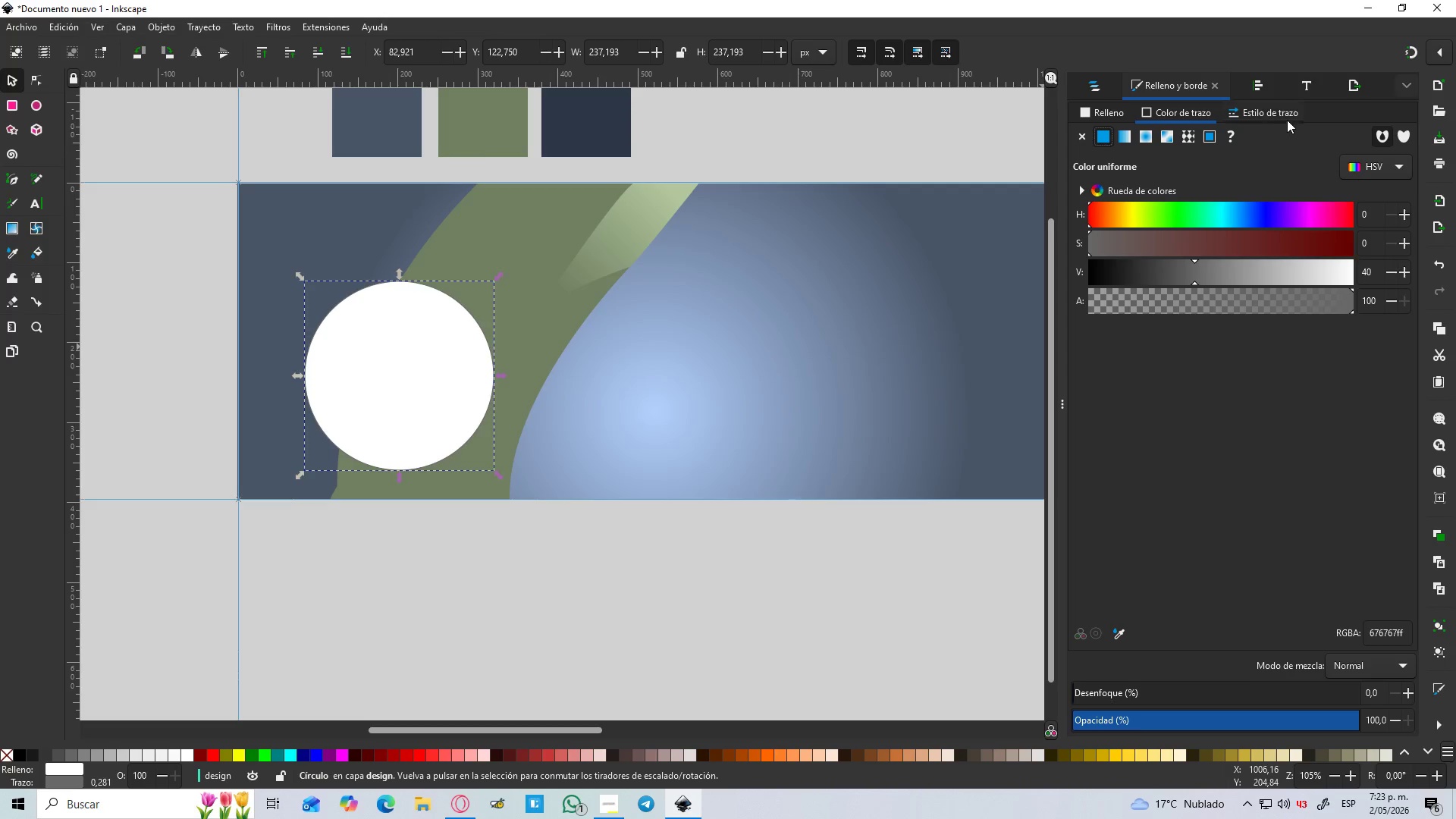 
left_click([1278, 115])
 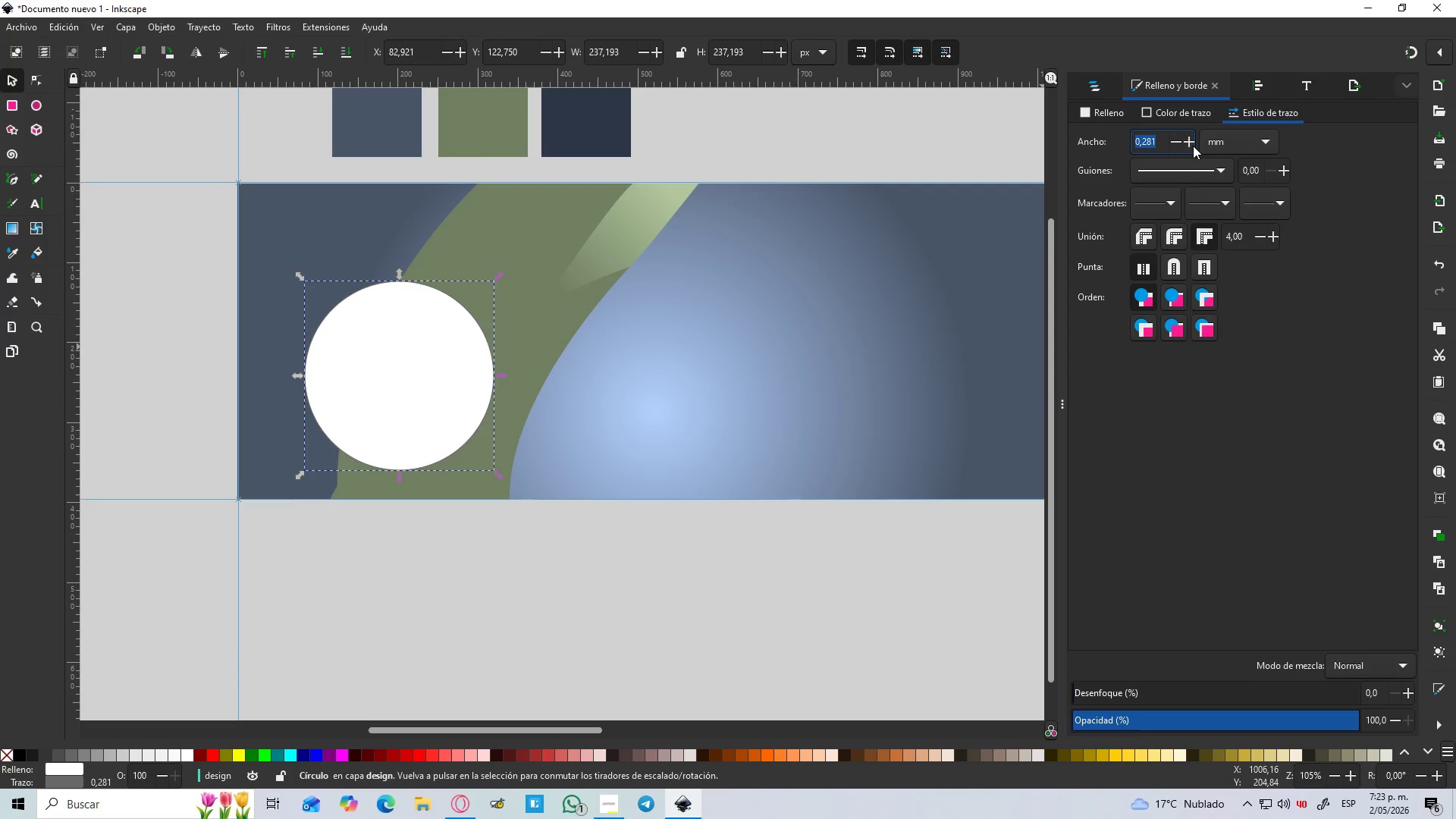 
double_click([1191, 145])
 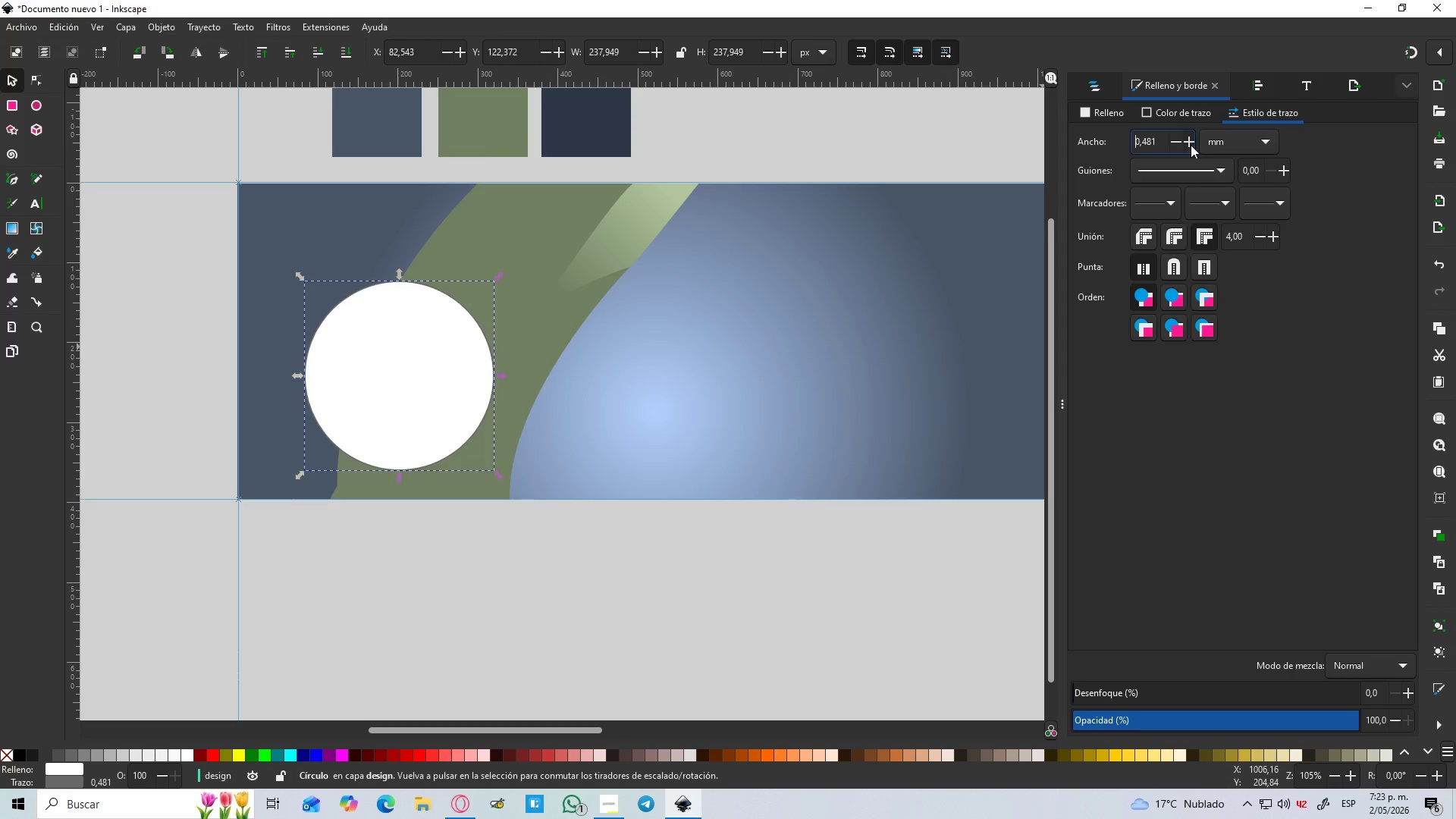 
triple_click([1191, 145])
 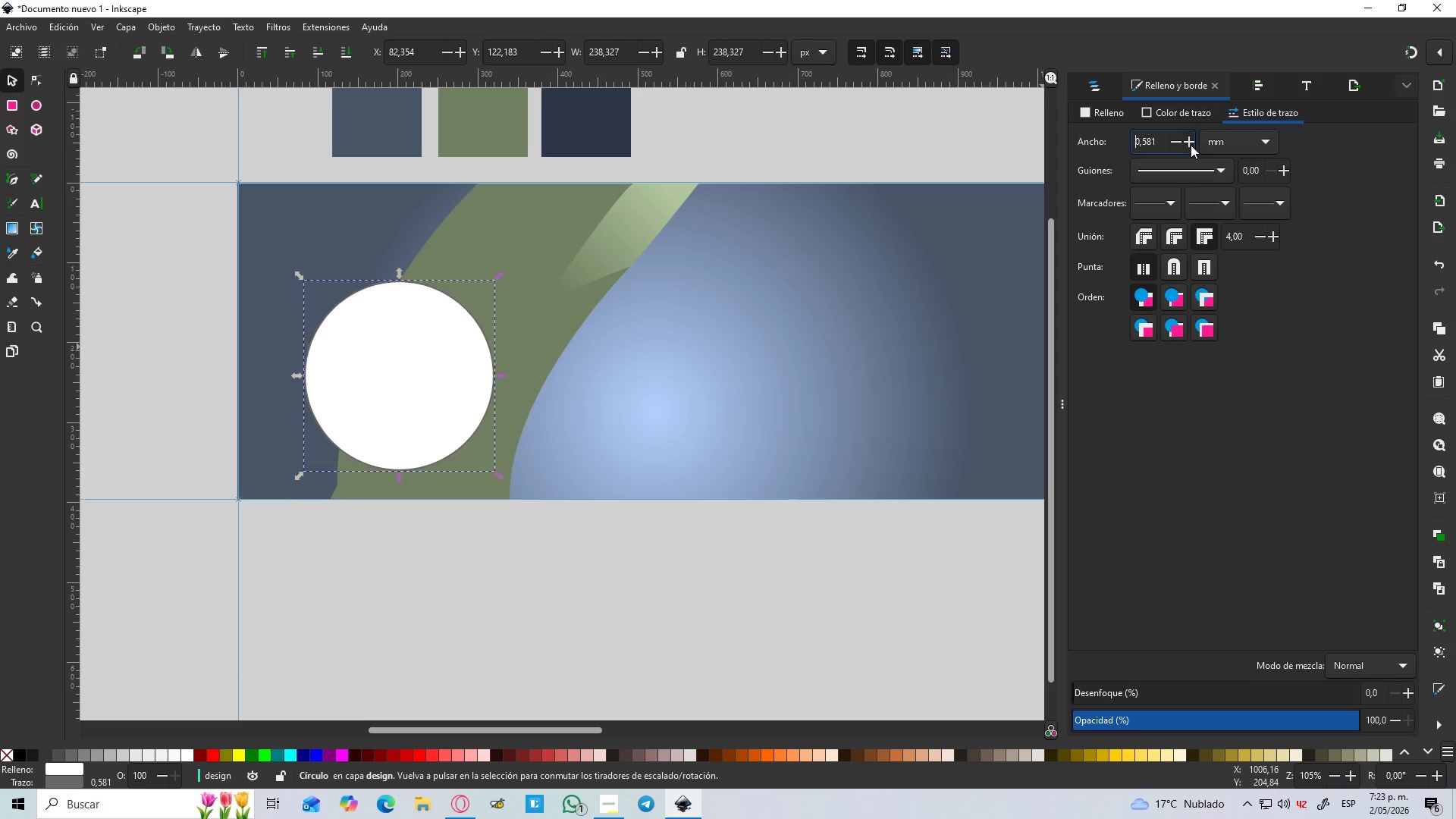 
triple_click([1191, 145])
 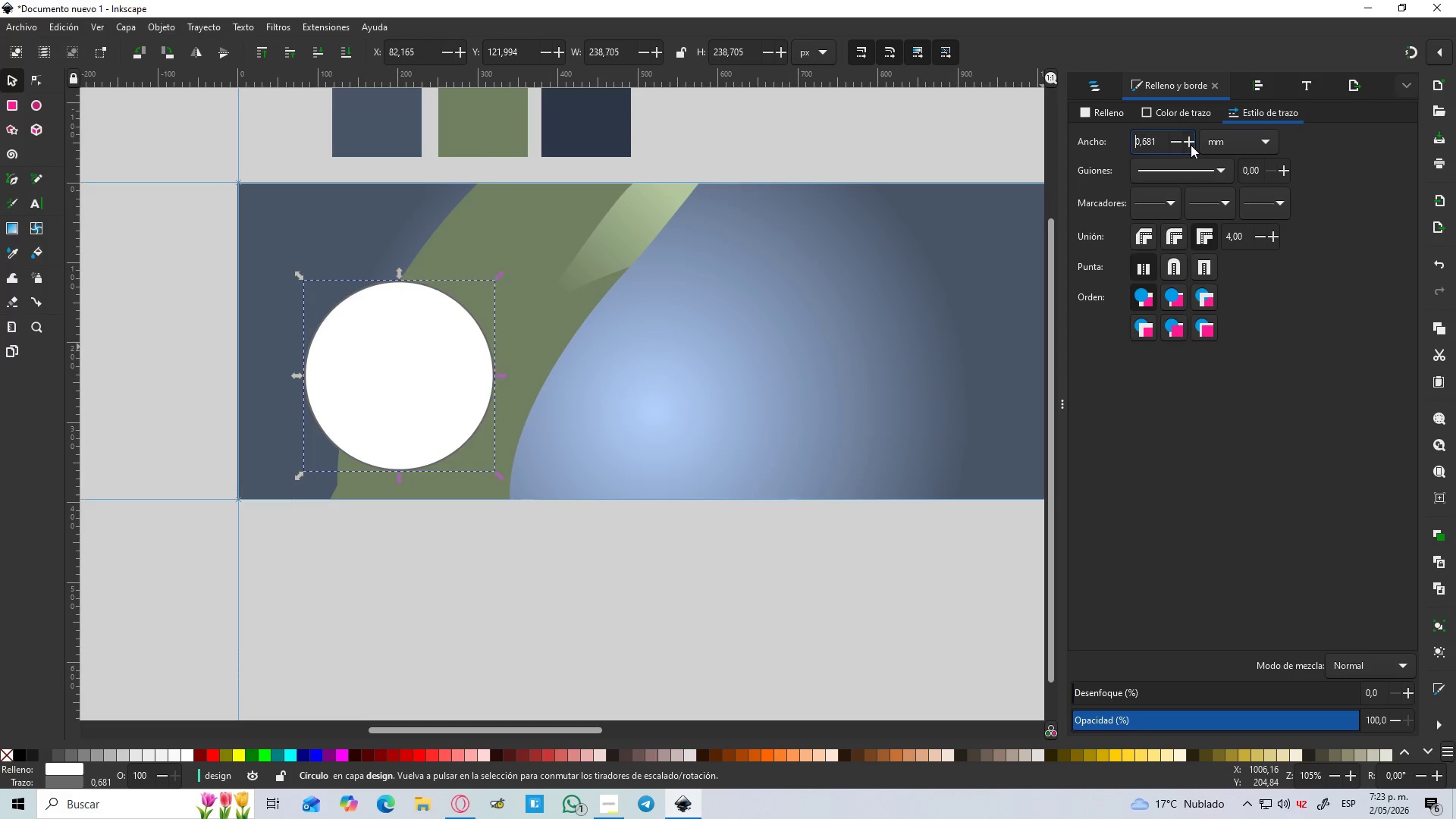 
triple_click([1191, 145])
 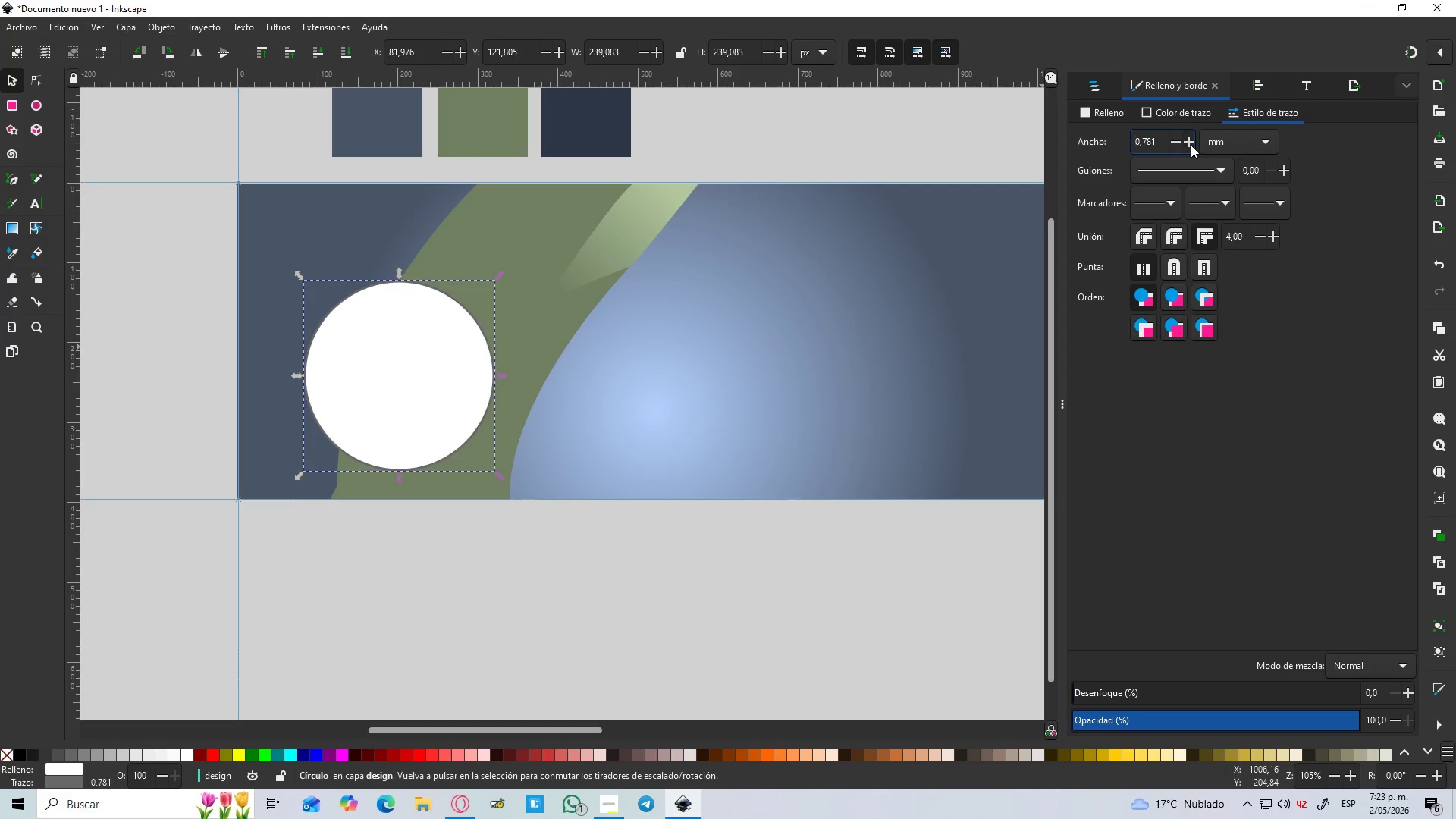 
triple_click([1191, 145])
 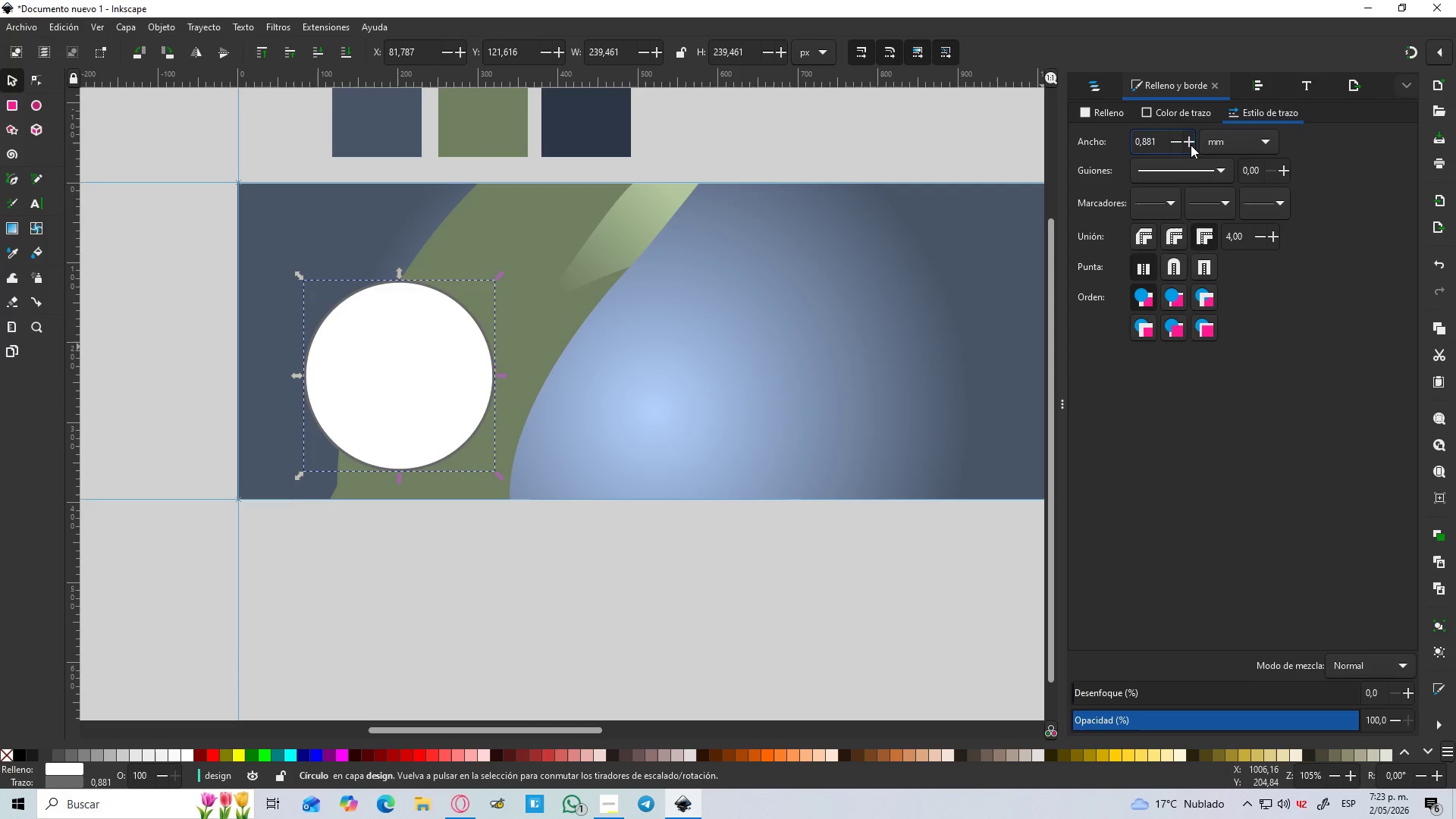 
triple_click([1191, 145])
 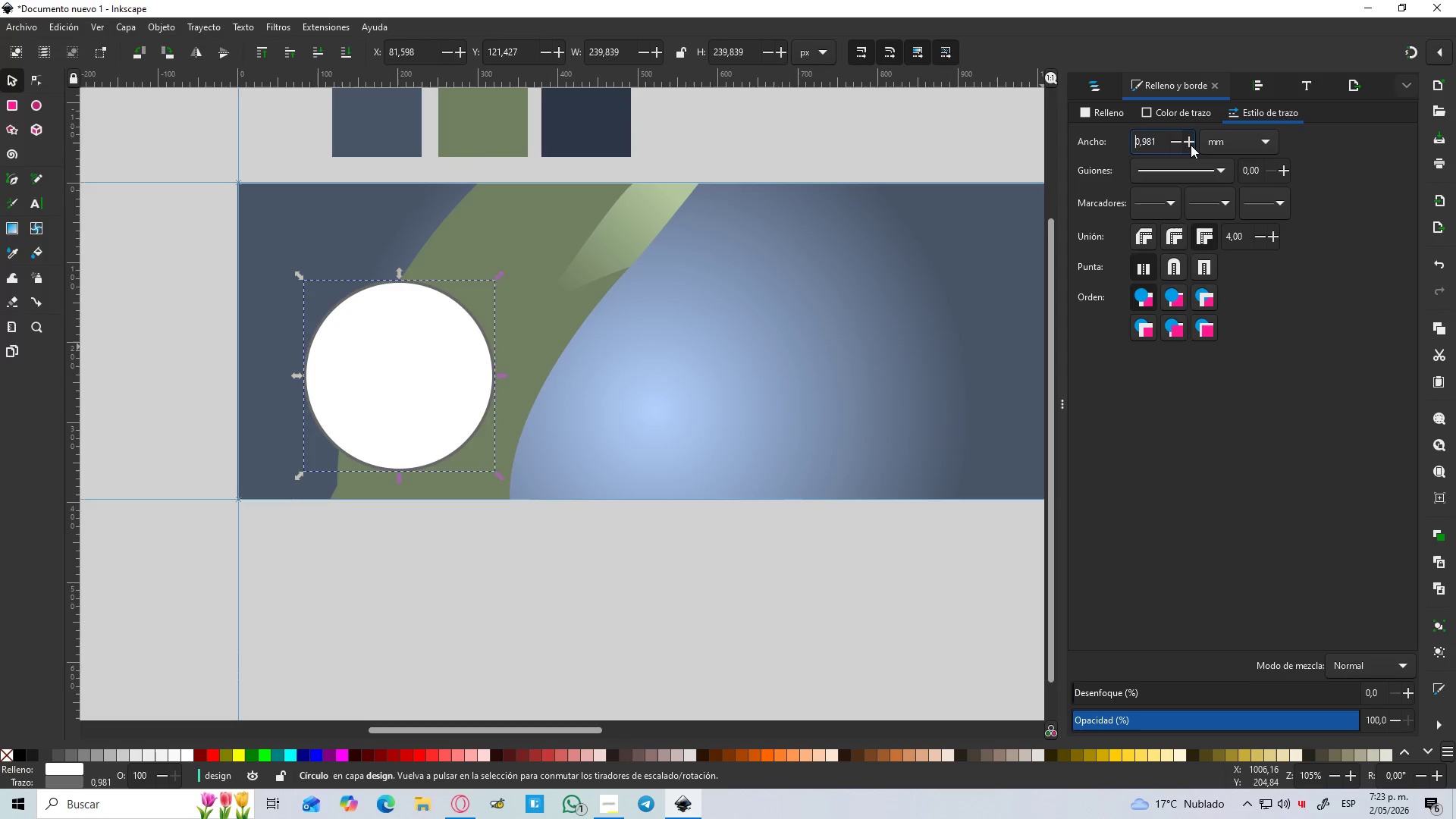 
triple_click([1191, 145])
 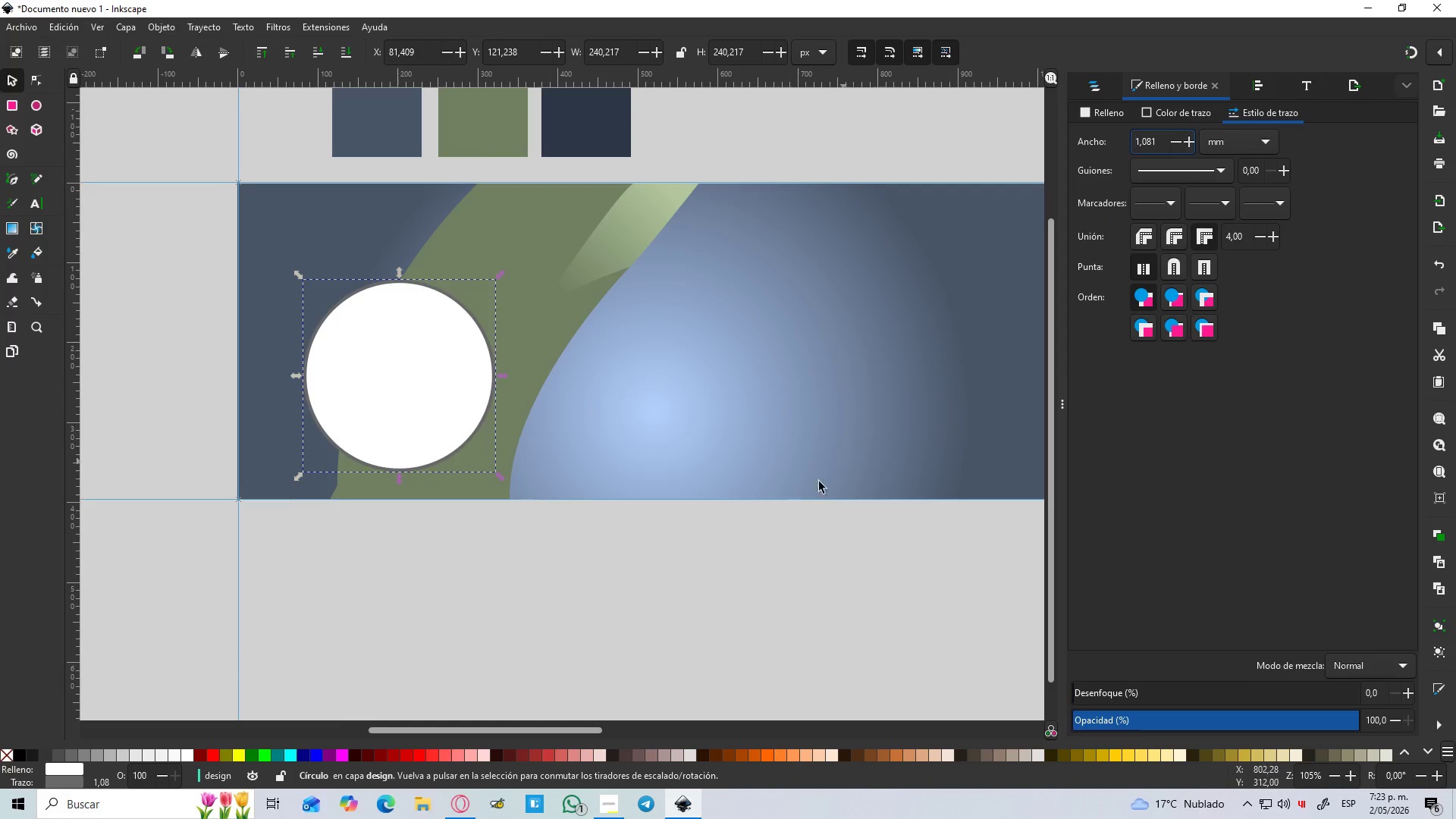 
left_click([712, 576])
 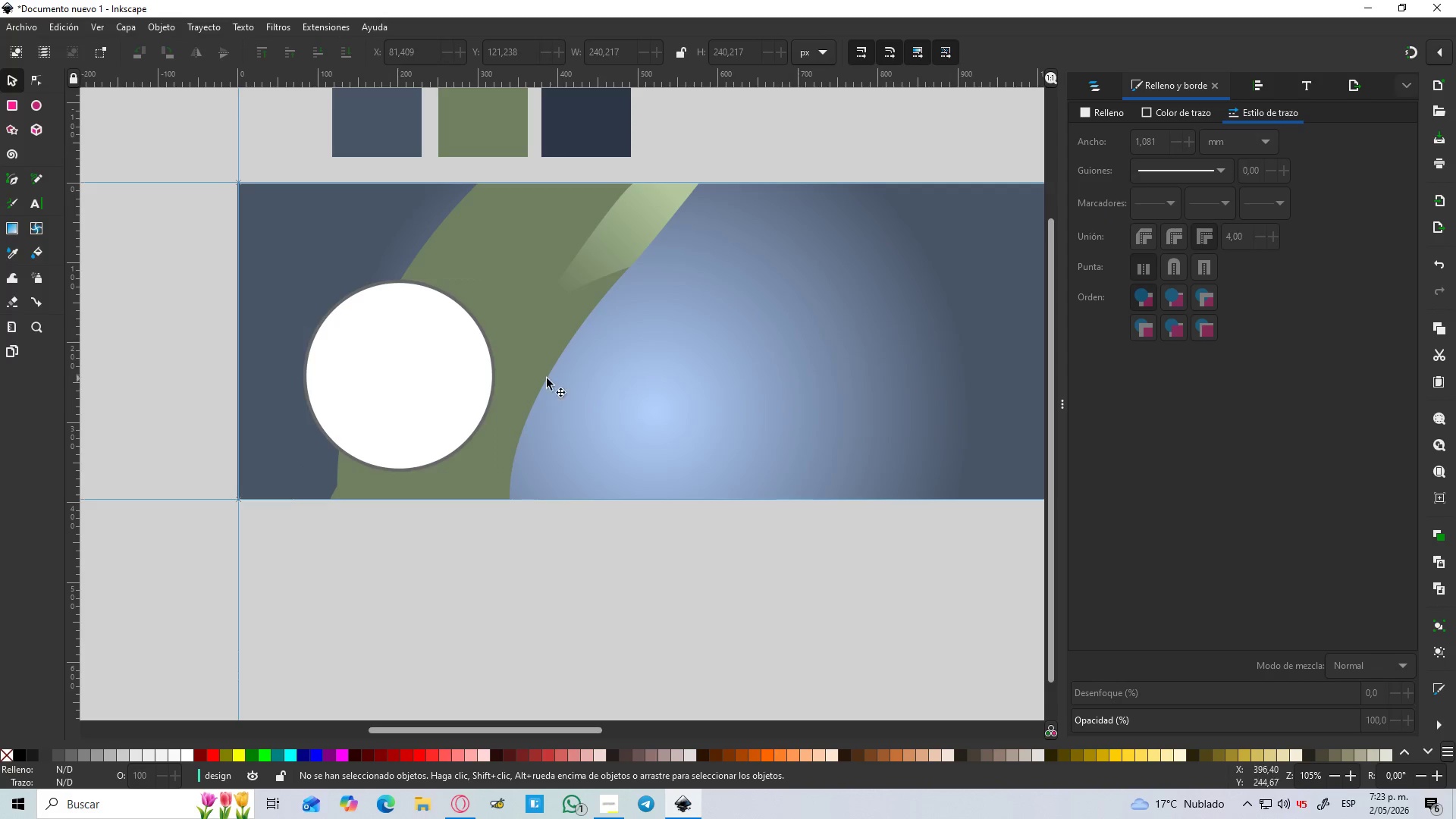 
left_click([437, 400])
 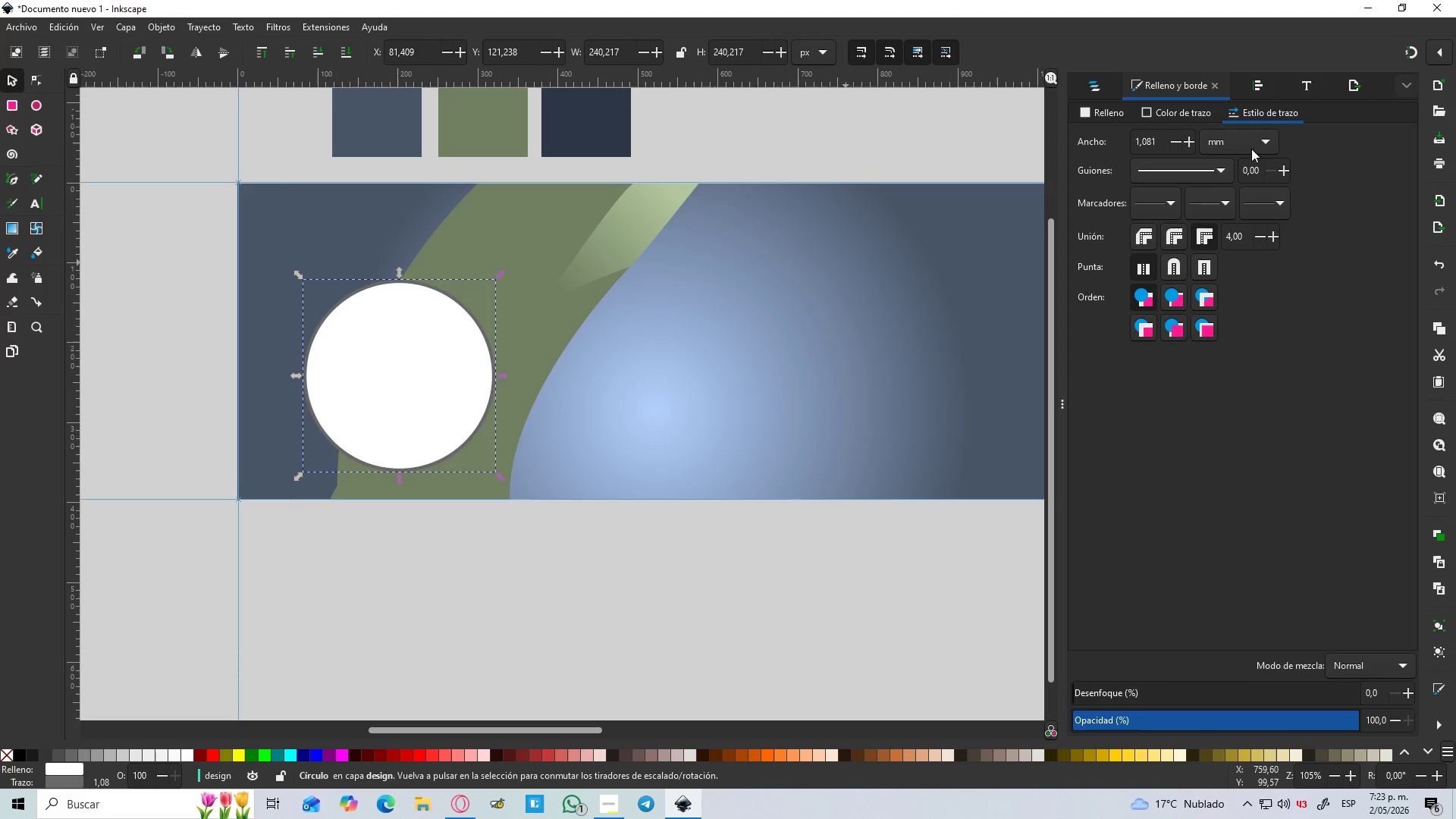 
left_click([1260, 146])
 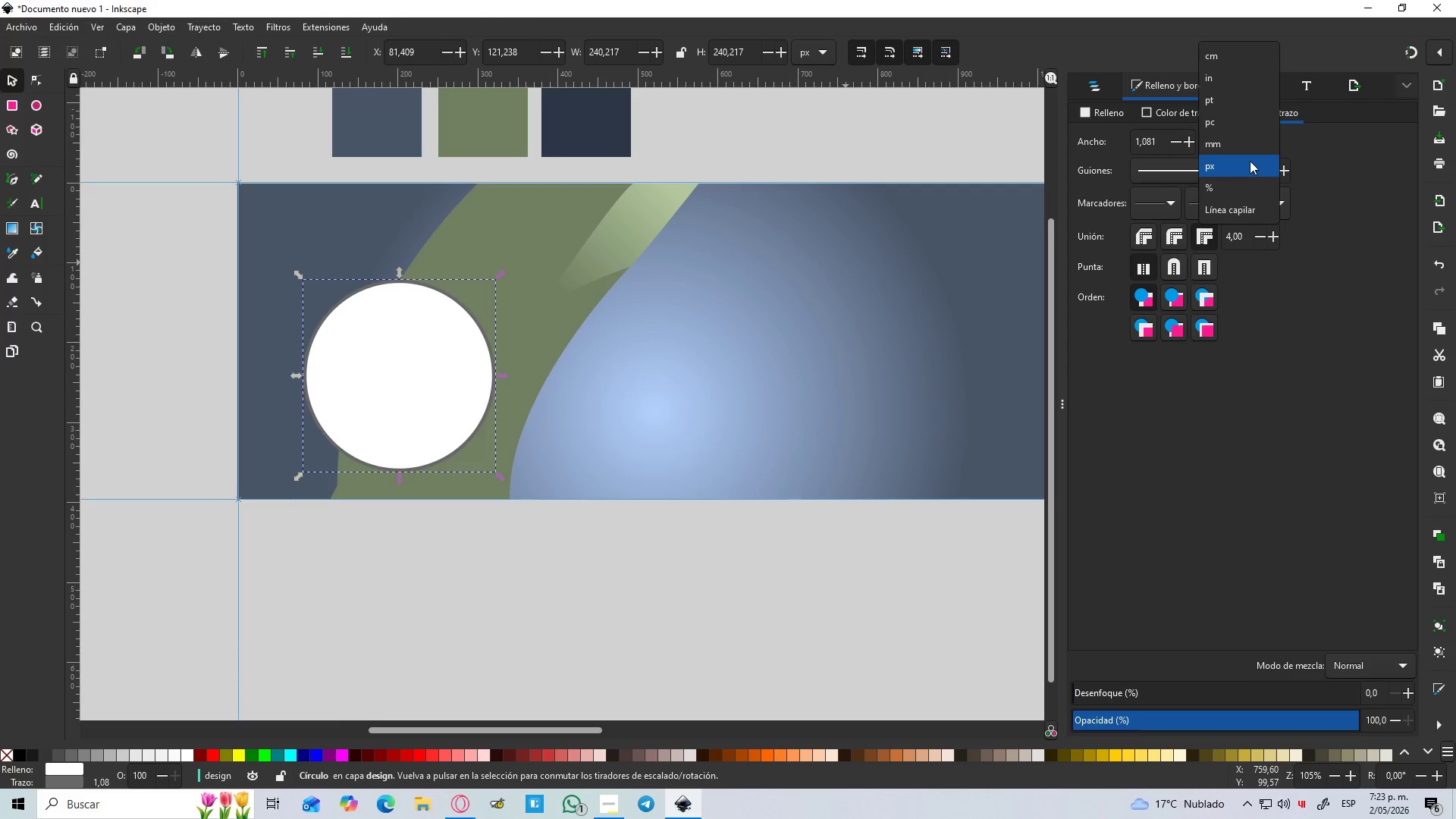 
left_click([1250, 161])
 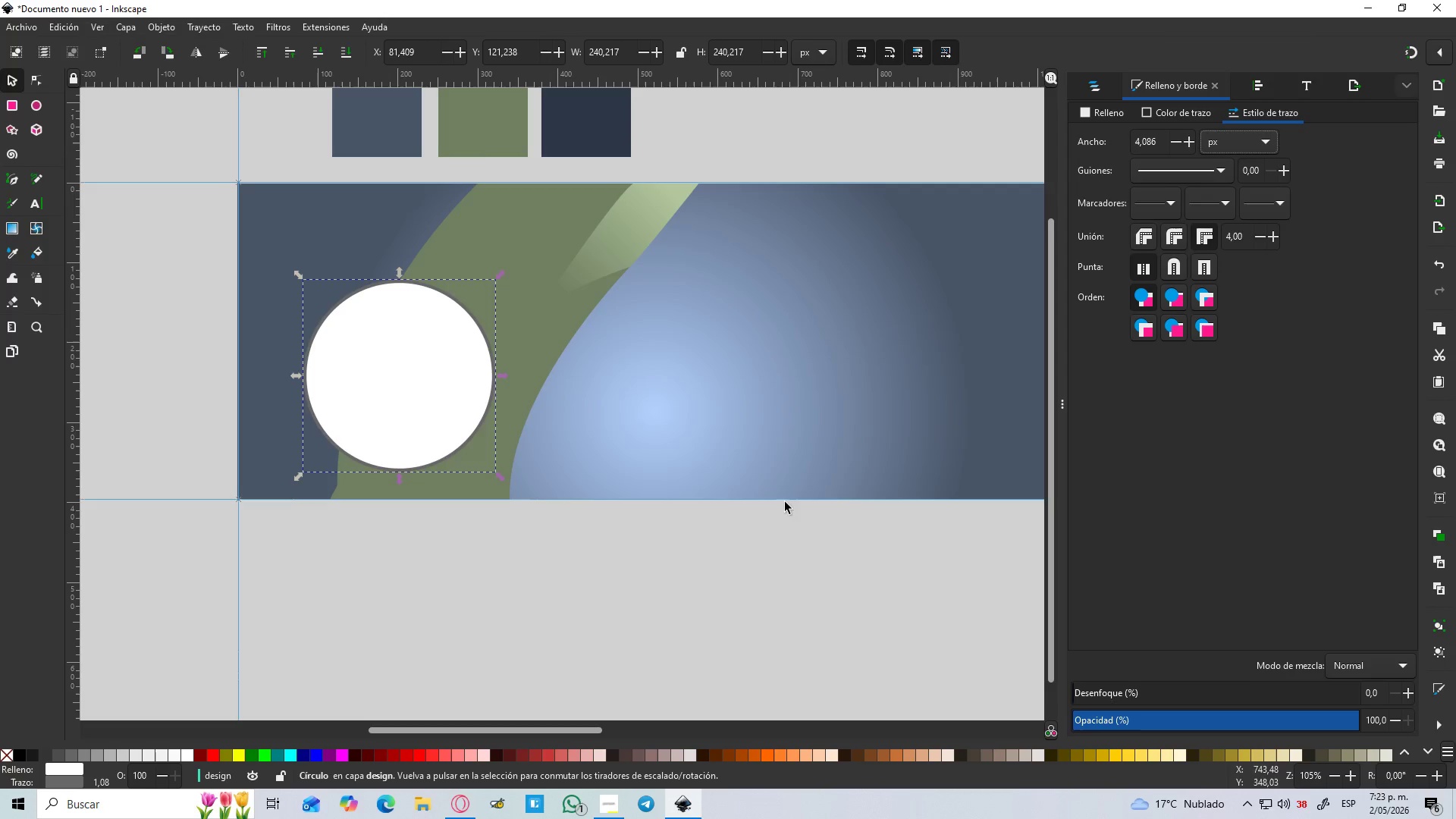 
left_click([609, 617])
 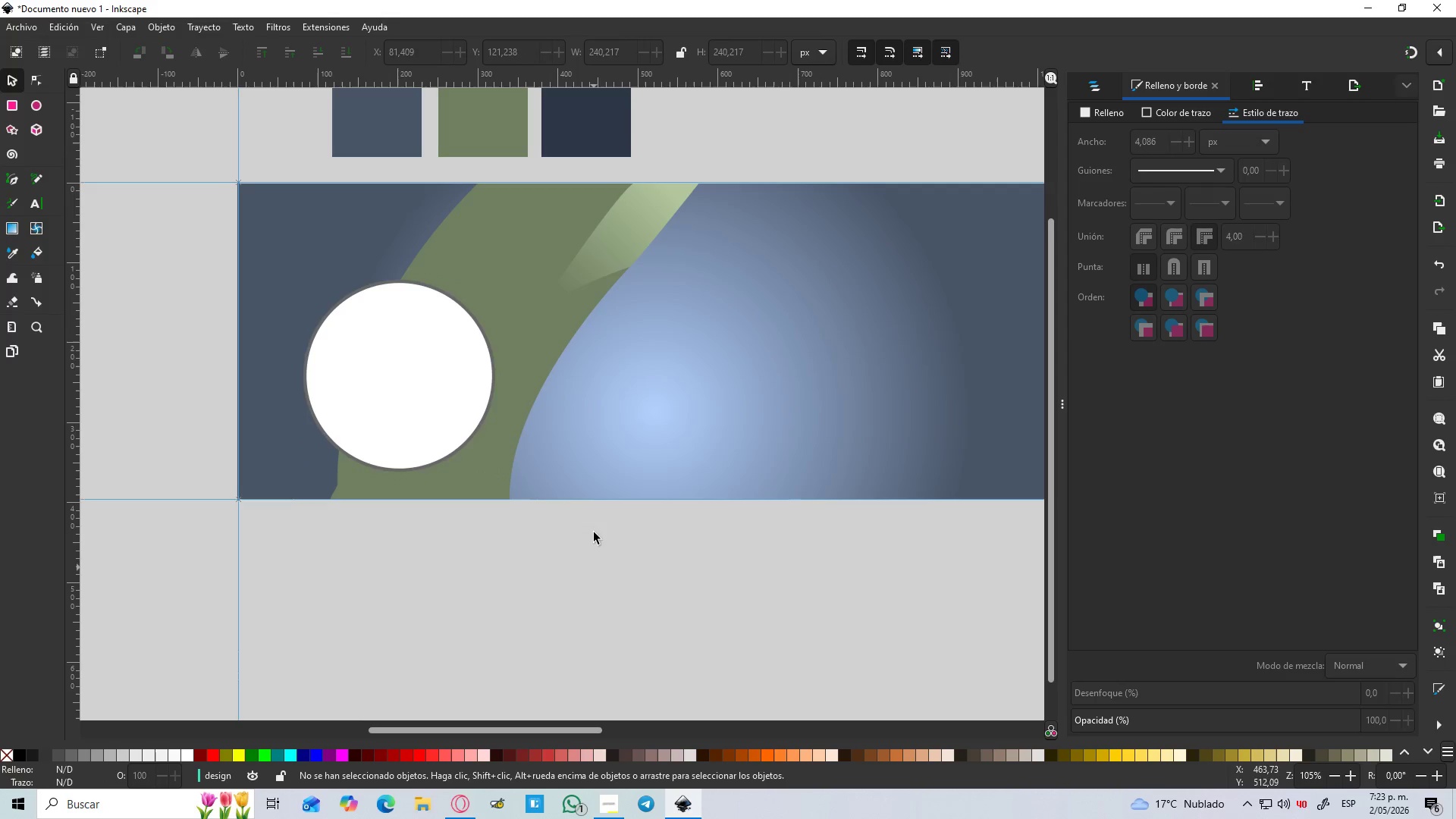 
hold_key(key=ControlLeft, duration=1.5)
 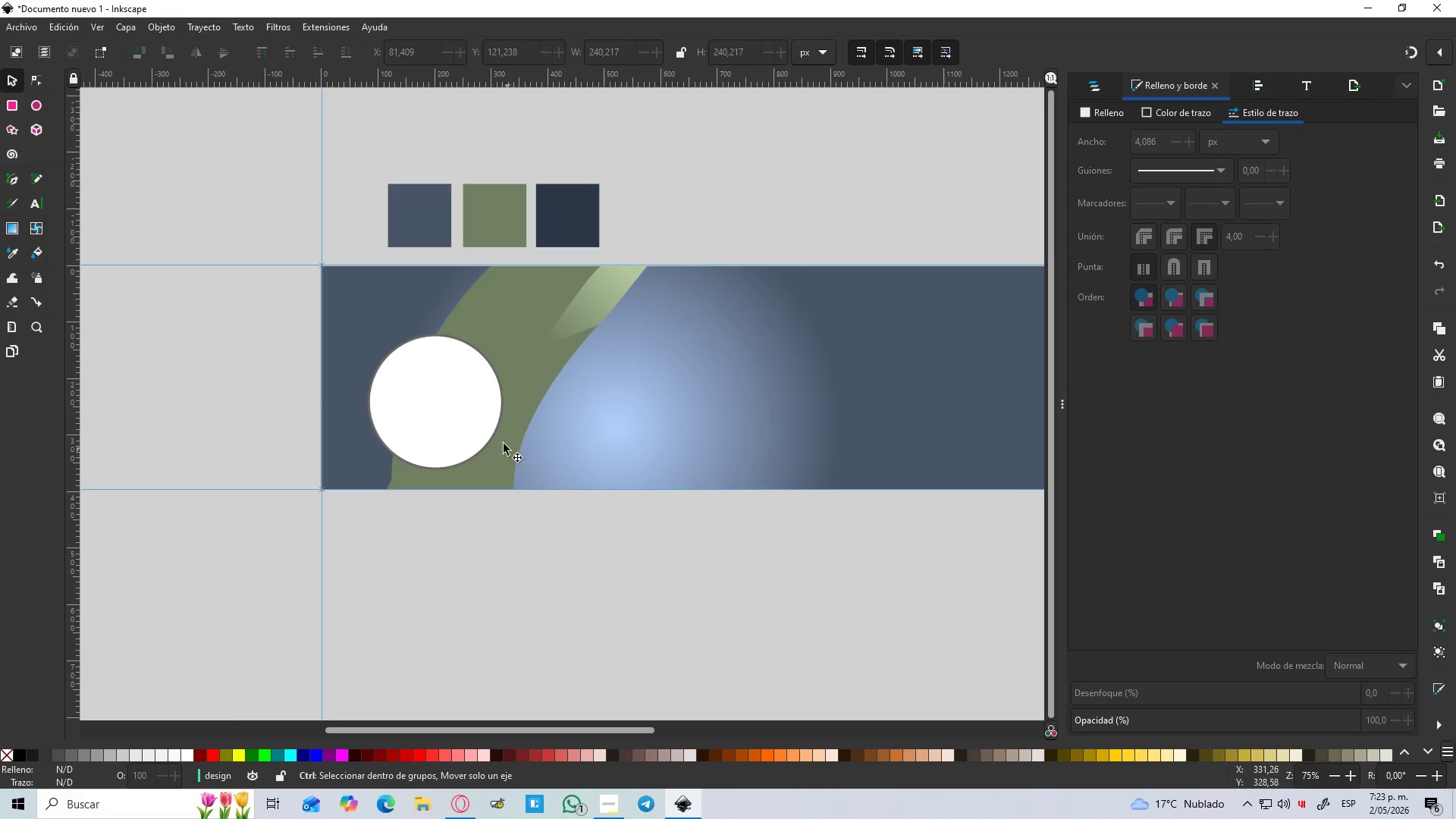 
hold_key(key=ControlLeft, duration=1.52)
 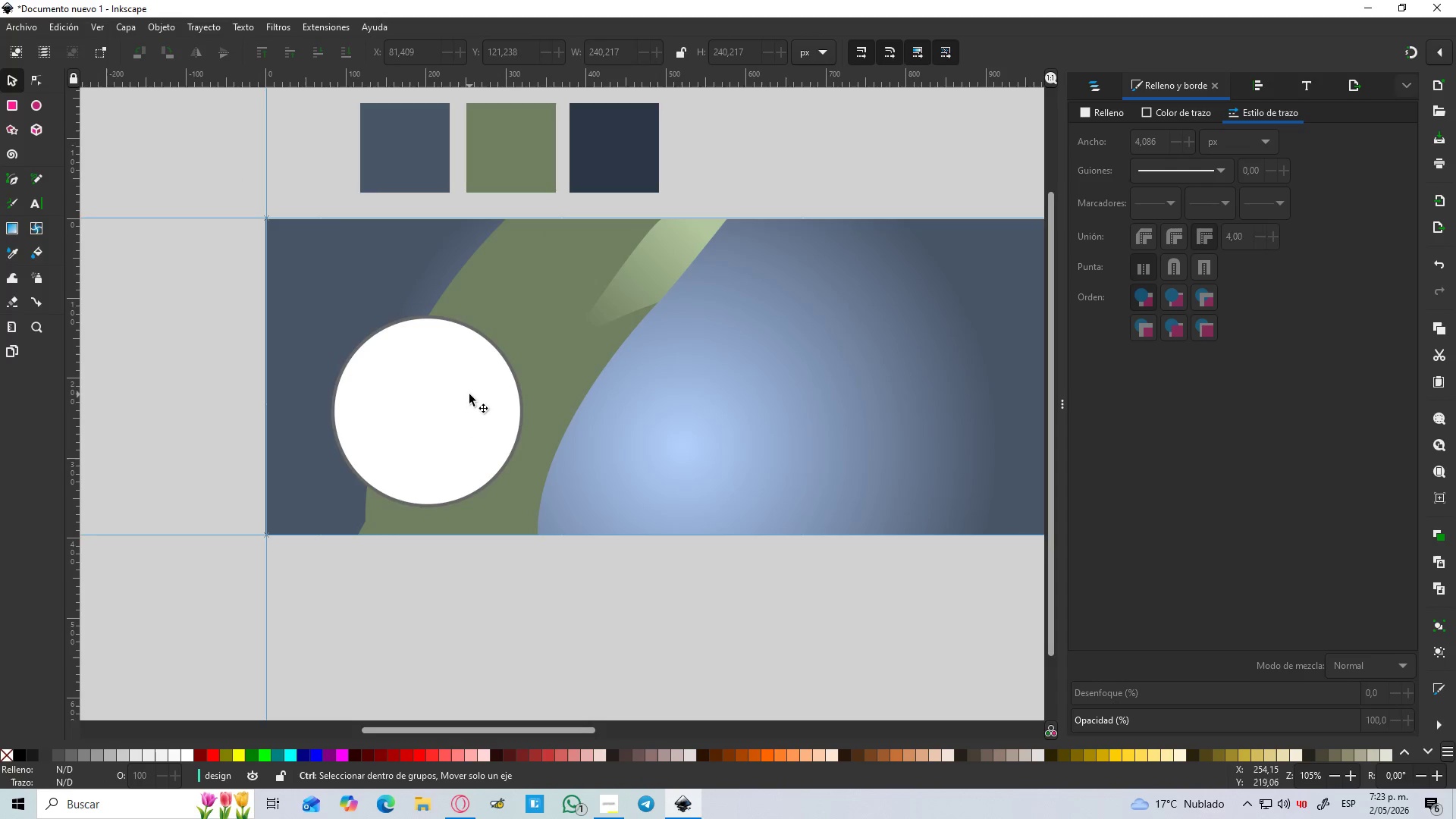 
scroll: coordinate [523, 466], scroll_direction: down, amount: 1.0
 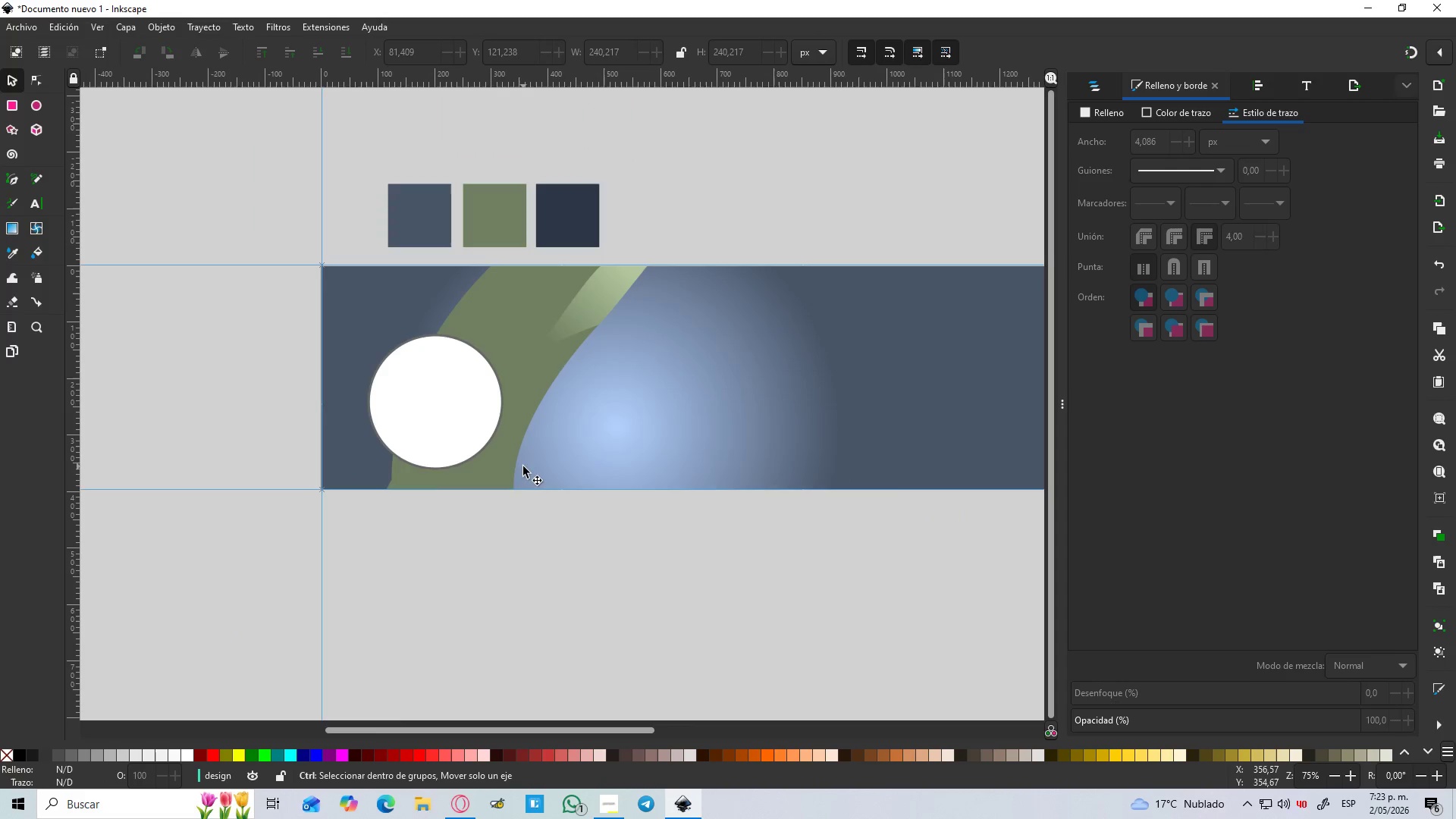 
hold_key(key=ControlLeft, duration=1.3)
 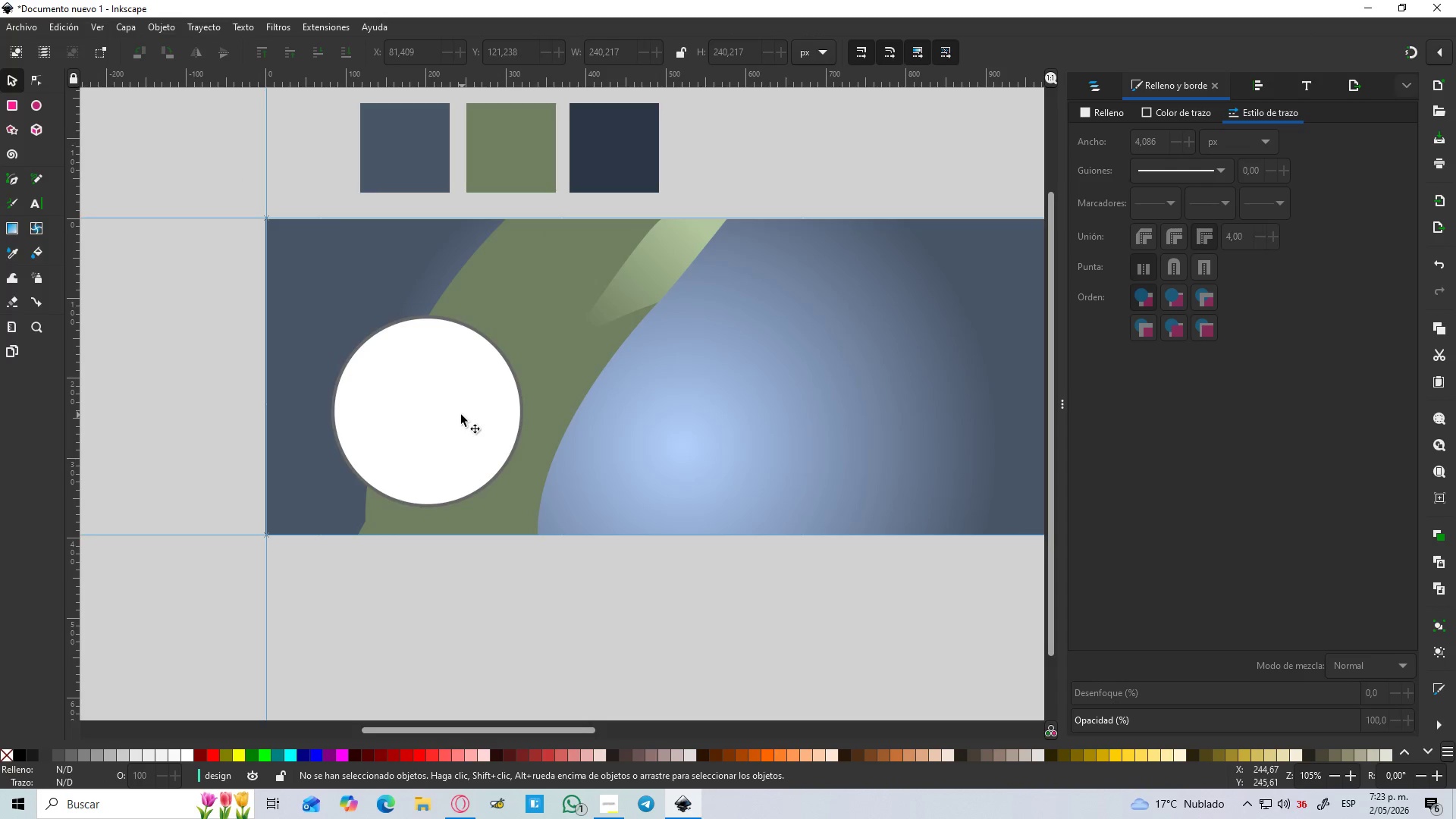 
scroll: coordinate [455, 380], scroll_direction: up, amount: 1.0
 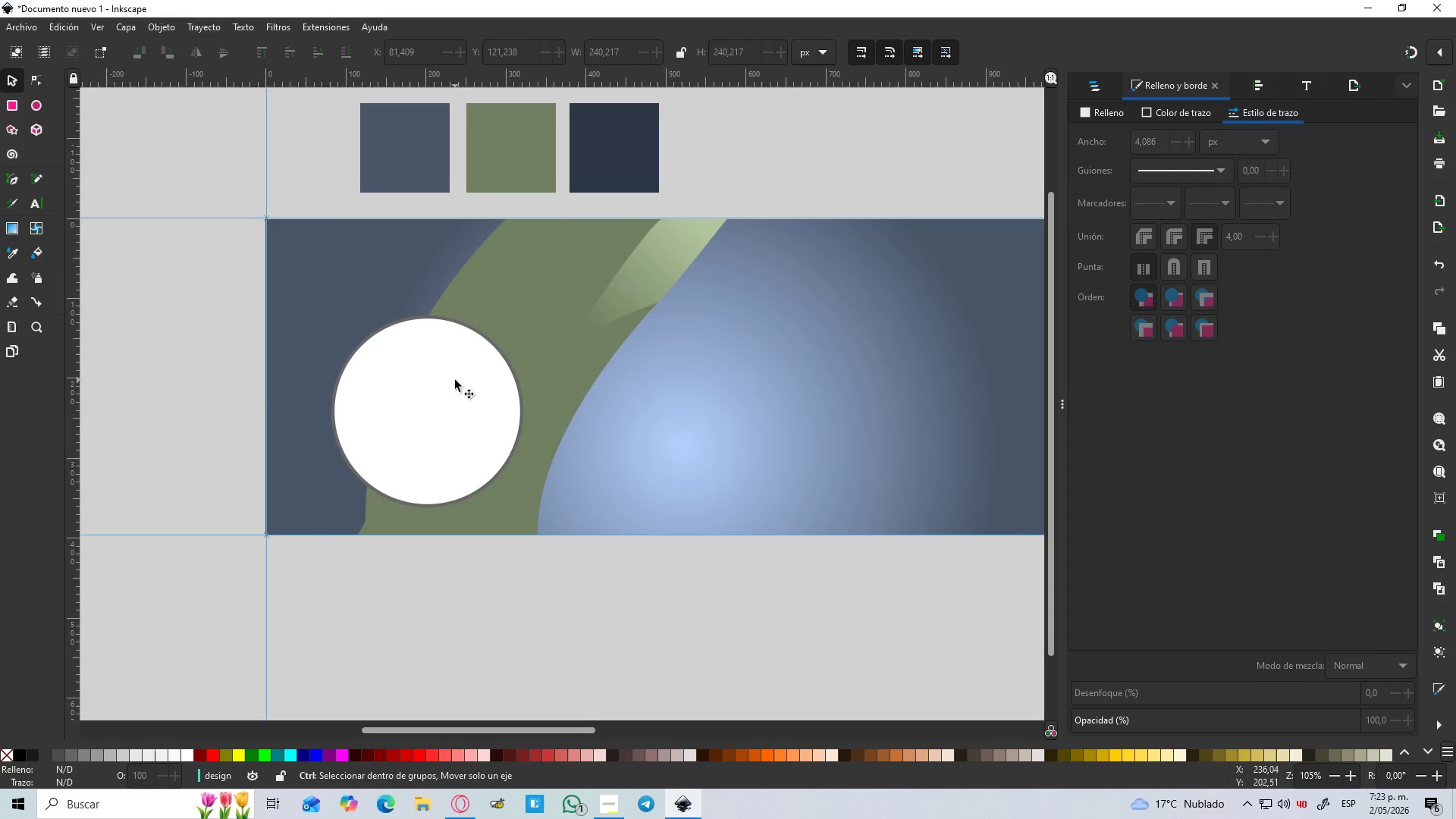 
hold_key(key=ControlLeft, duration=14.2)
left_click([413, 447])
 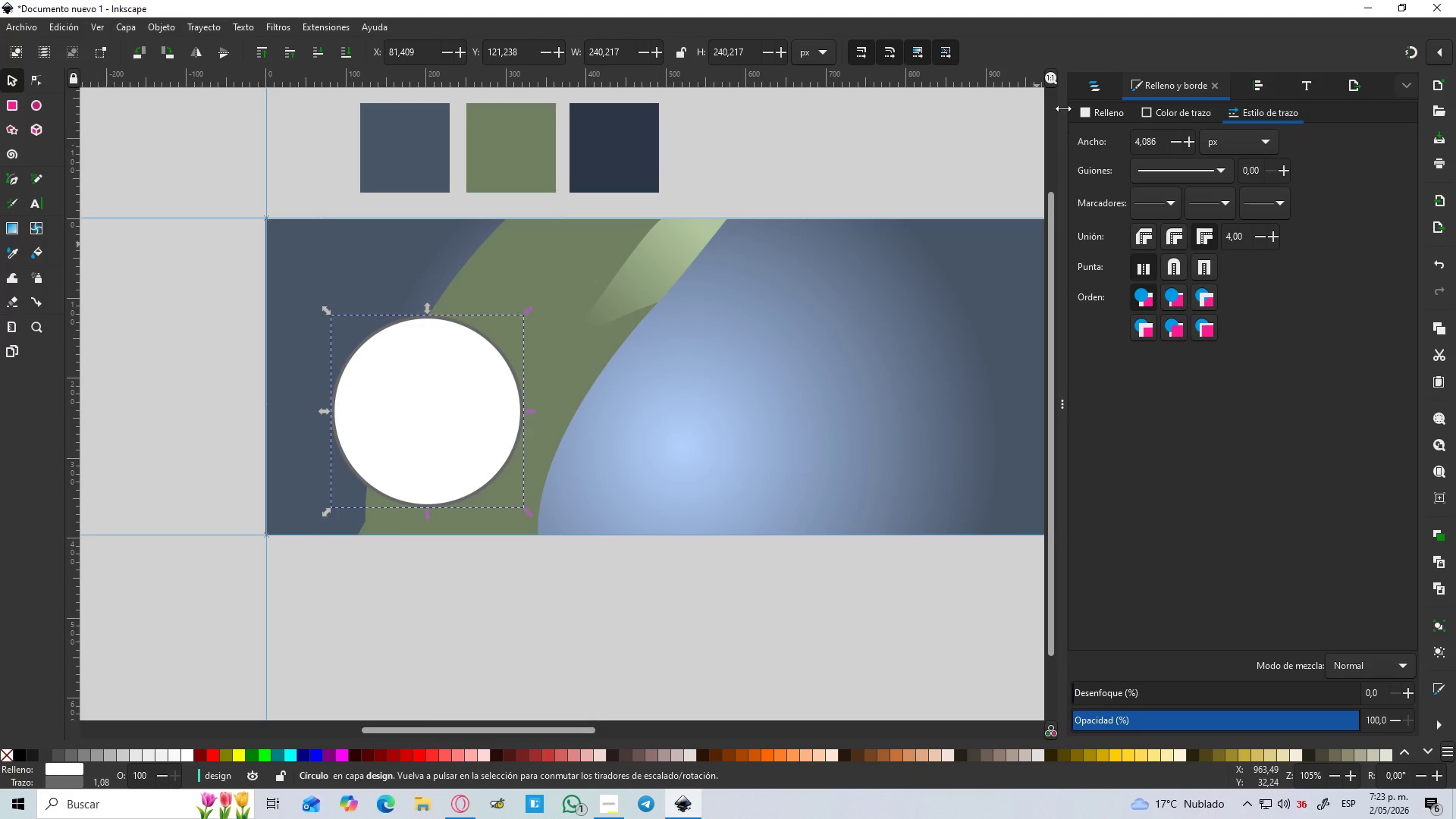 
left_click([1103, 80])
 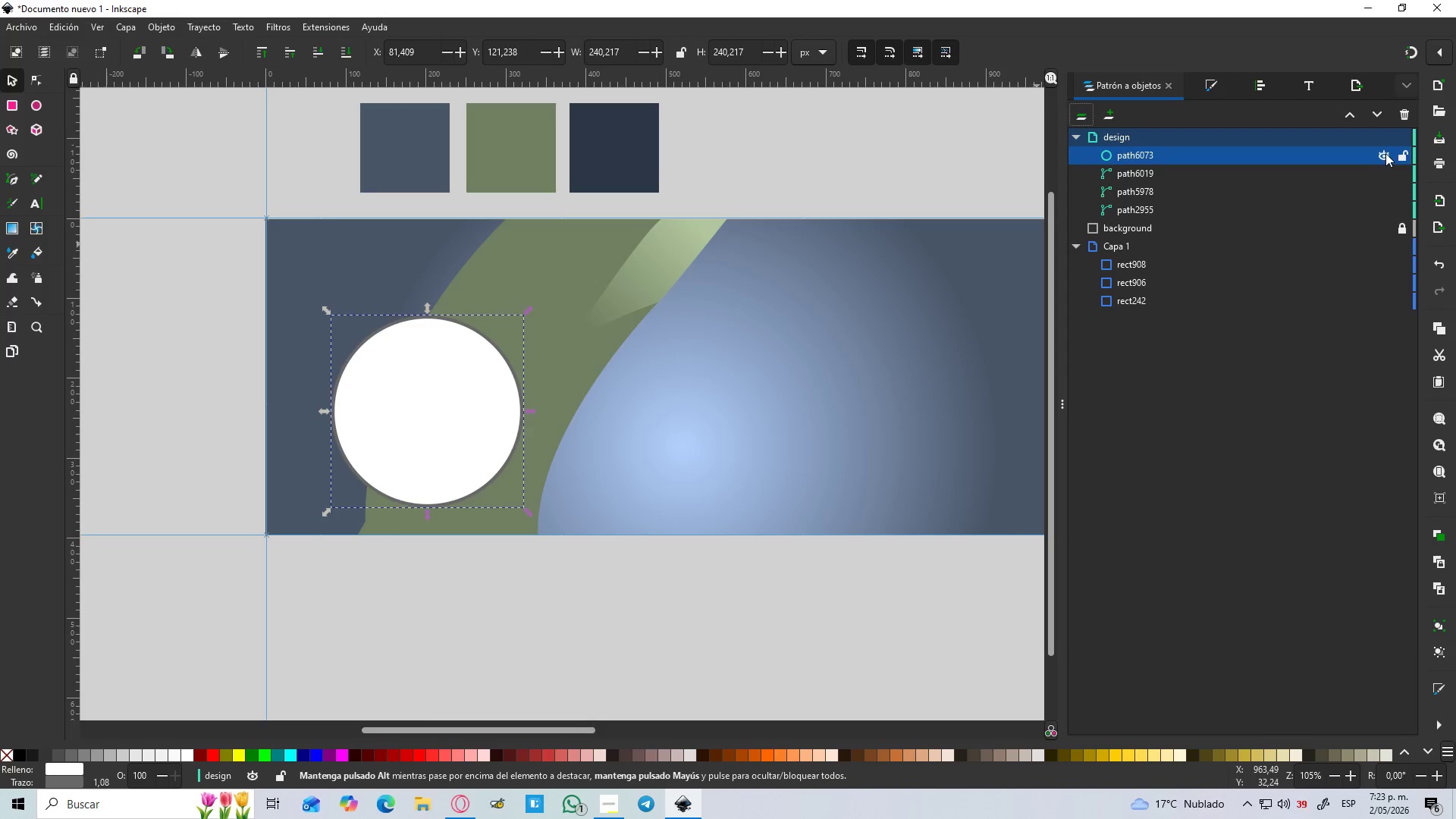 
left_click([1385, 153])
 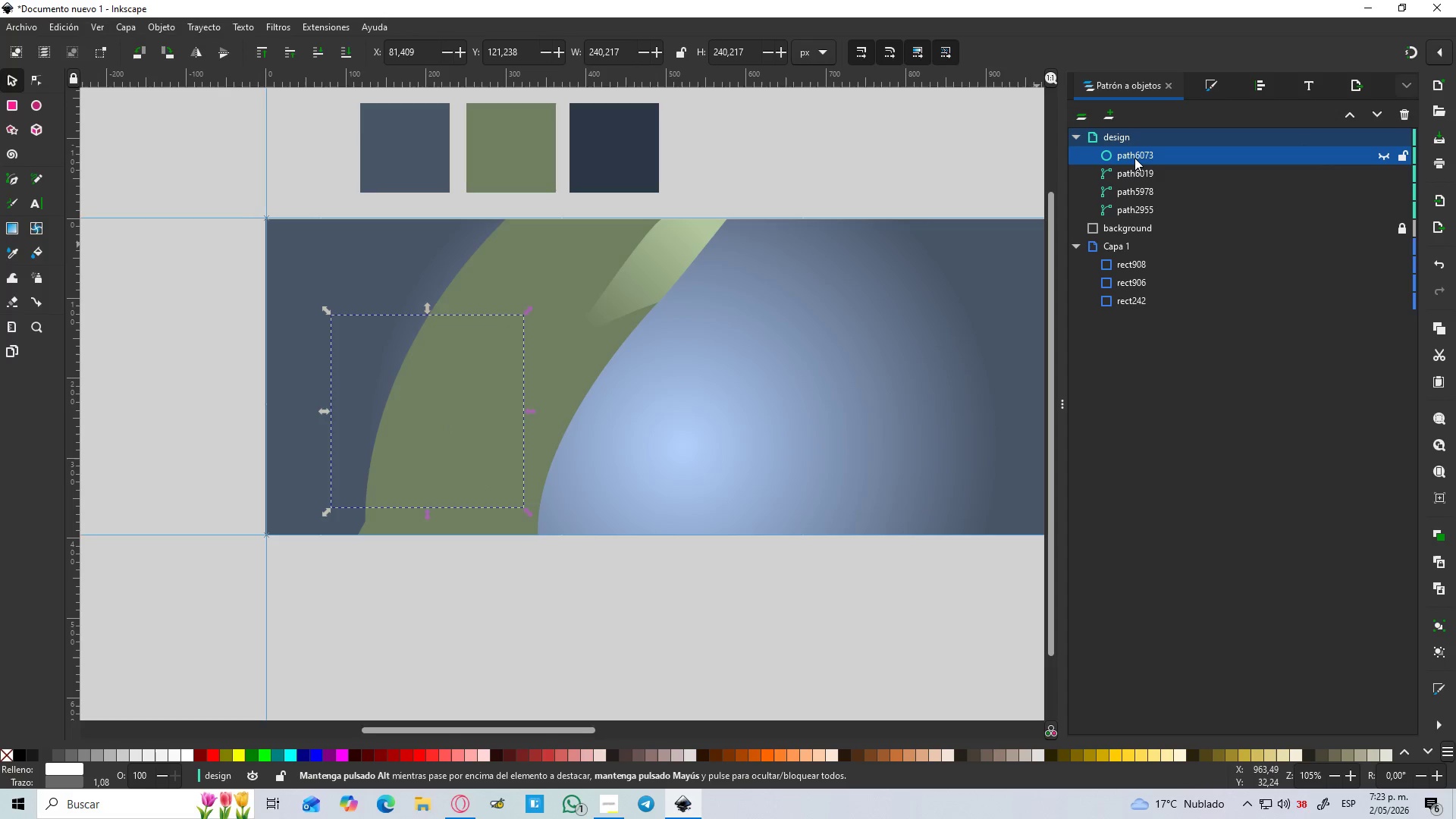 
double_click([1134, 158])
 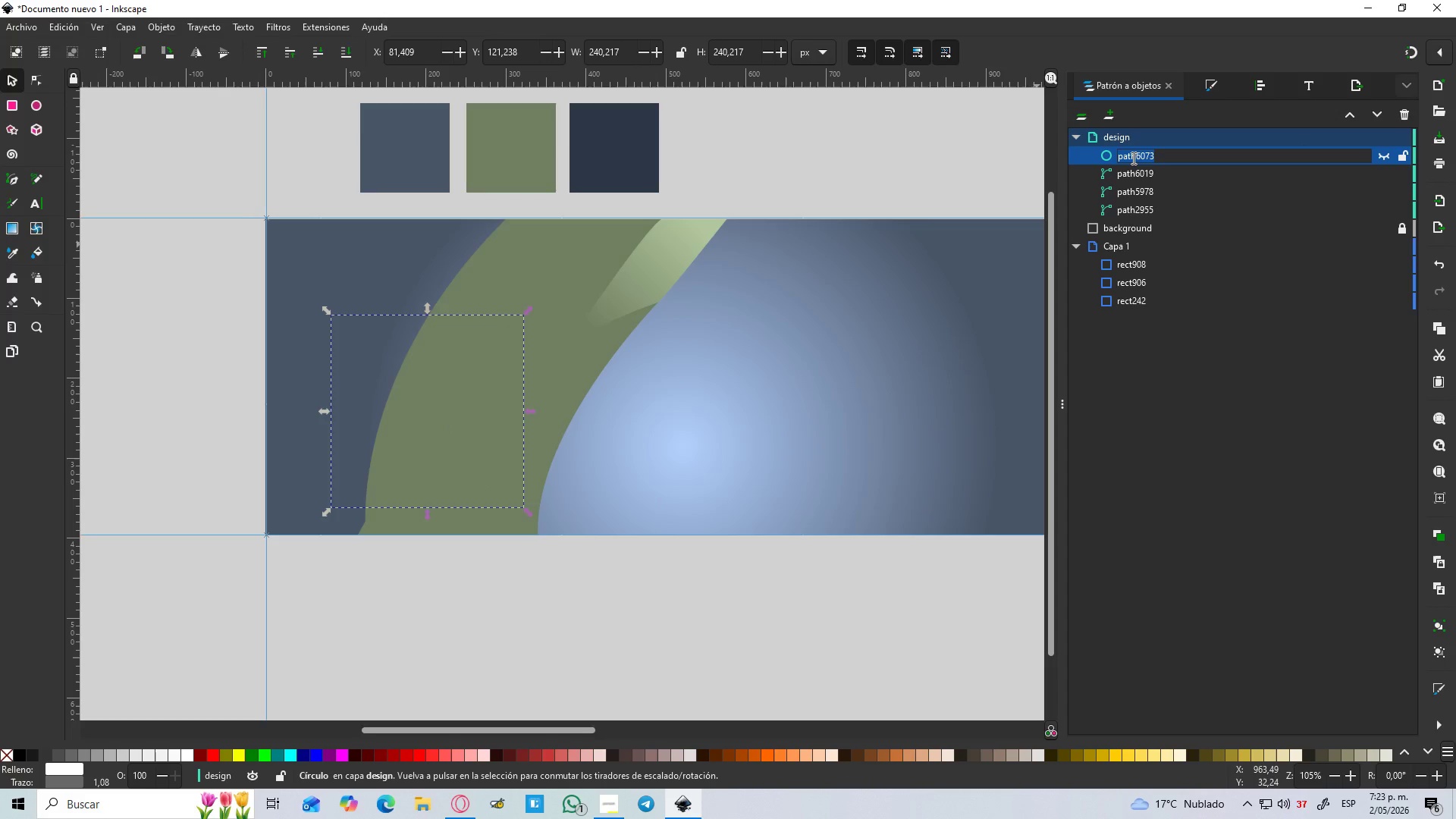 
type(imageholder)
 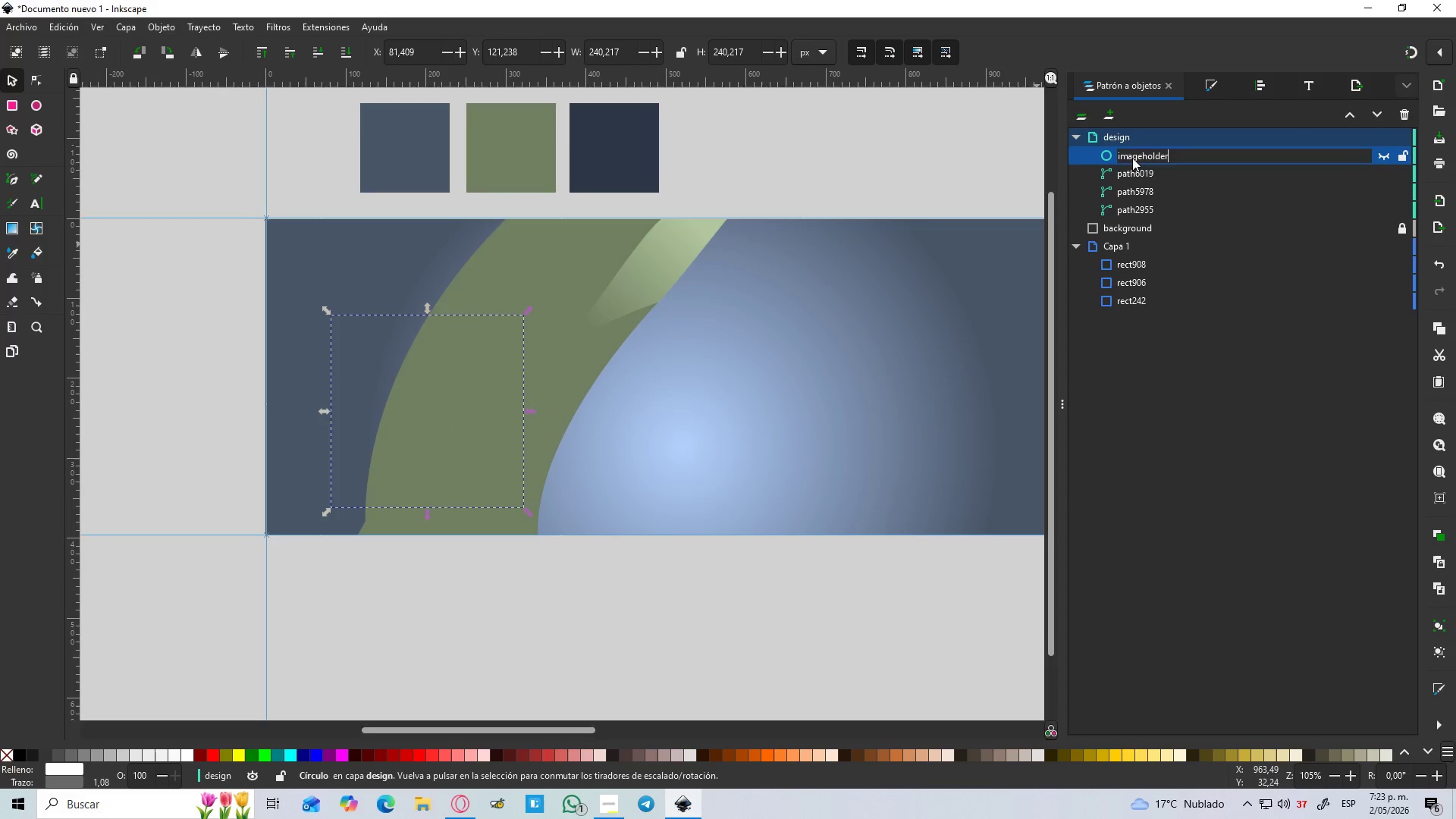 
key(Enter)
 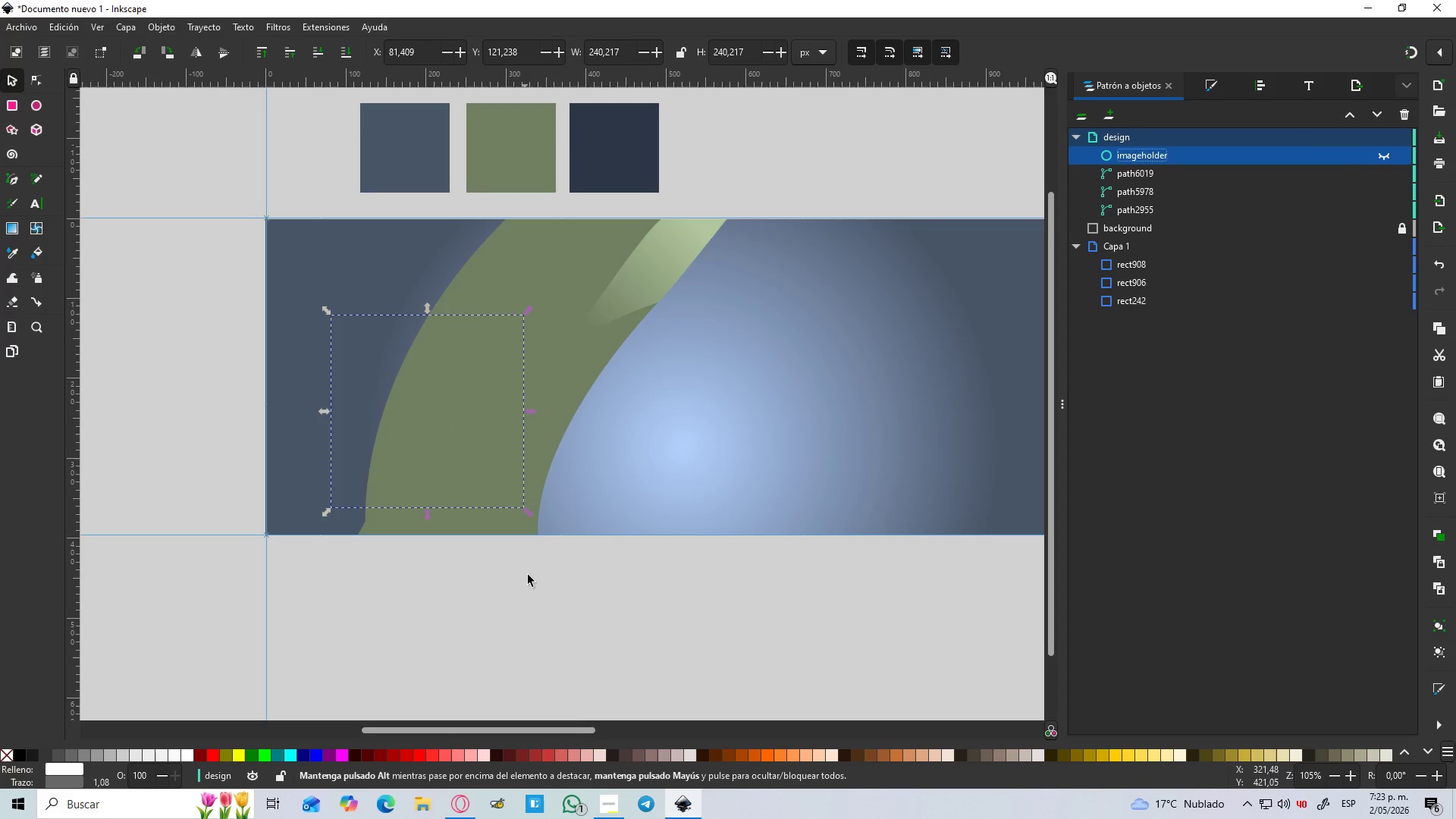 
hold_key(key=Space, duration=0.38)
 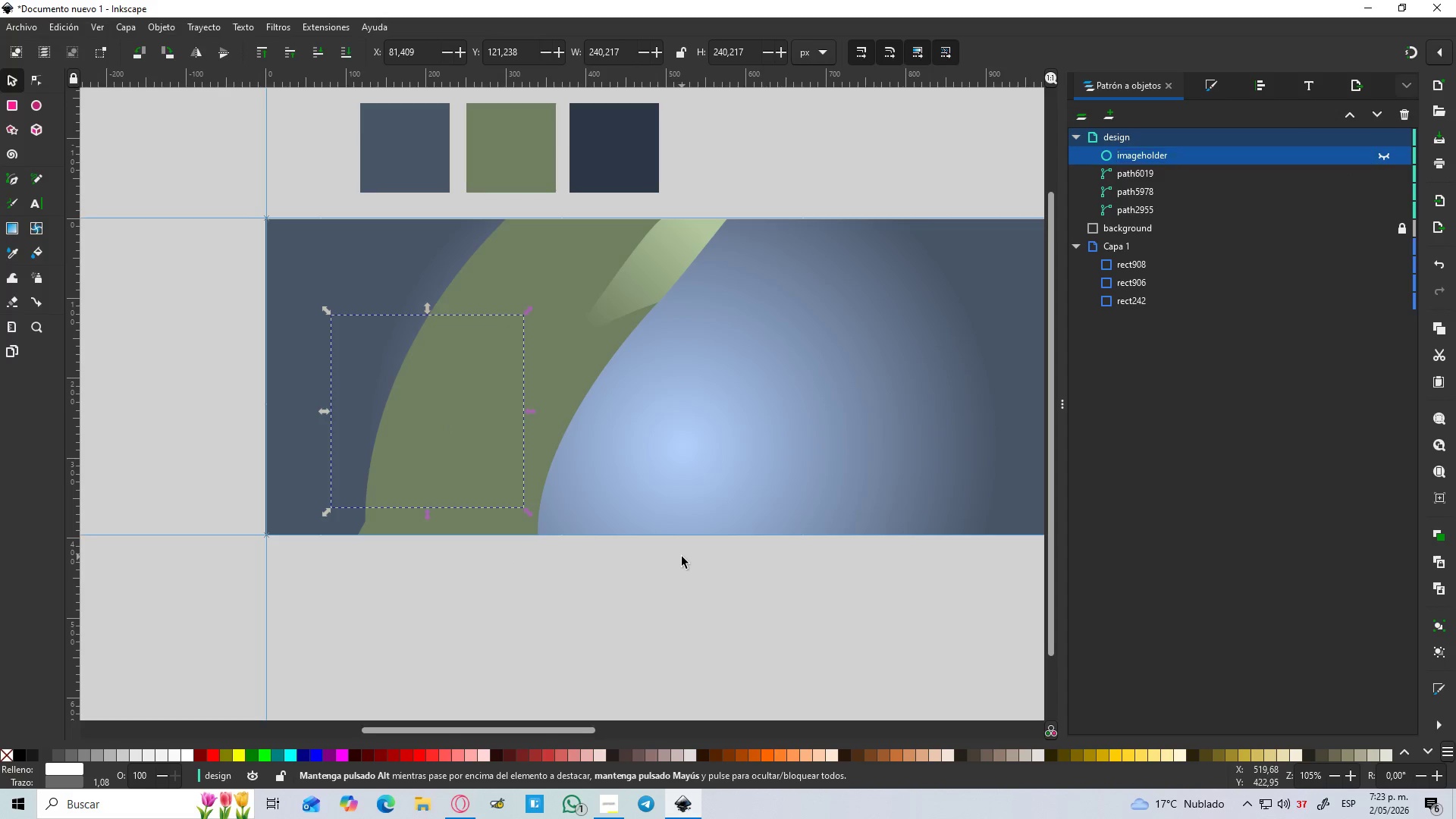 
left_click([682, 557])
 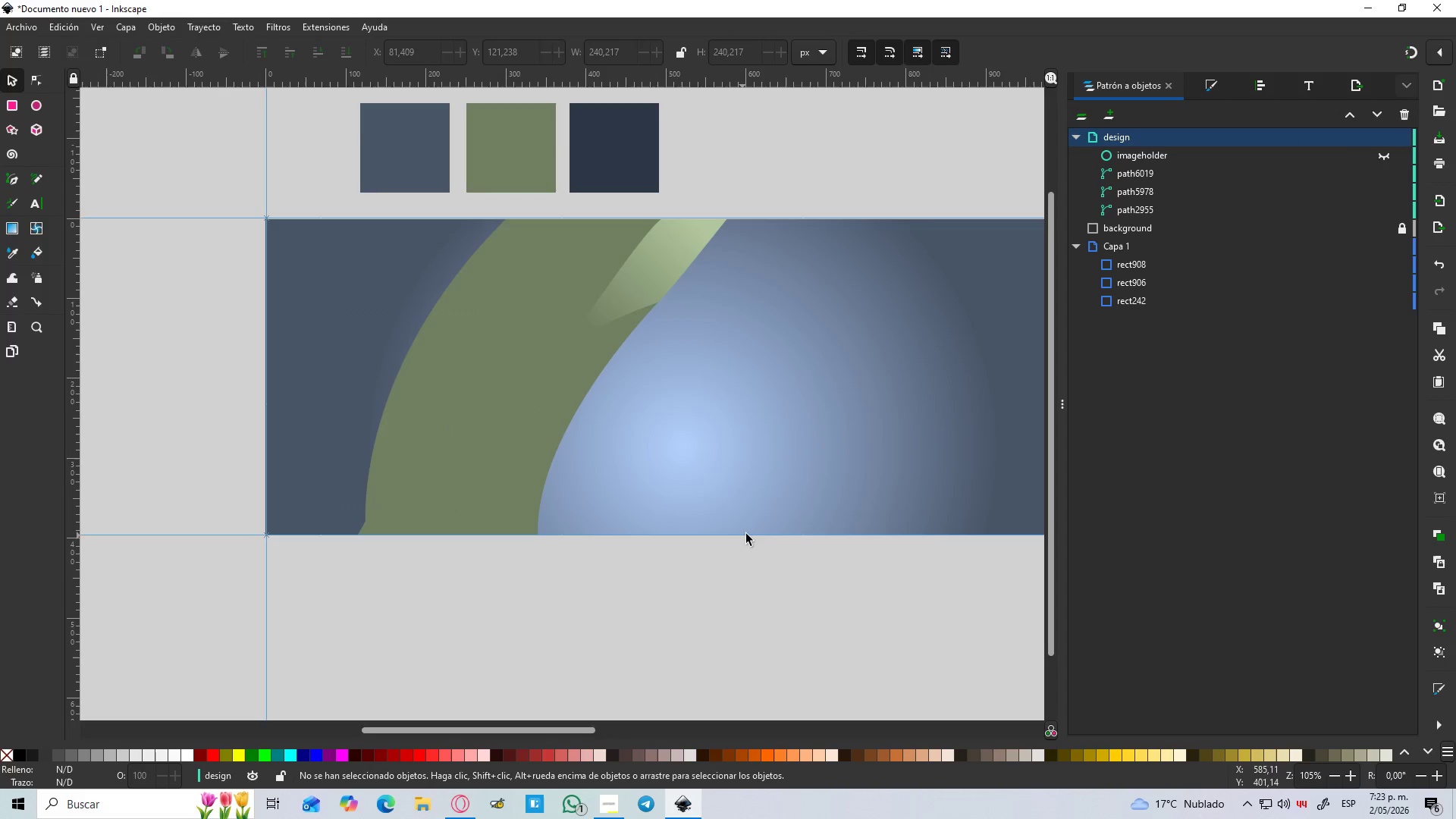 
hold_key(key=Space, duration=0.69)
 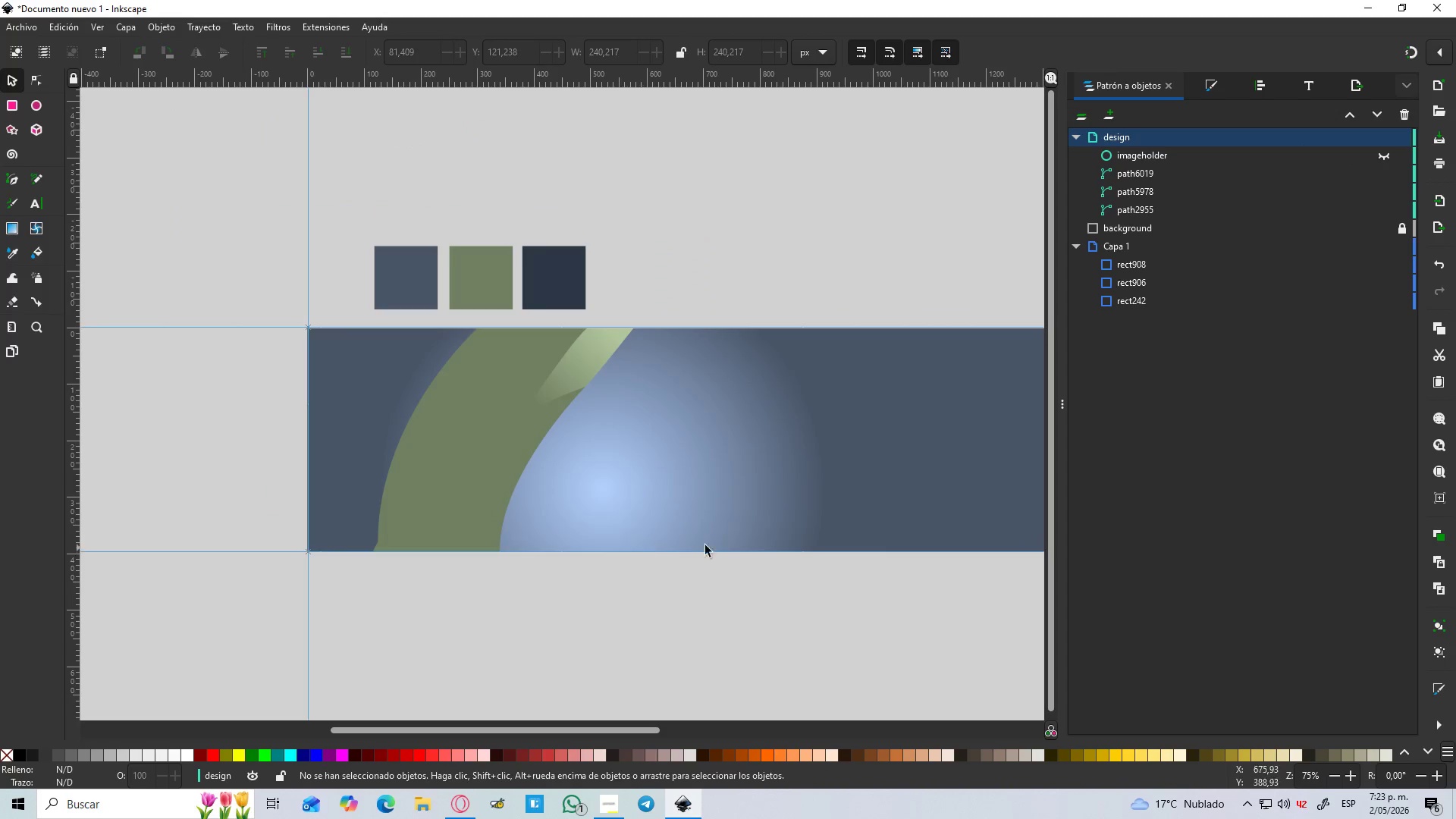 
hold_key(key=ControlLeft, duration=0.38)
 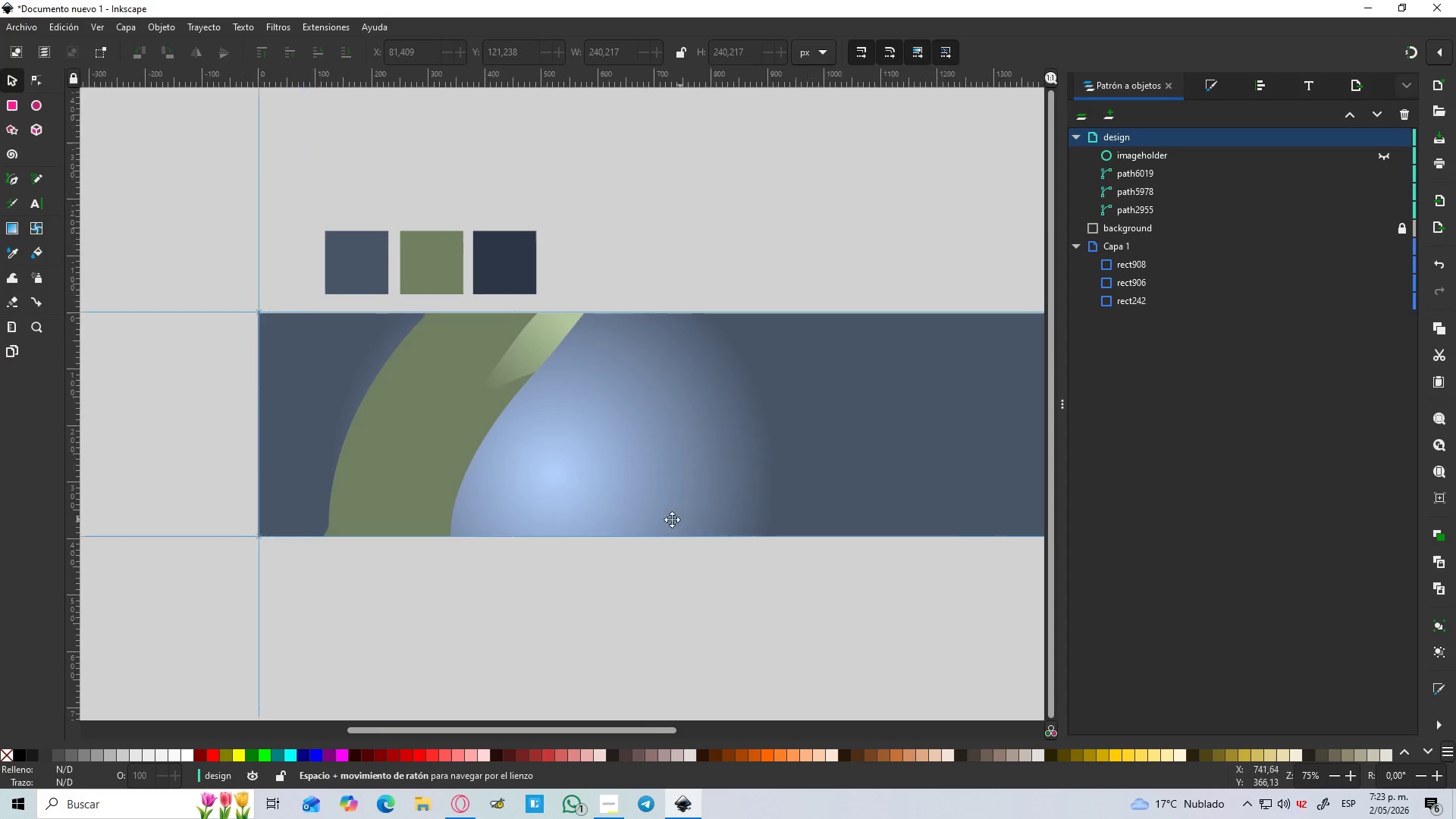 
hold_key(key=Space, duration=0.53)
 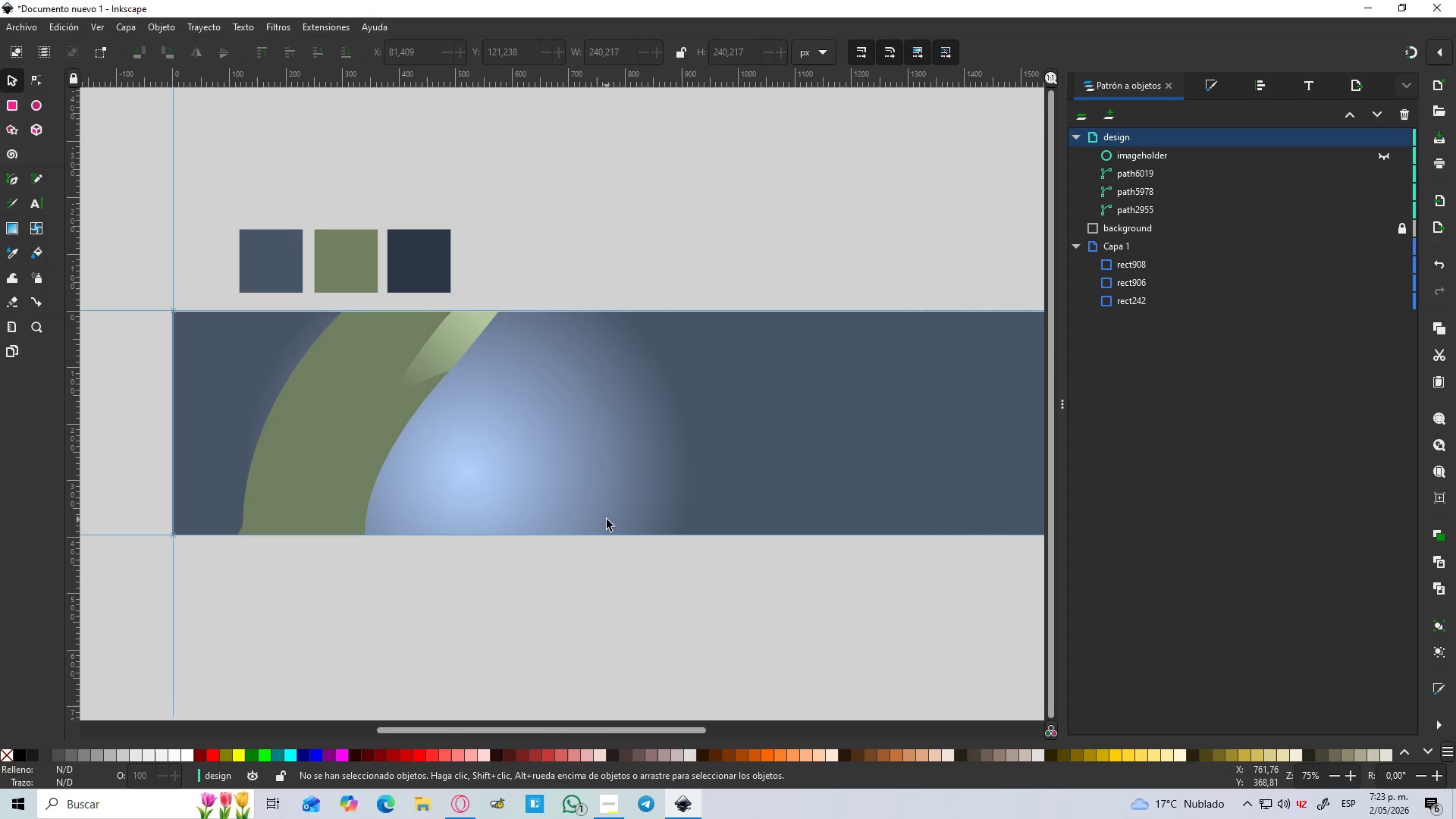 
scroll: coordinate [641, 549], scroll_direction: down, amount: 1.0
 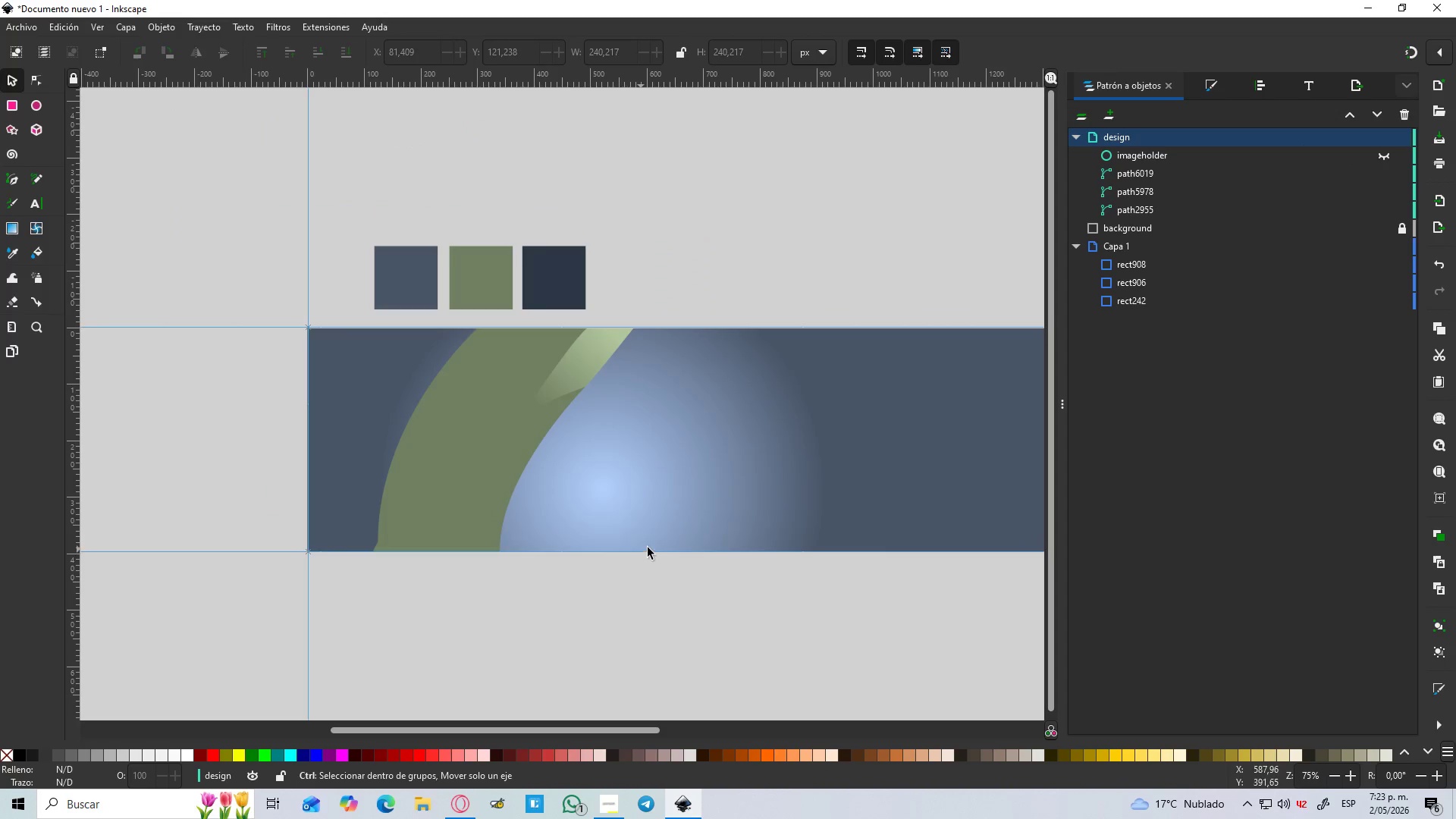 
hold_key(key=ControlLeft, duration=1.51)
scroll: coordinate [607, 519], scroll_direction: down, amount: 1.0
 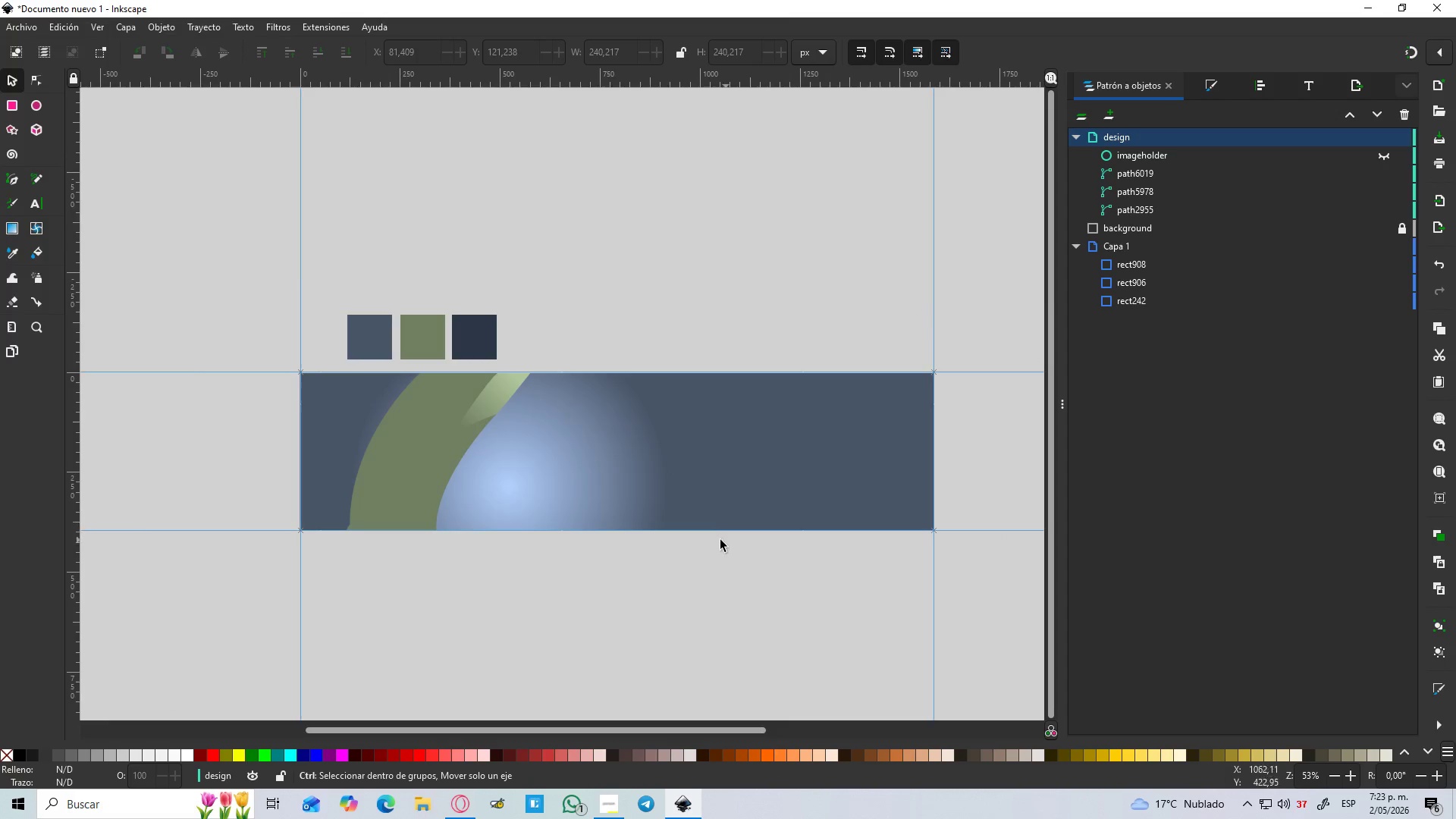 
hold_key(key=ControlLeft, duration=1.52)
 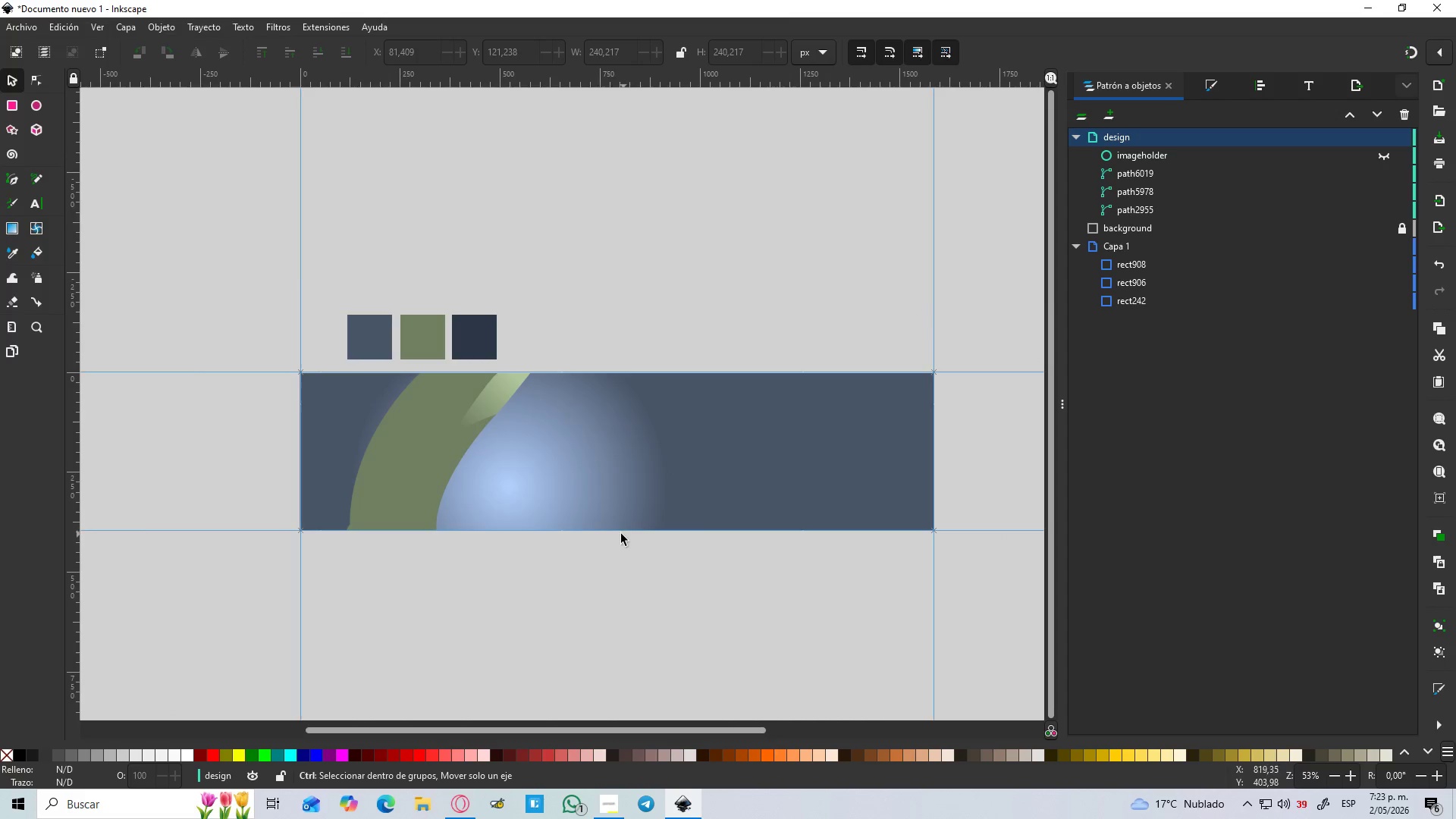 
key(Control+ControlLeft)
 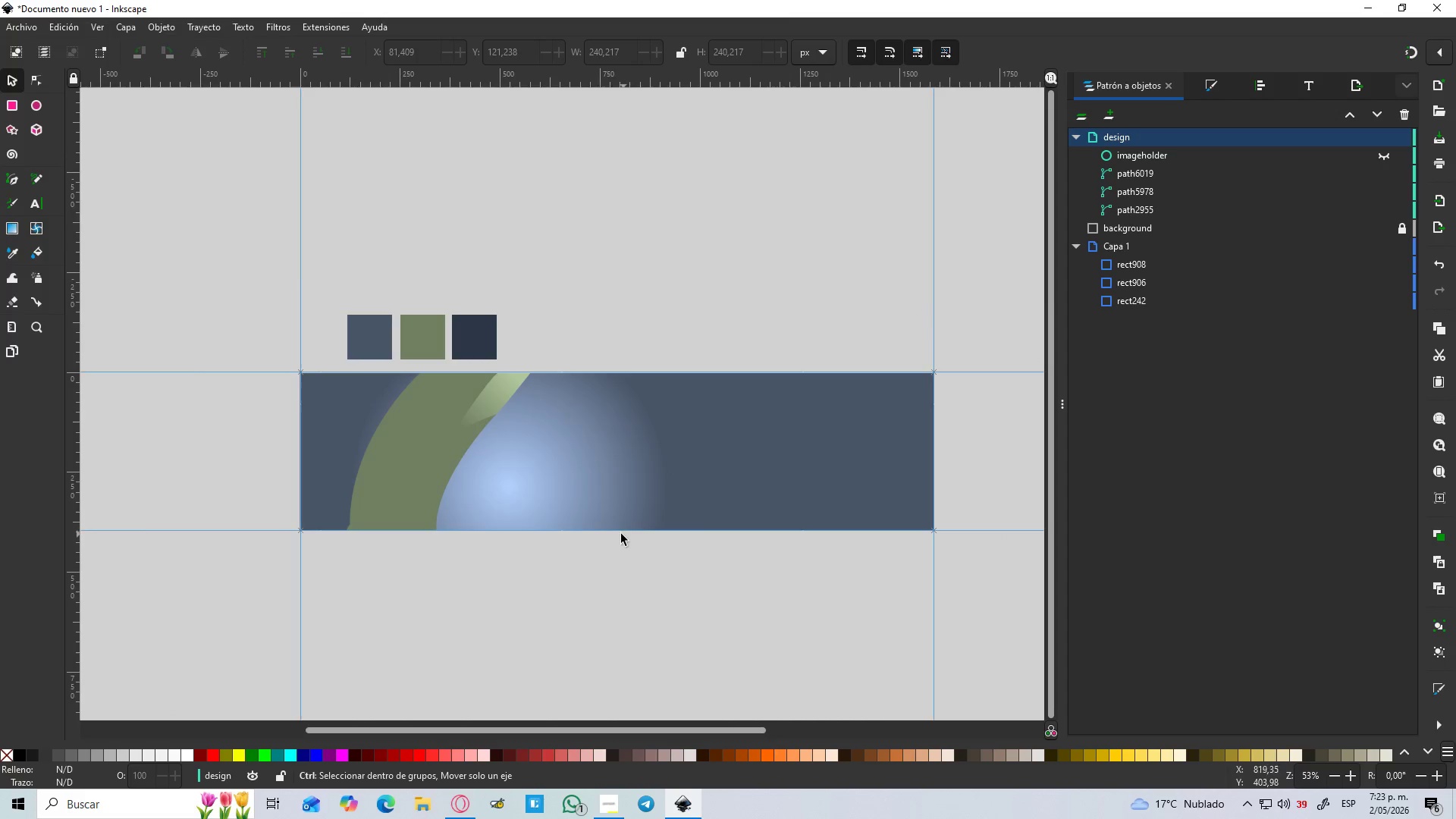 
key(Control+ControlLeft)
 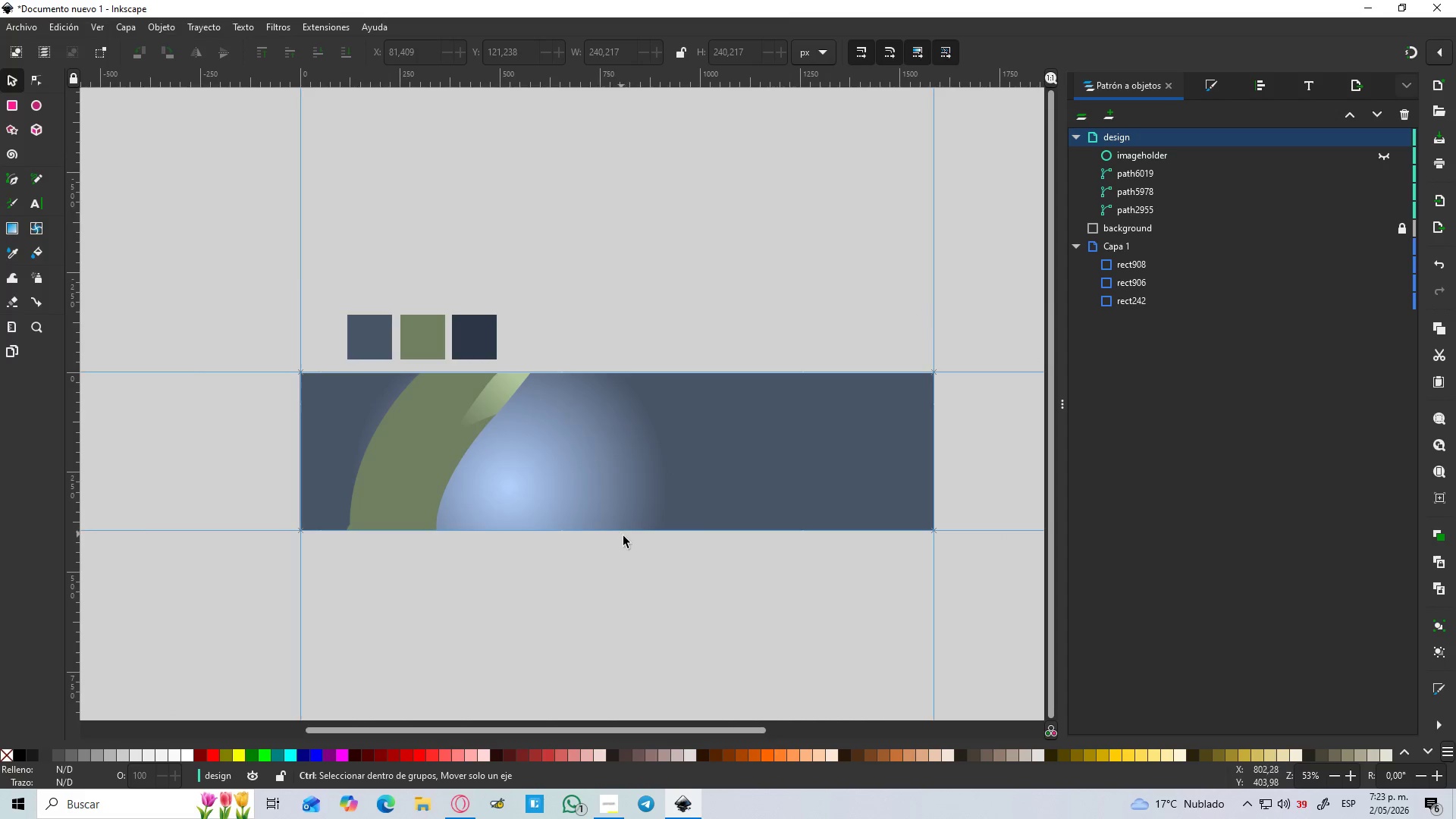 
key(Control+ControlLeft)
 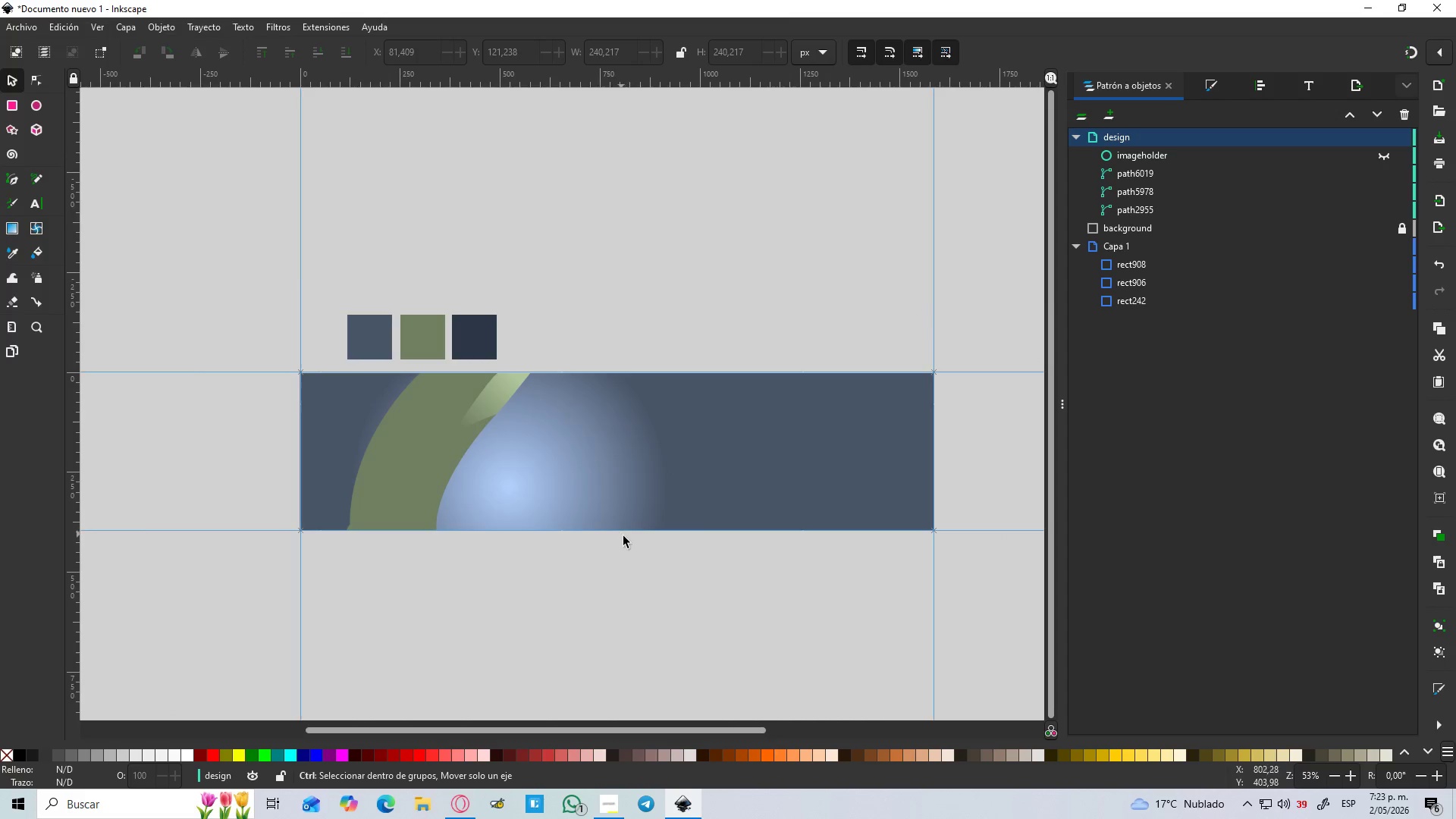 
key(Control+ControlLeft)
 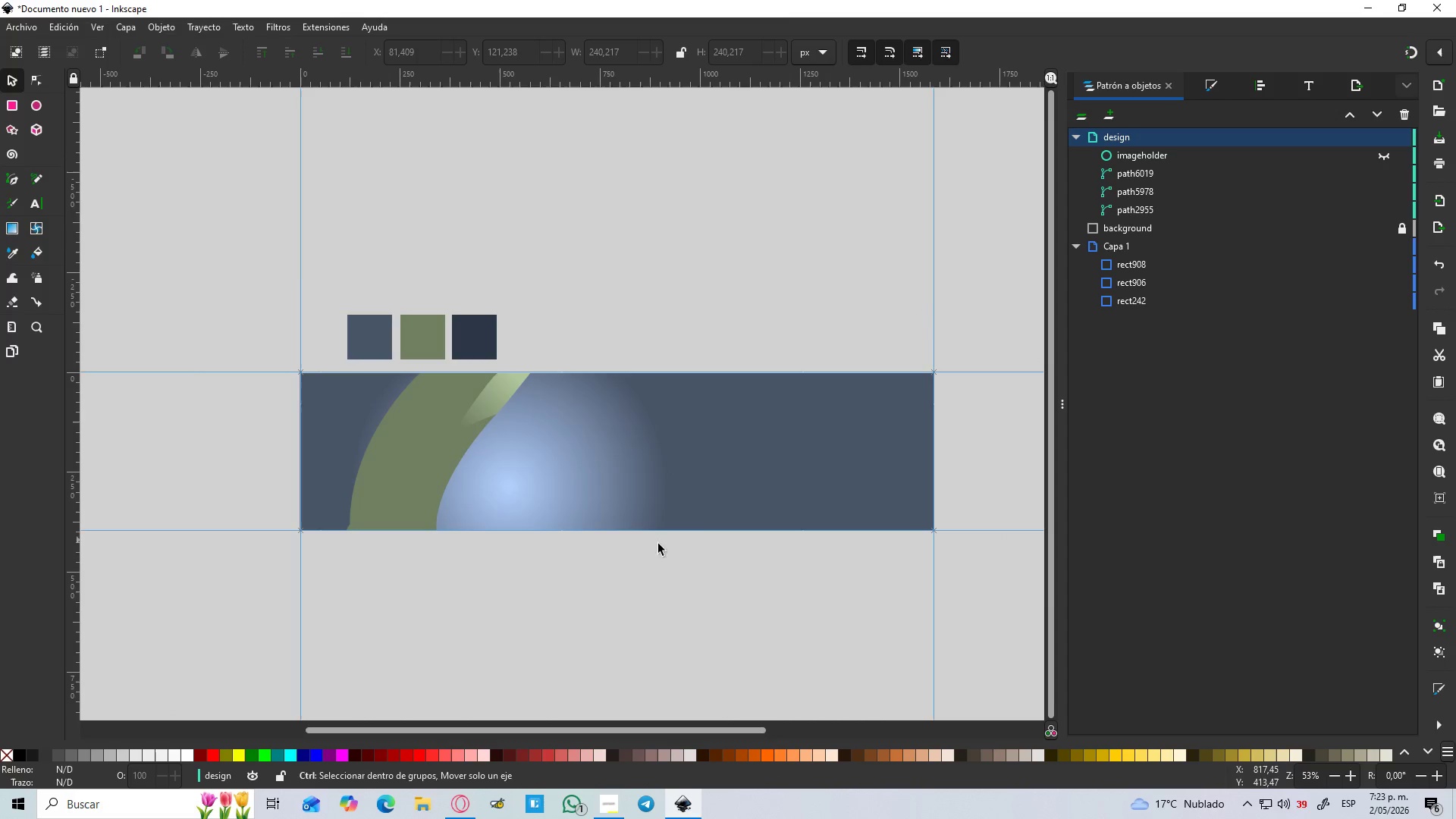 
key(Control+ControlLeft)
 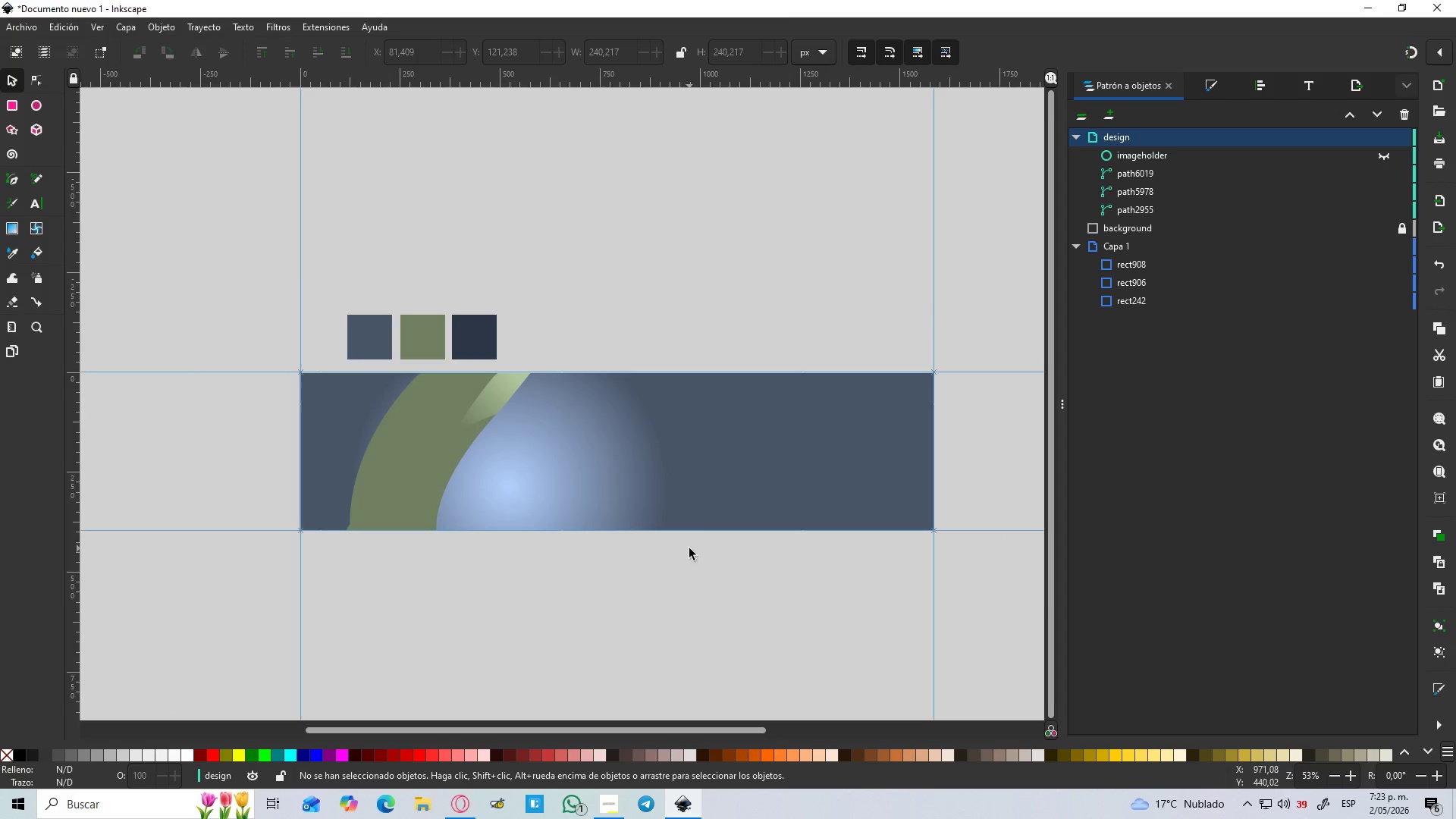 
key(Space)
 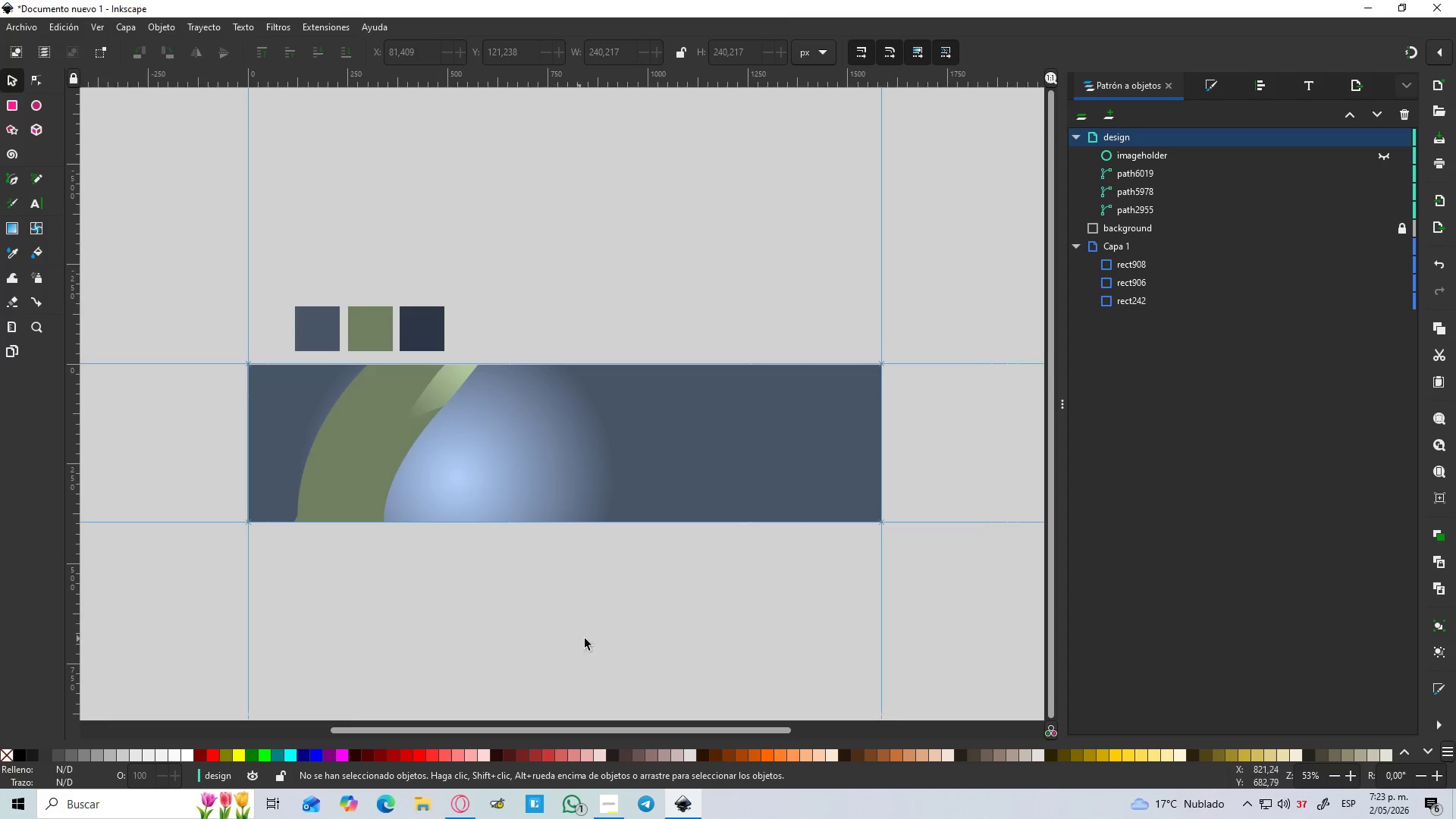 
wait(7.69)
 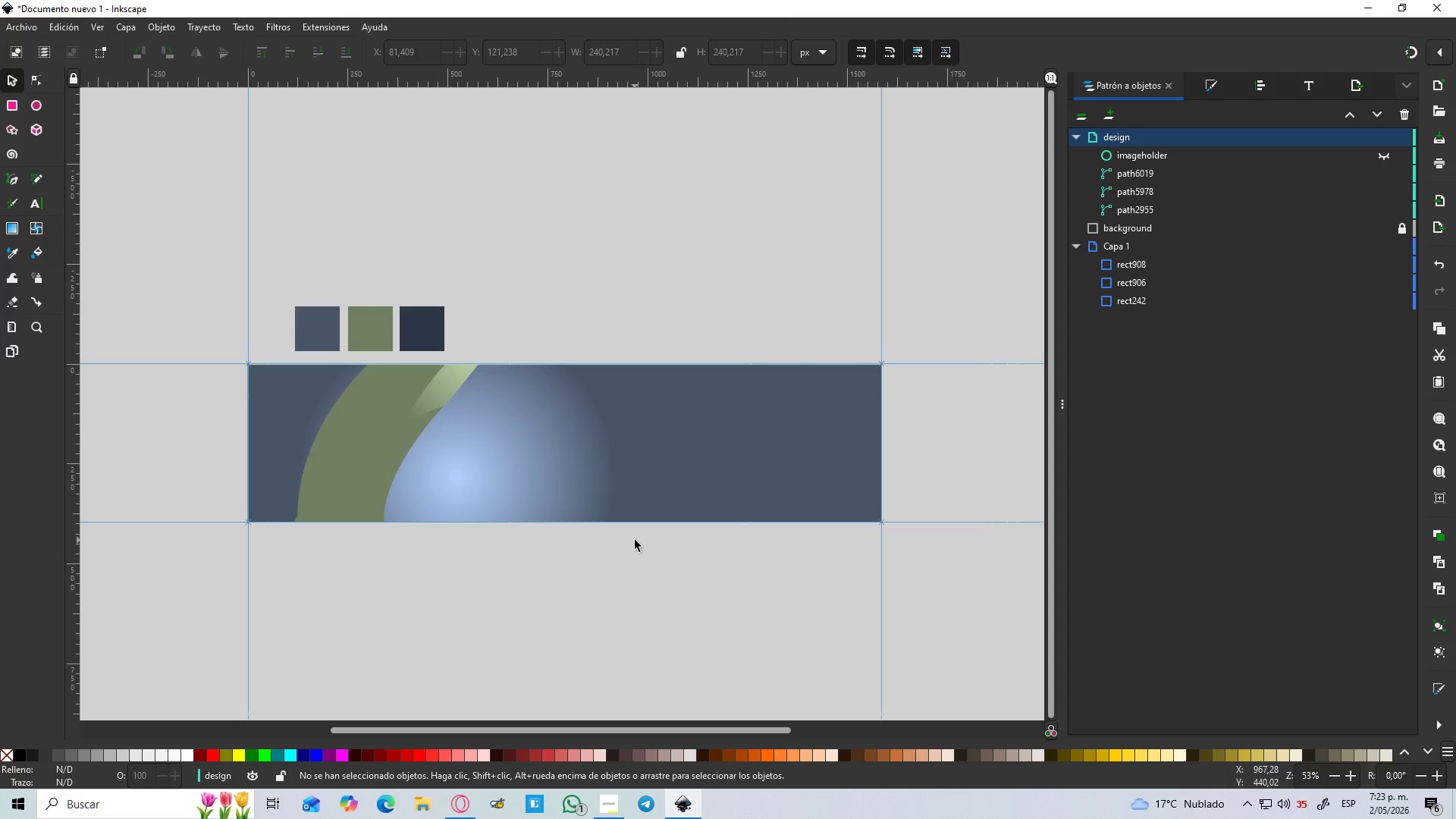 
left_click([644, 488])
 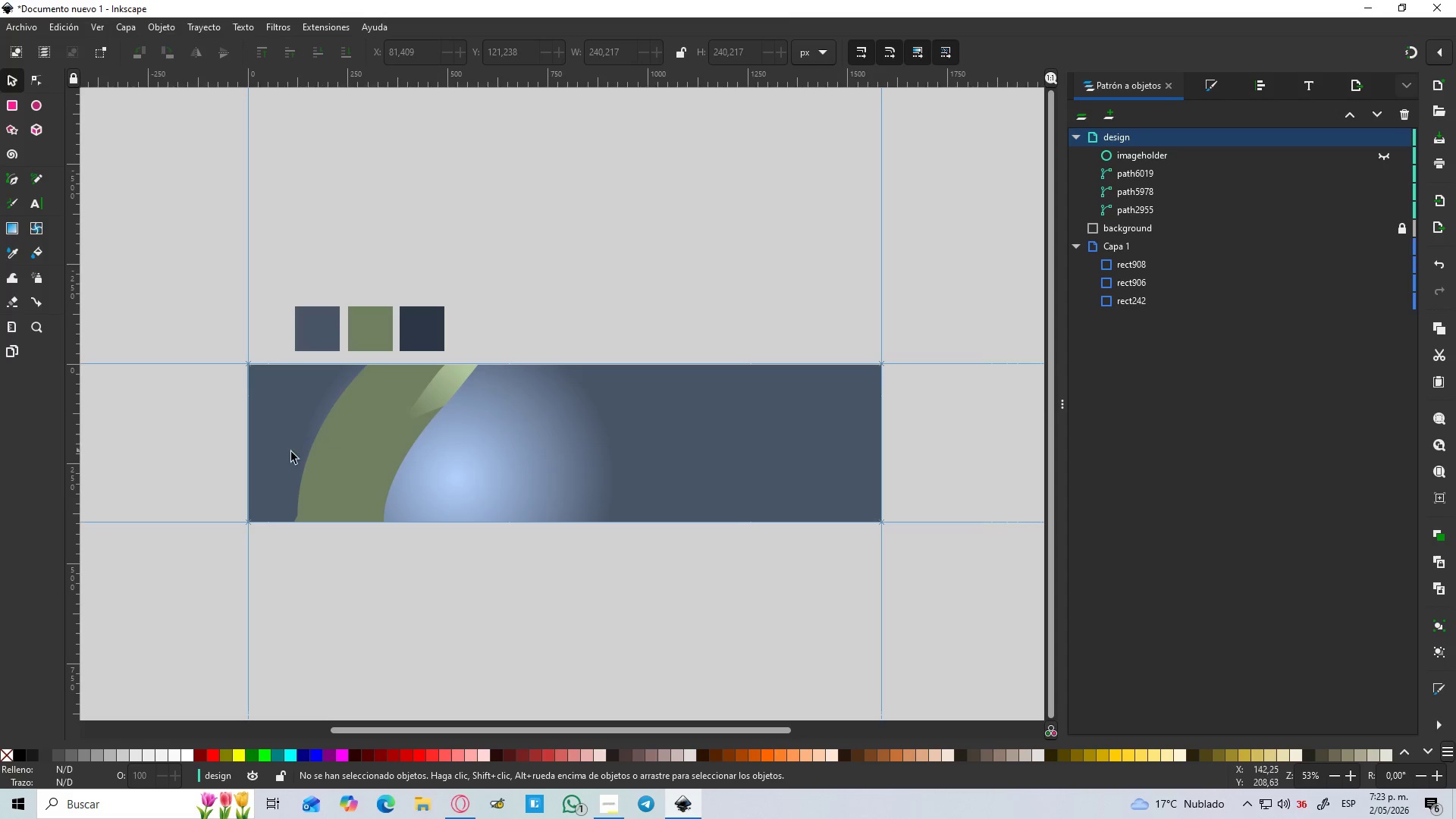 
key(Control+ControlLeft)
 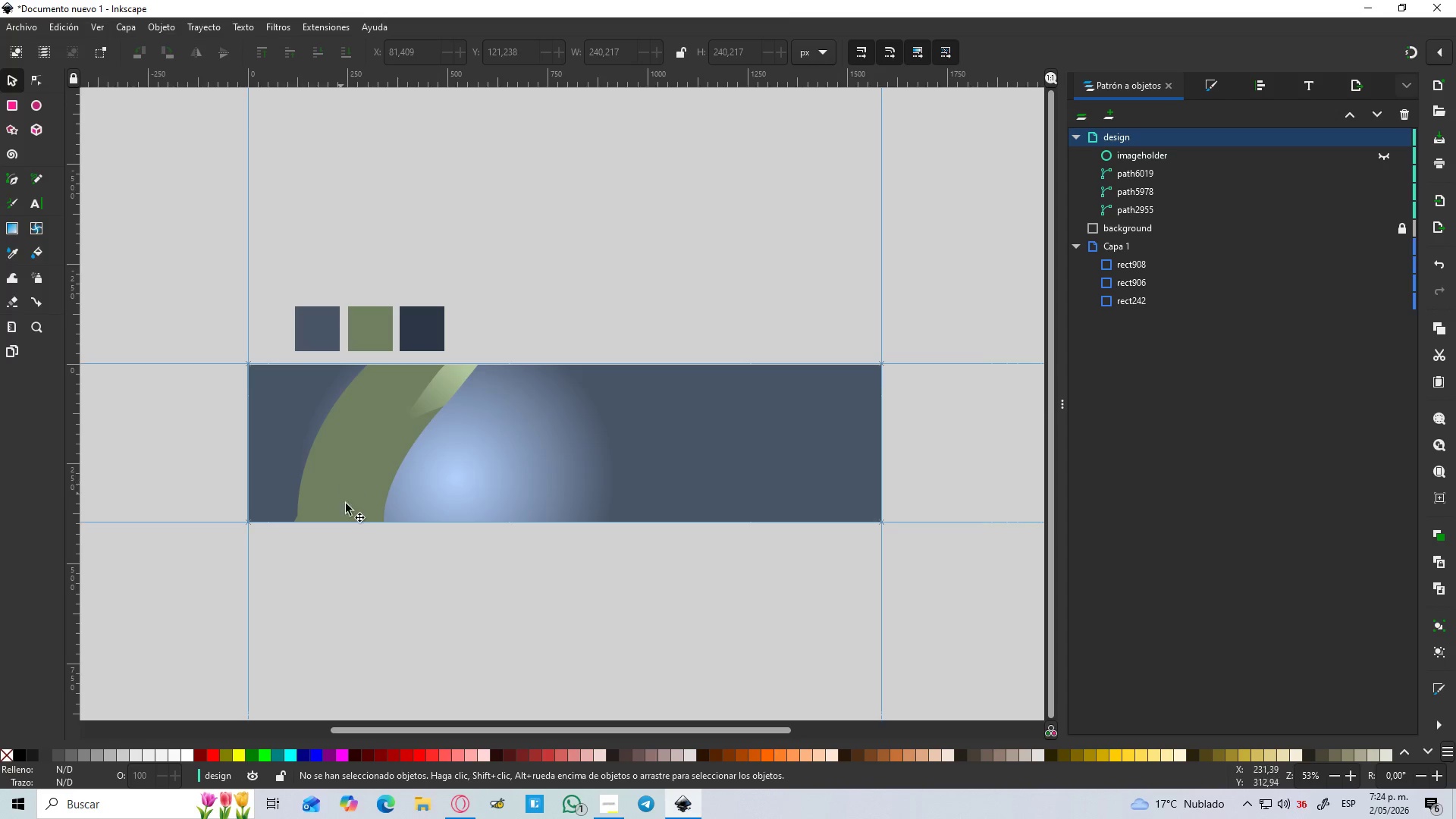 
hold_key(key=Space, duration=0.38)
 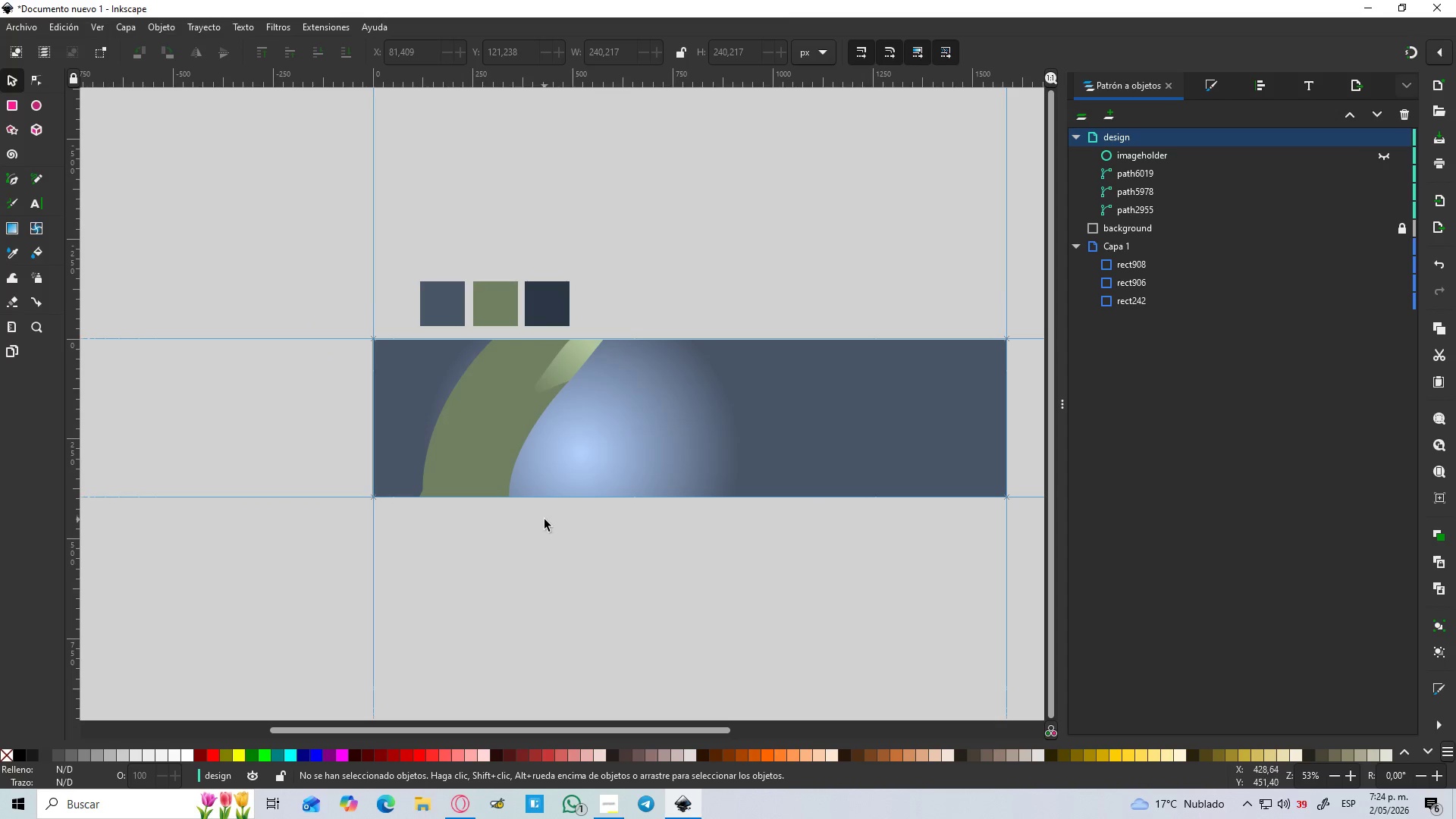 
key(B)
 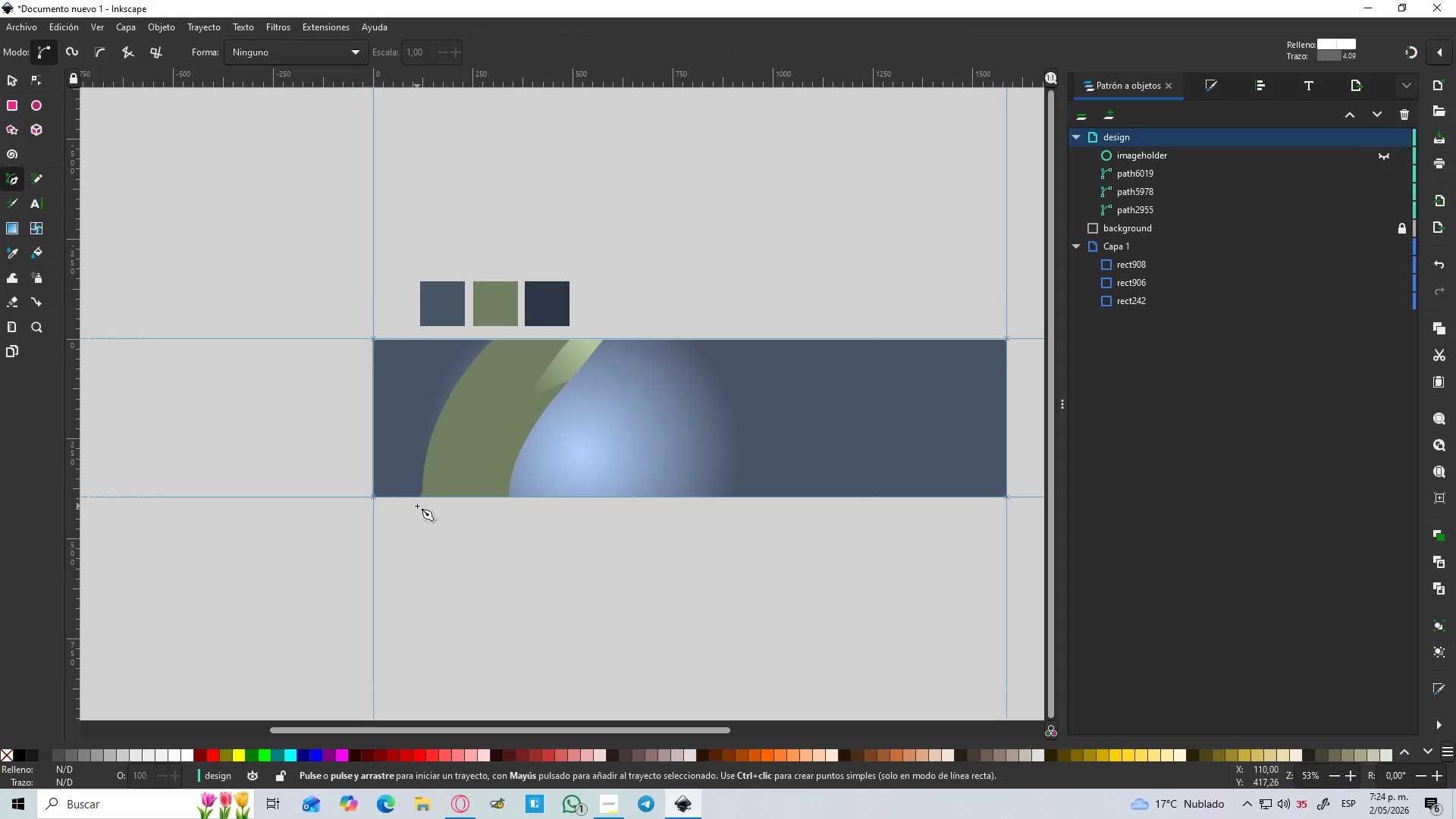 
wait(6.56)
 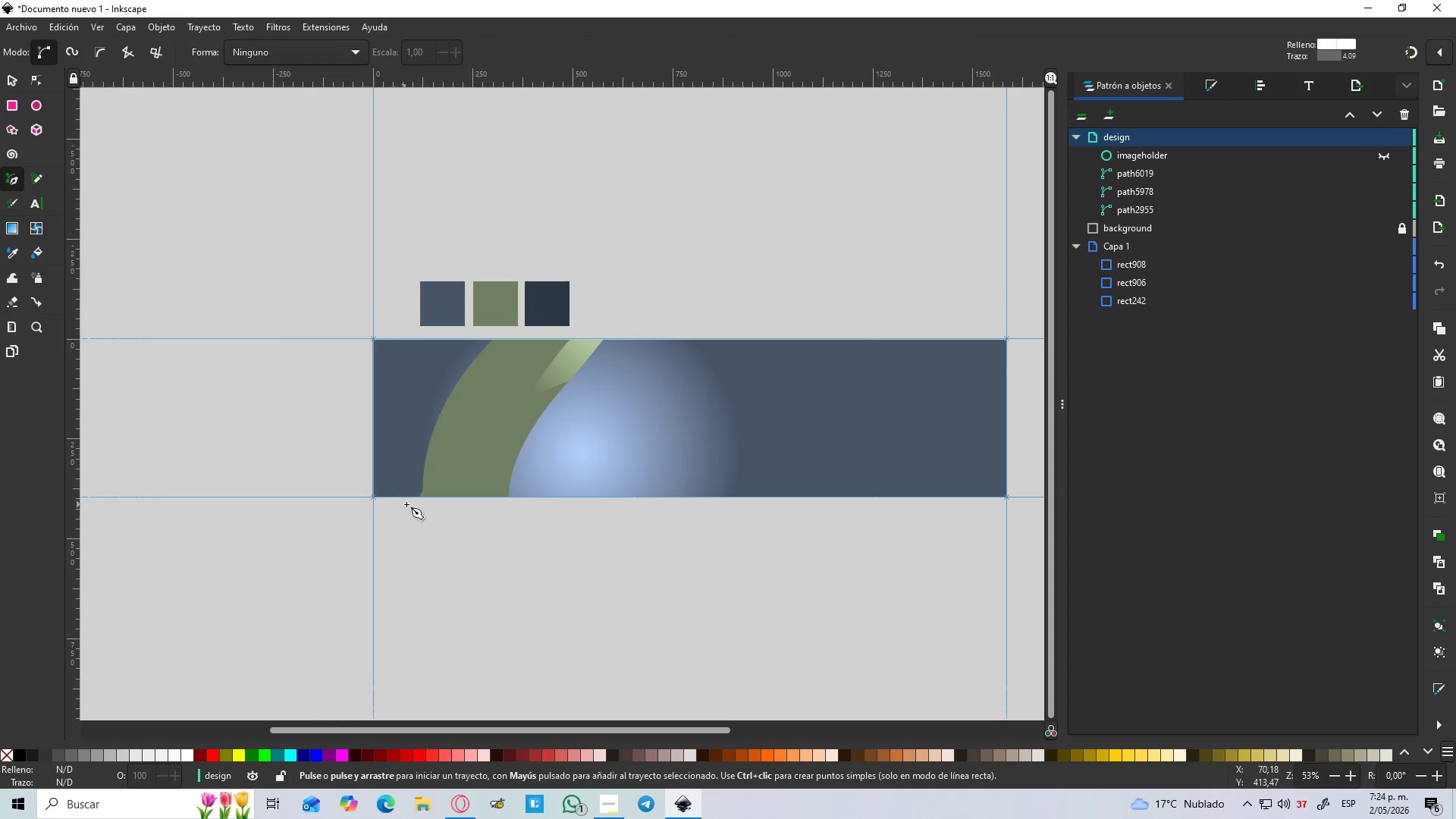 
left_click([418, 507])
 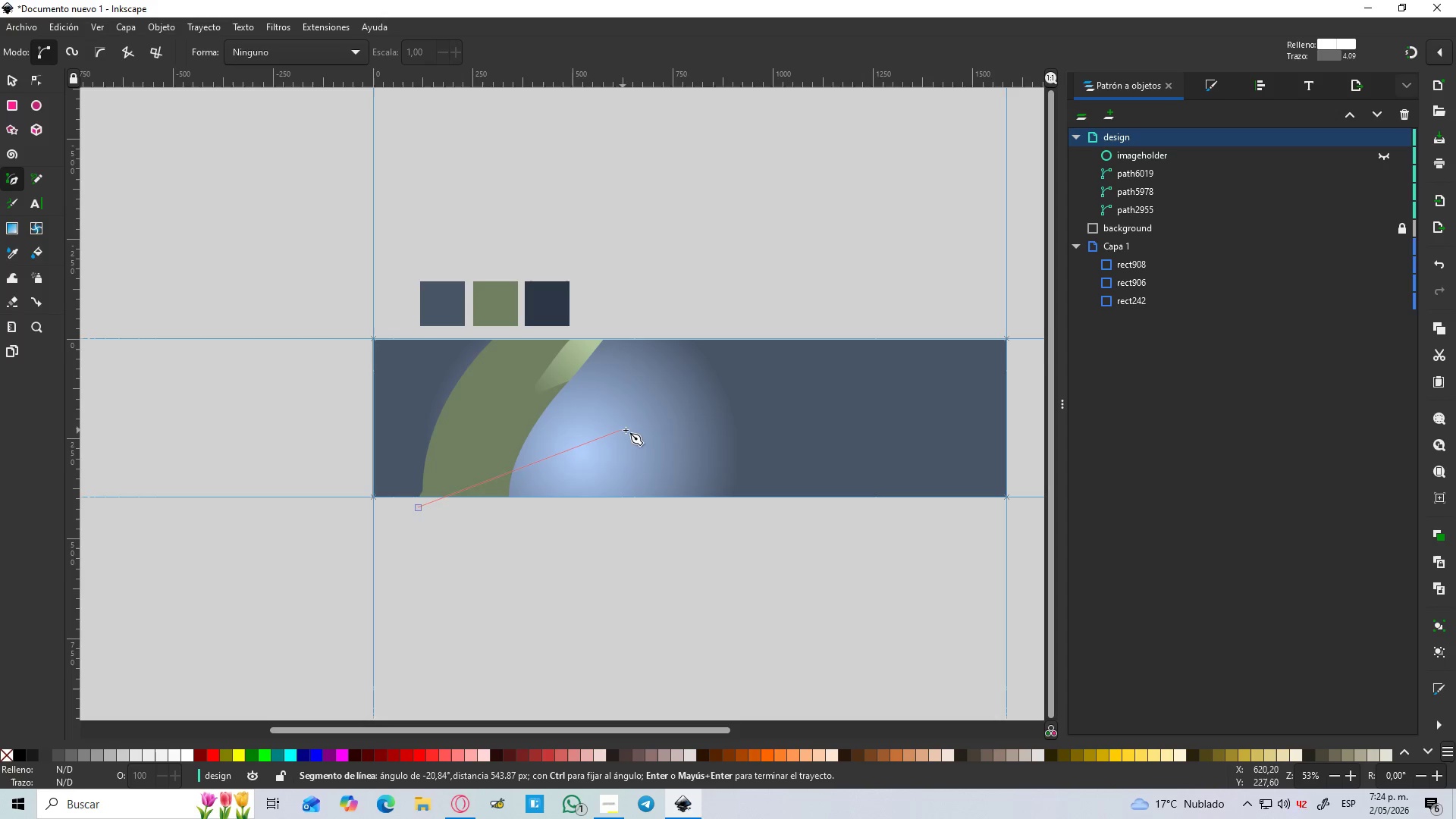 
left_click_drag(start_coordinate=[617, 422], to_coordinate=[723, 447])
 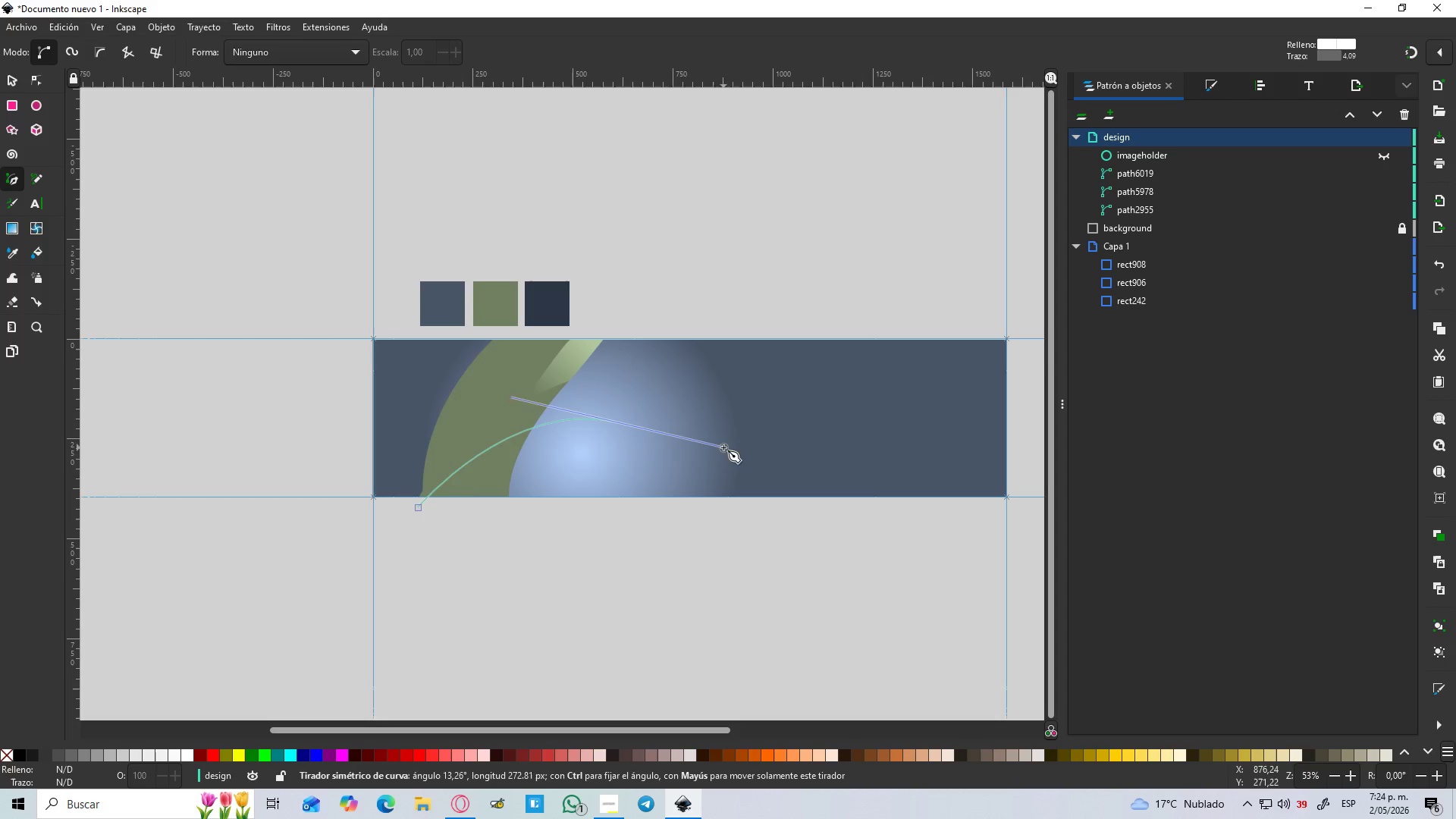 
key(Control+Z)
 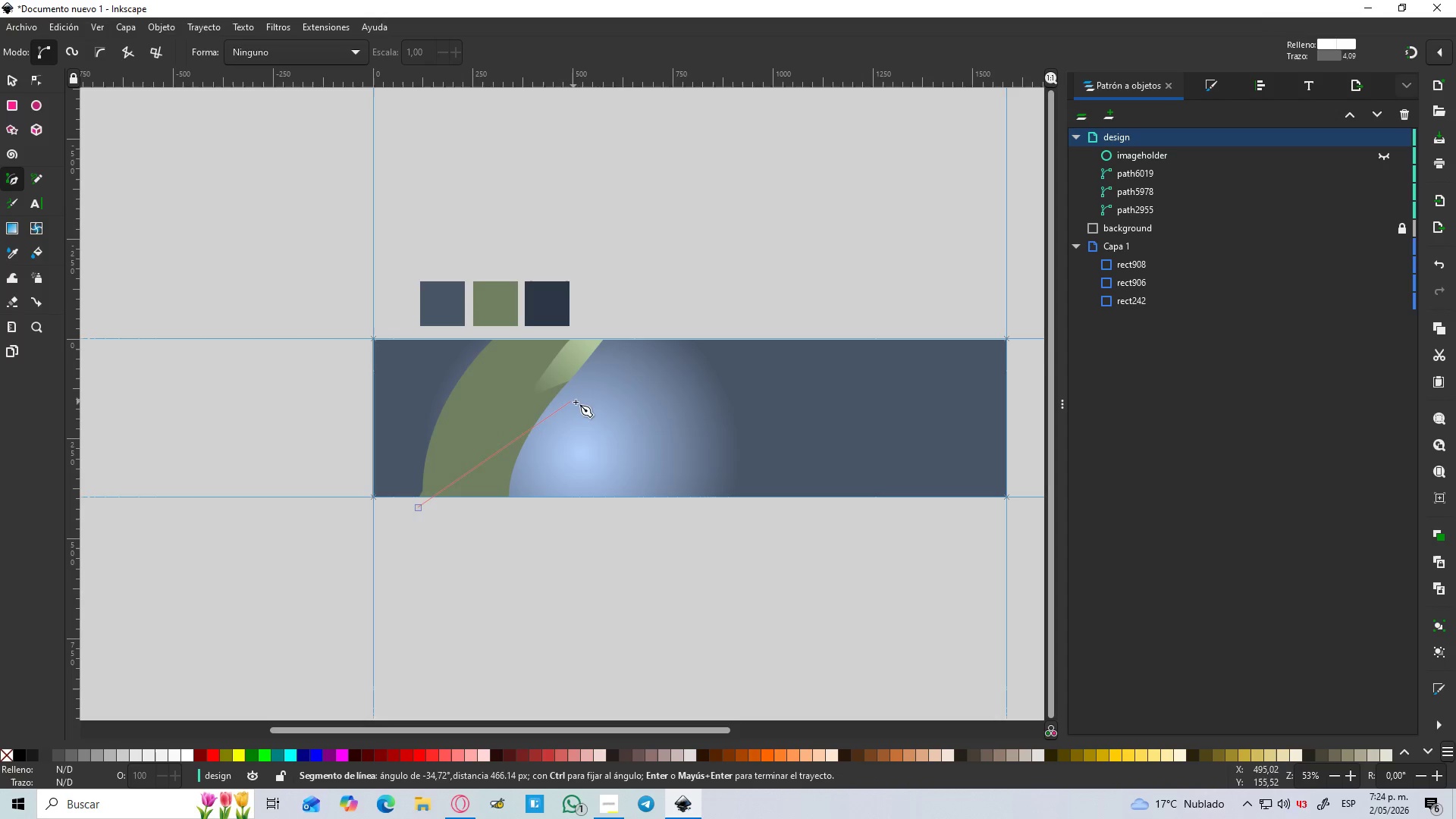 
left_click_drag(start_coordinate=[582, 403], to_coordinate=[708, 417])
 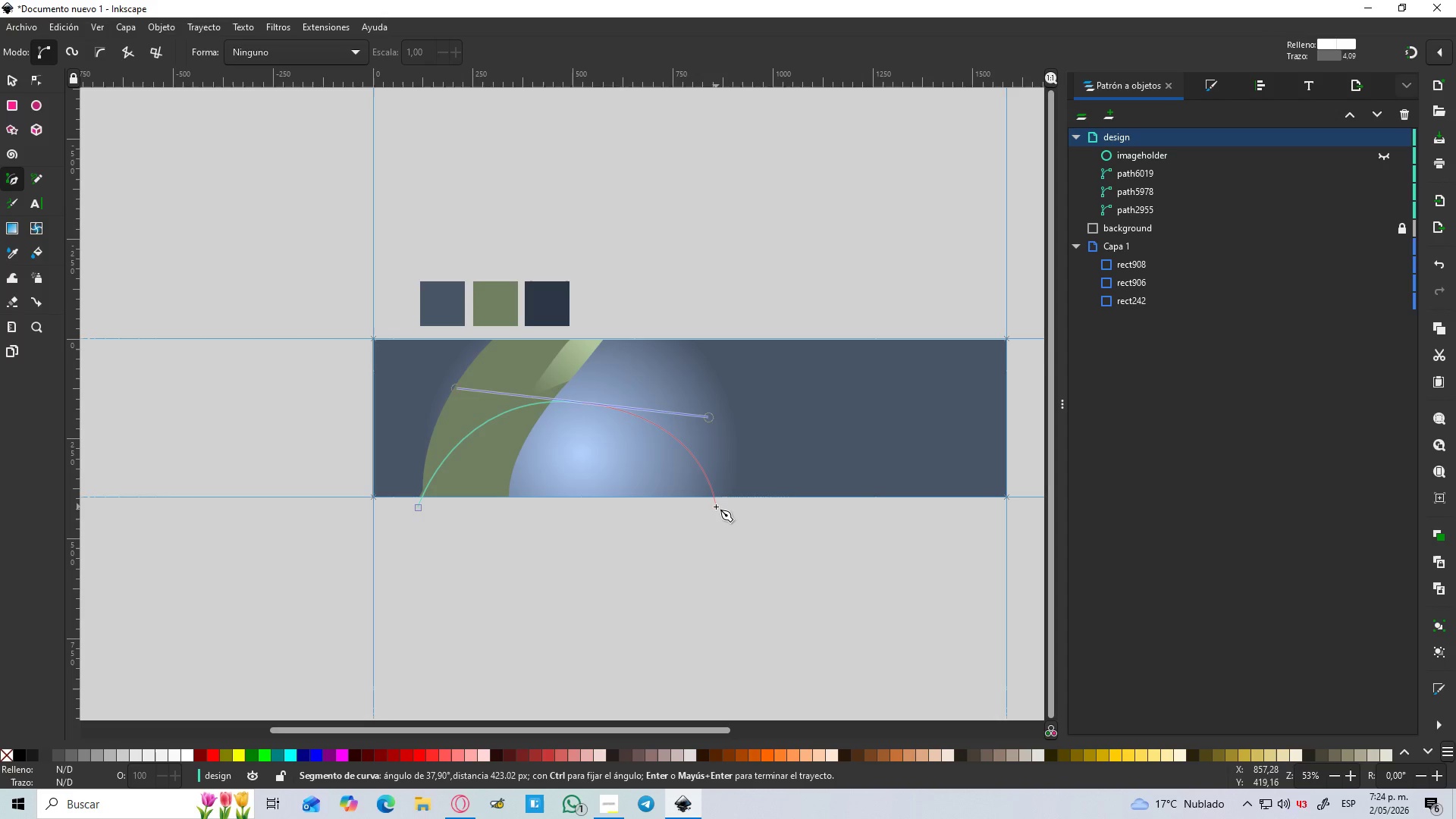 
wait(5.23)
 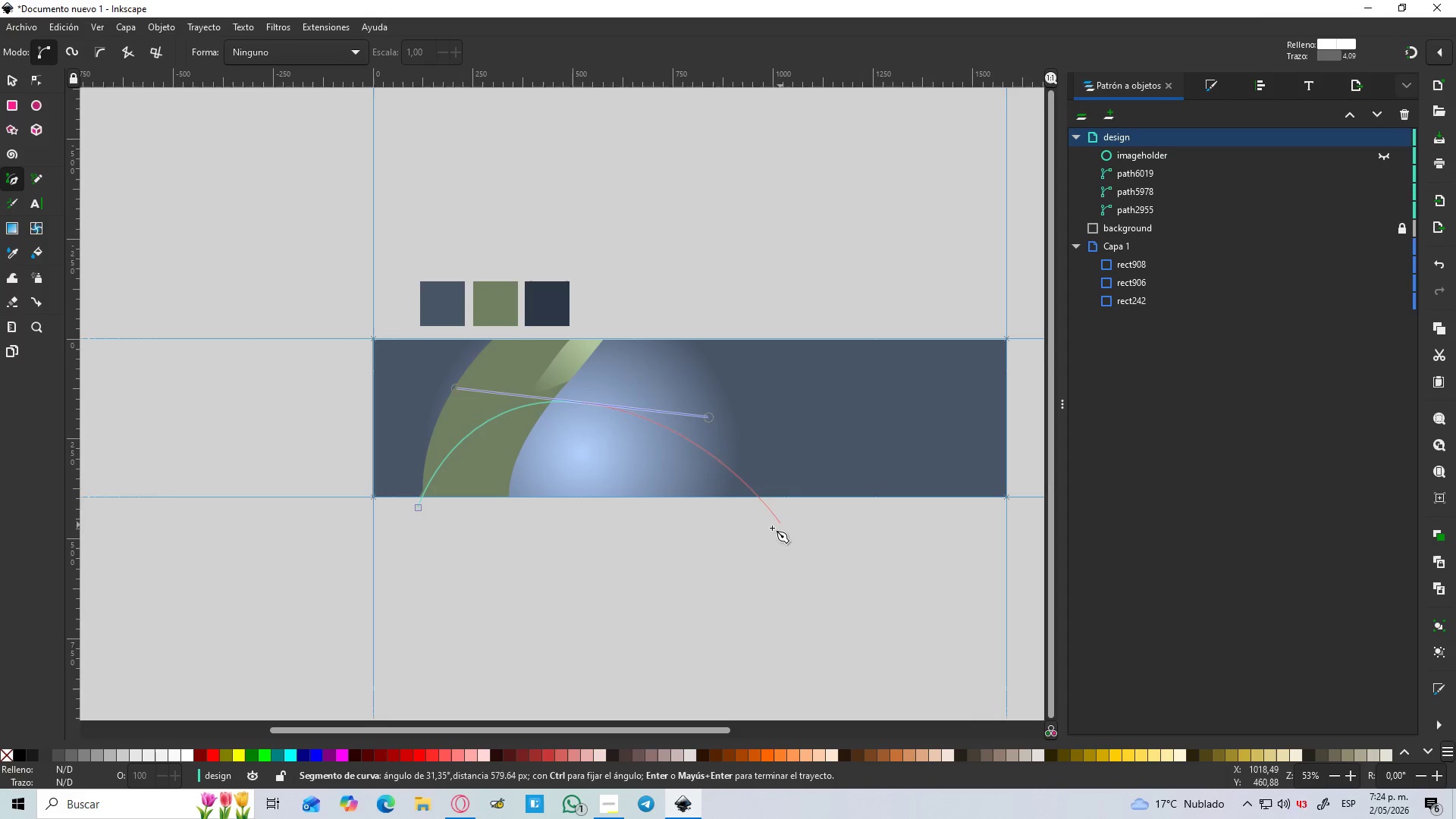 
left_click([714, 507])
 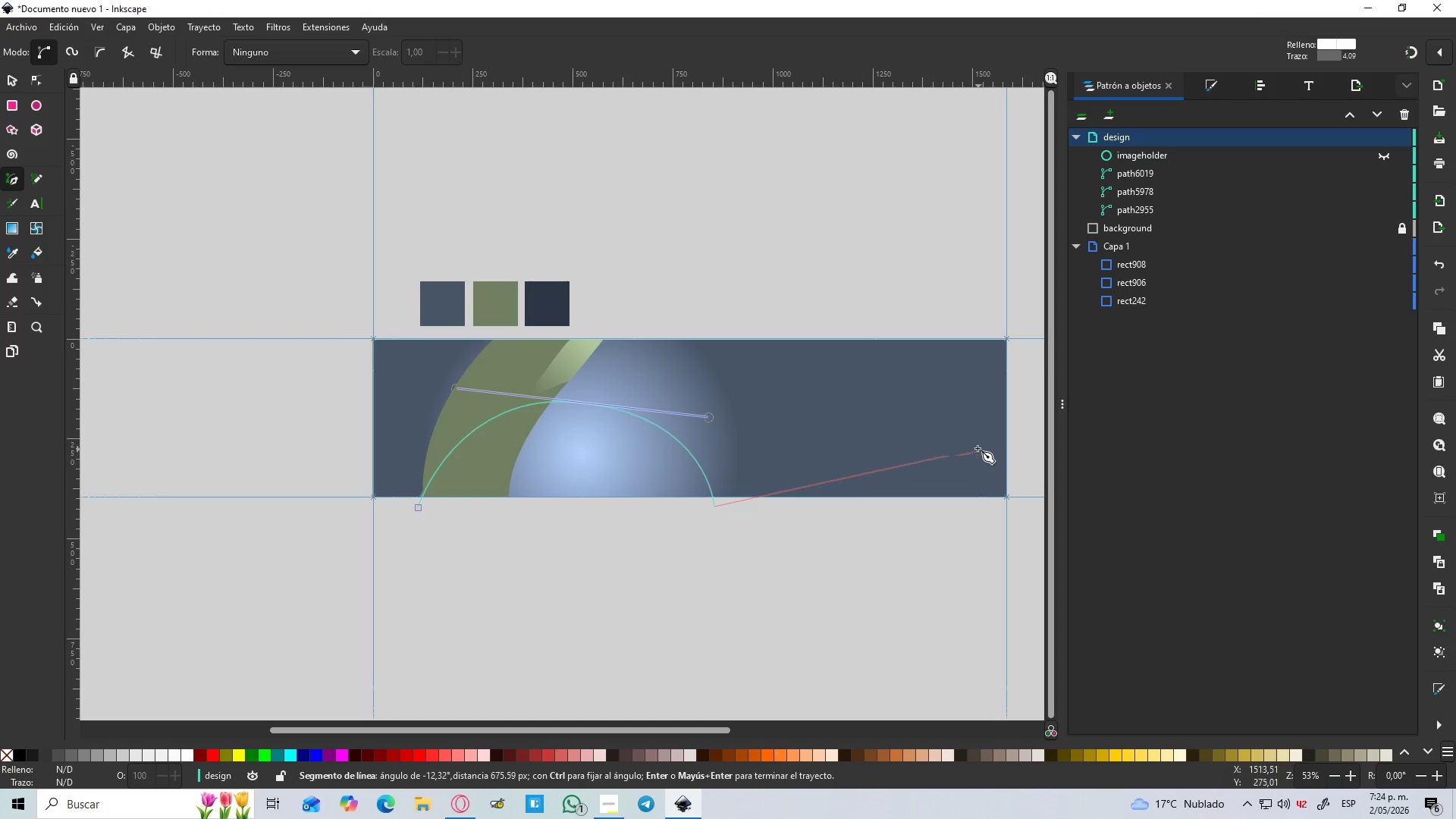 
left_click_drag(start_coordinate=[974, 437], to_coordinate=[1071, 228])
 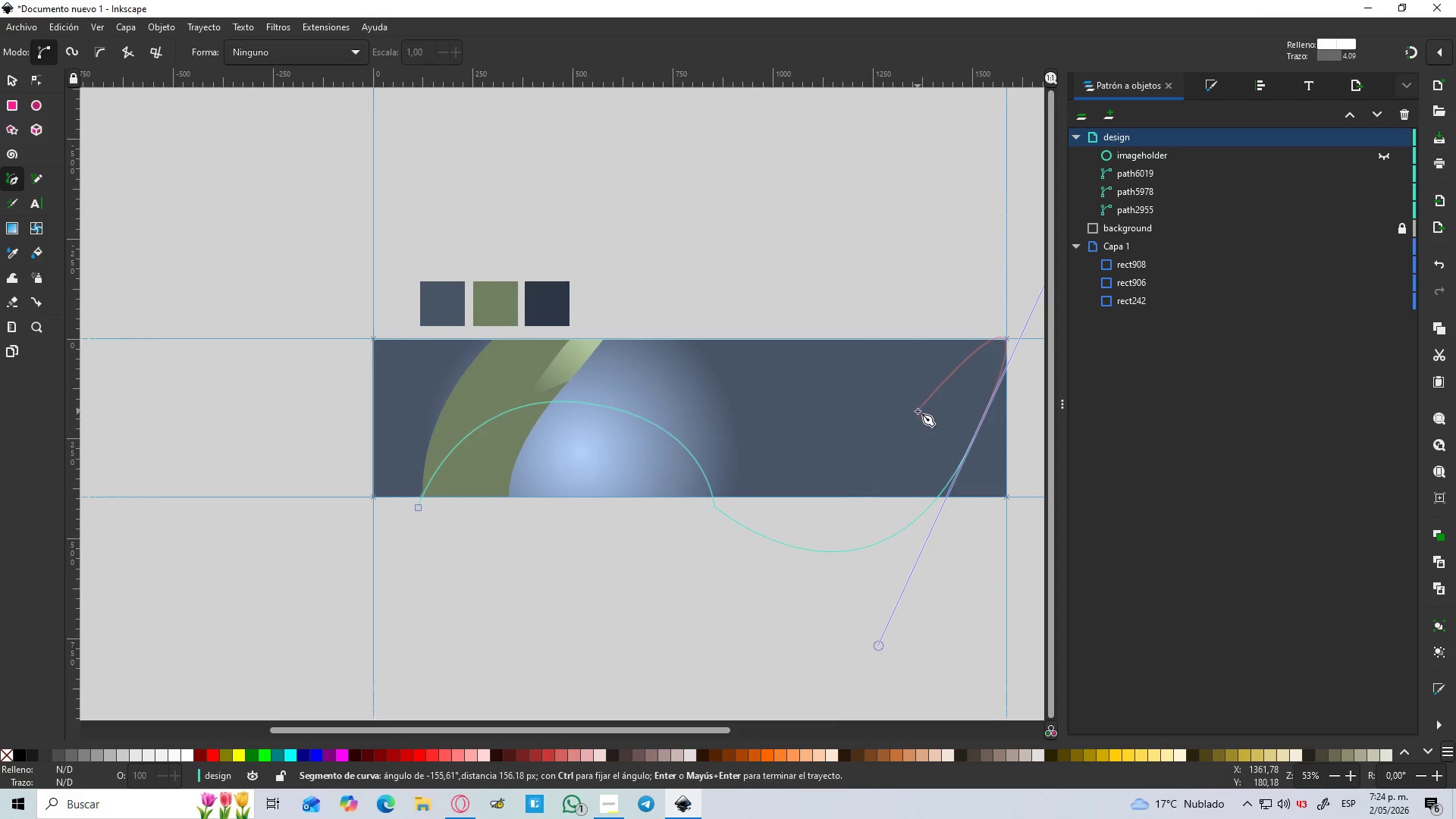 
key(Shift+L)
 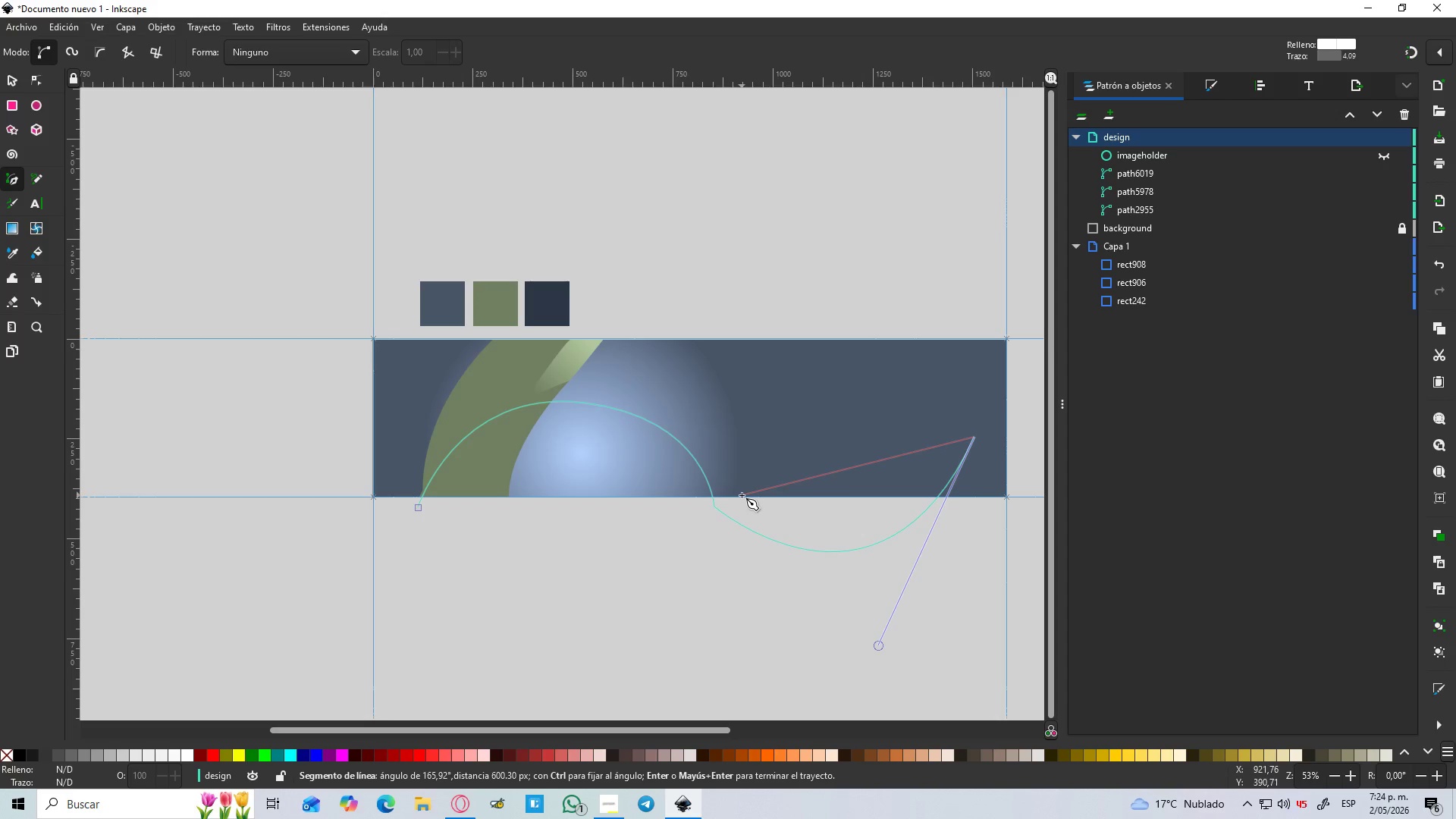 
wait(7.08)
 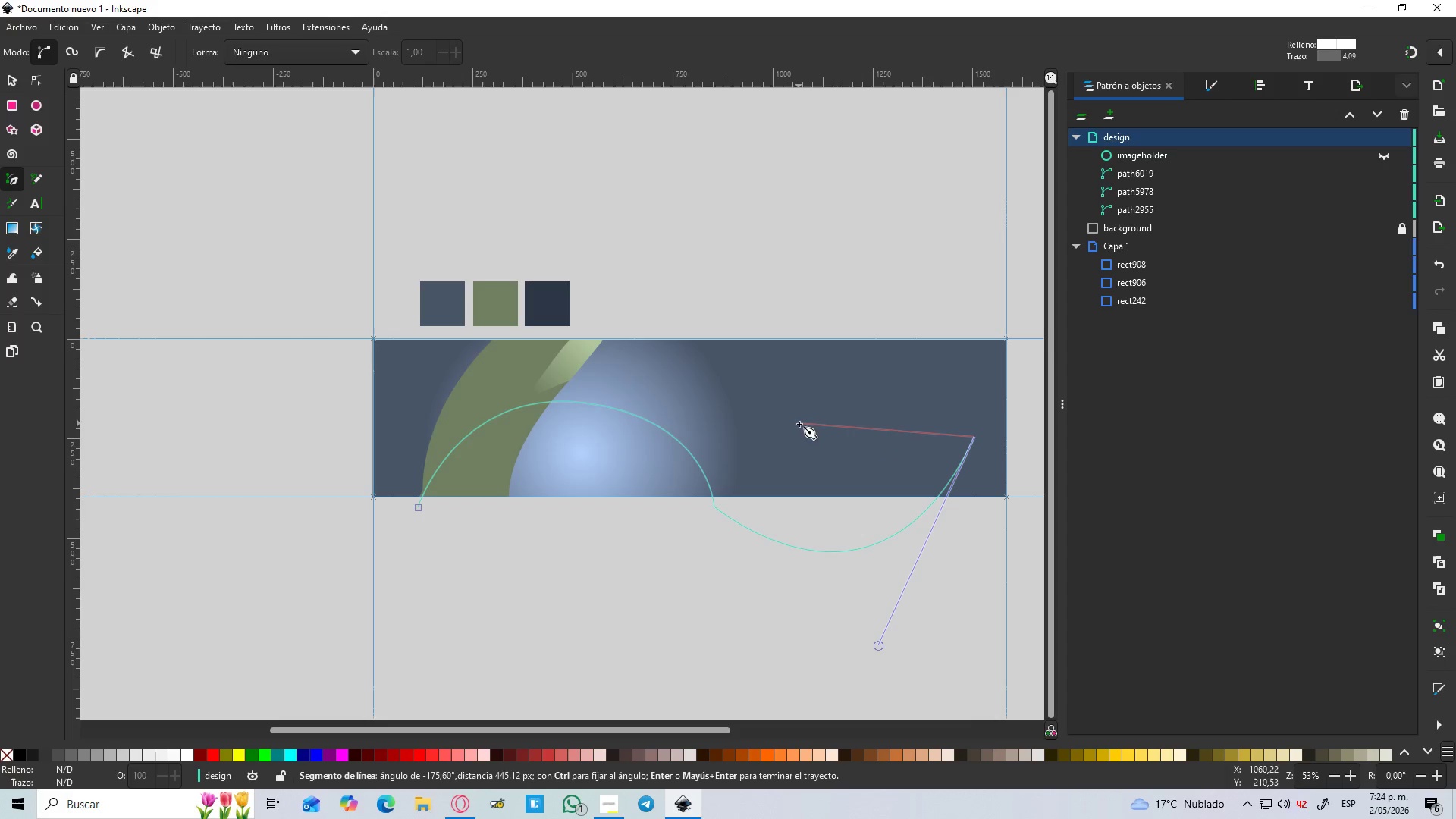 
left_click_drag(start_coordinate=[747, 497], to_coordinate=[653, 403])
 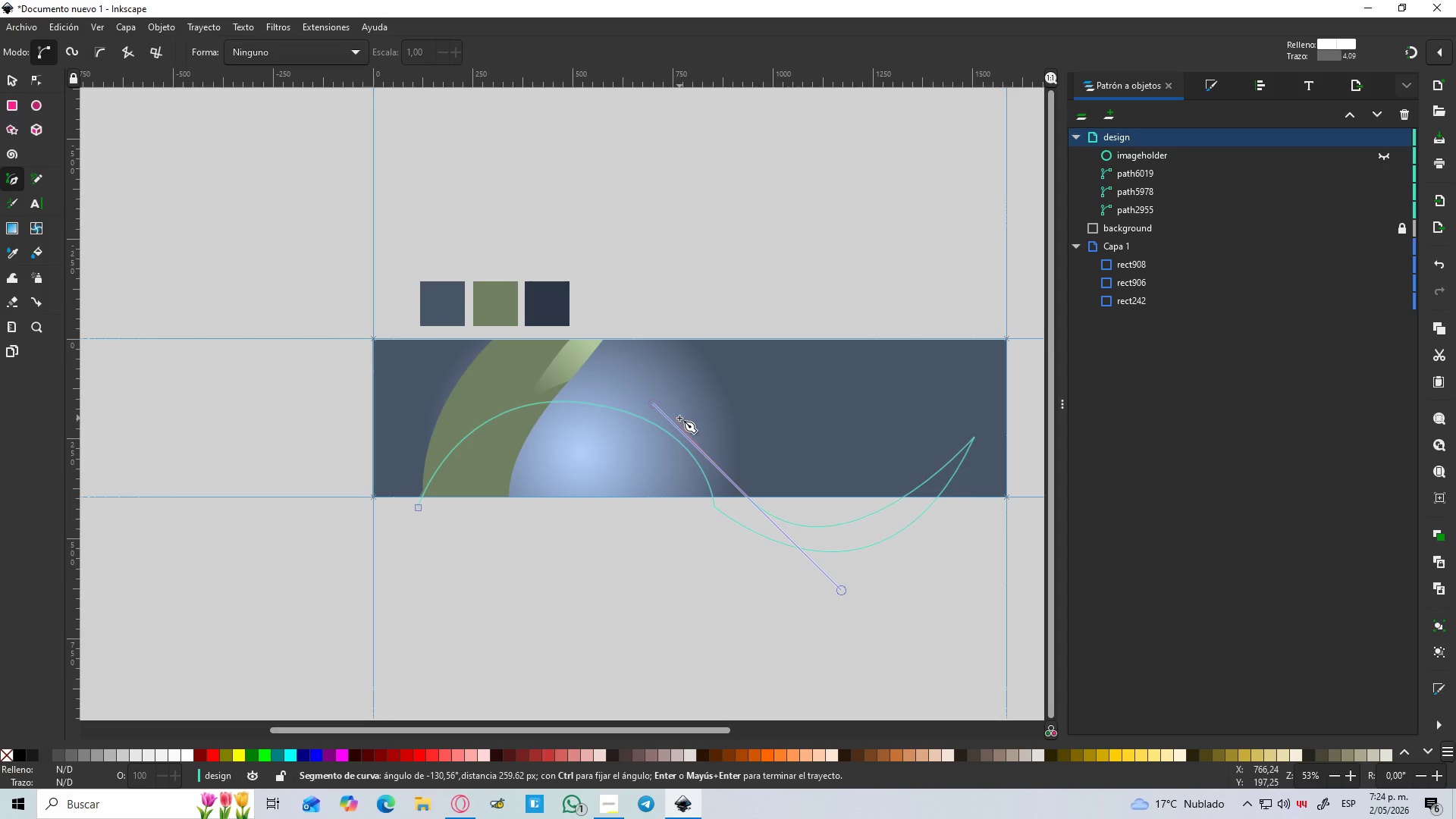 
key(Shift+L)
 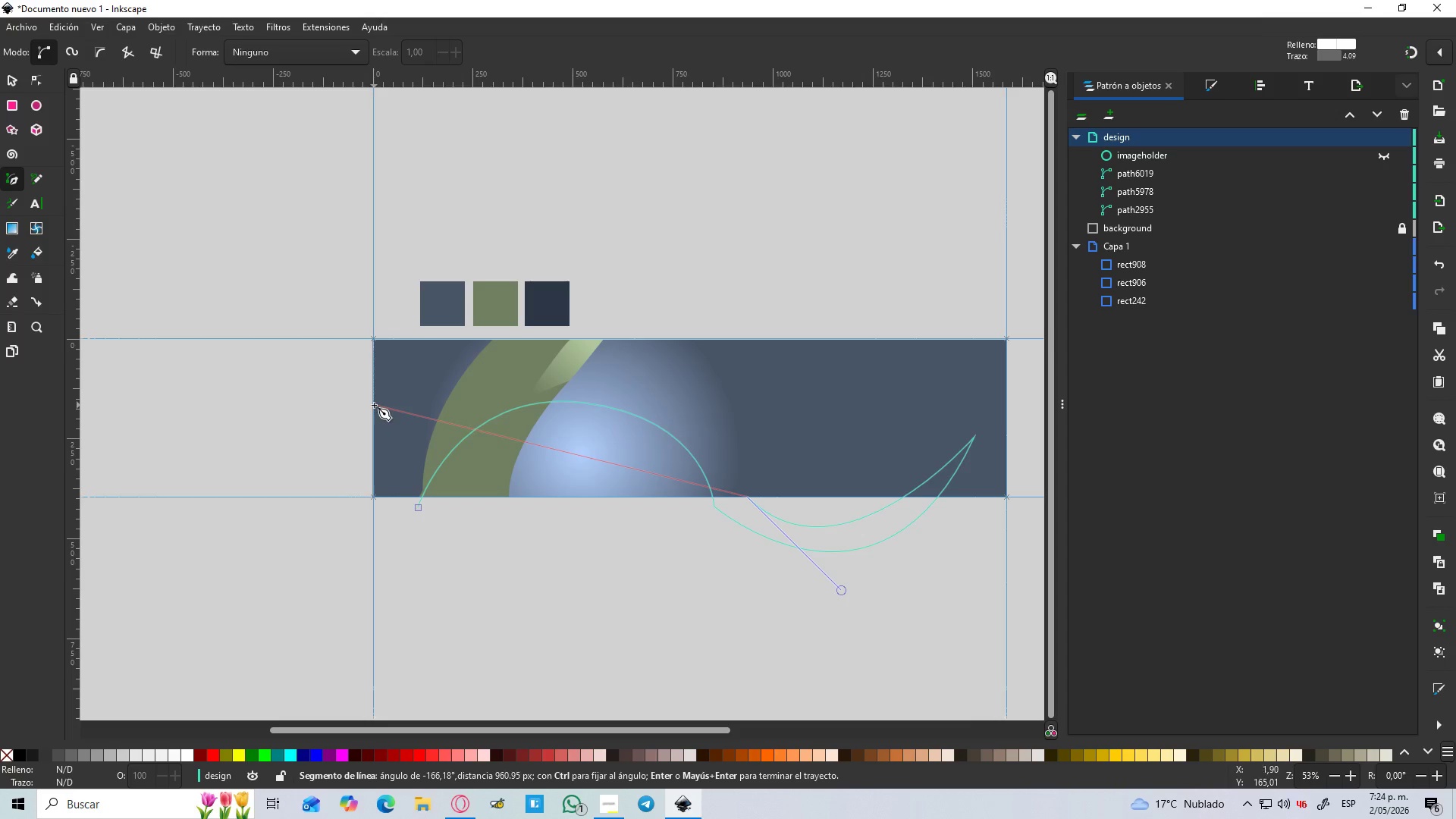 
left_click_drag(start_coordinate=[372, 412], to_coordinate=[52, 507])
 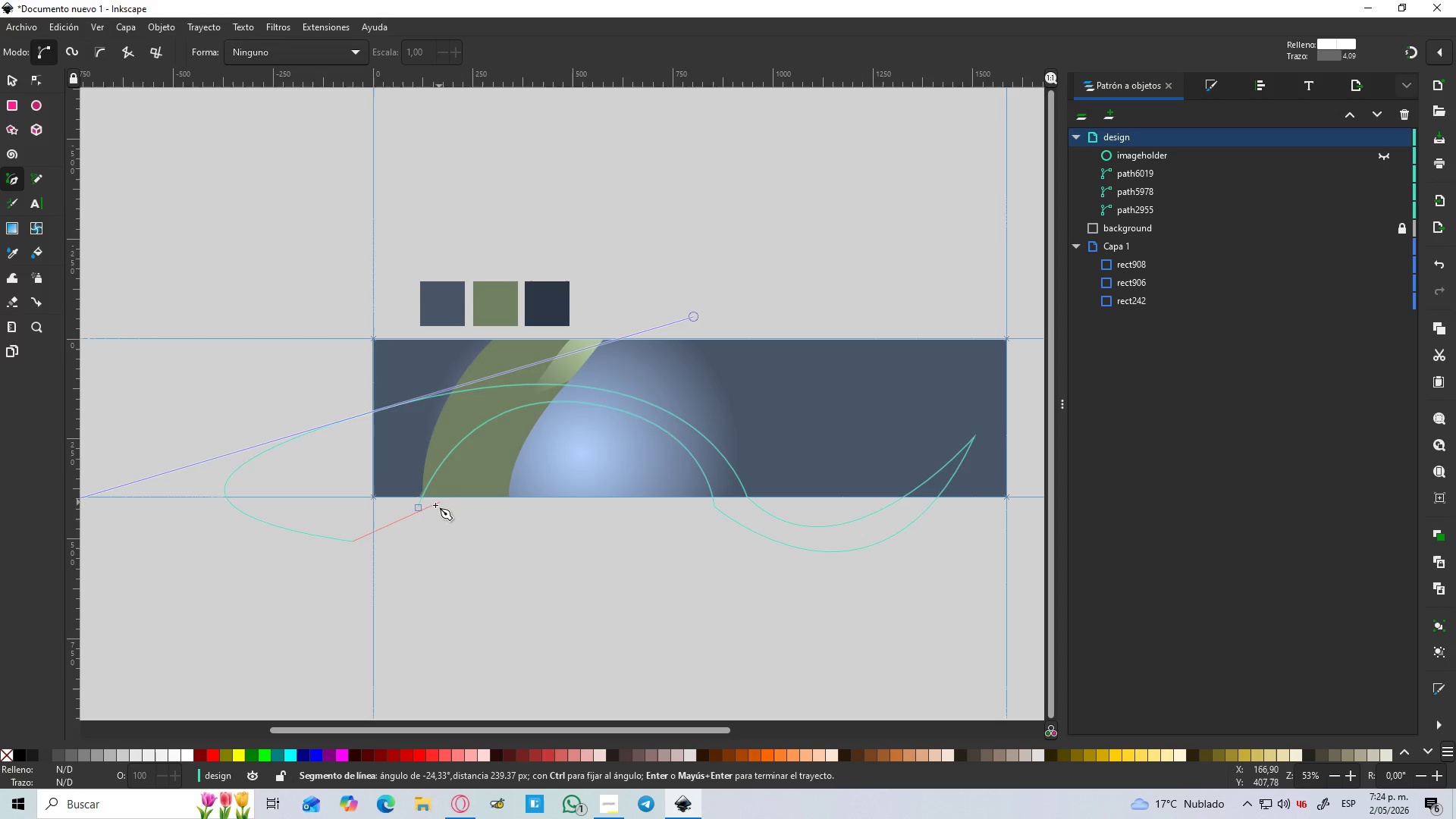 
left_click([416, 508])
 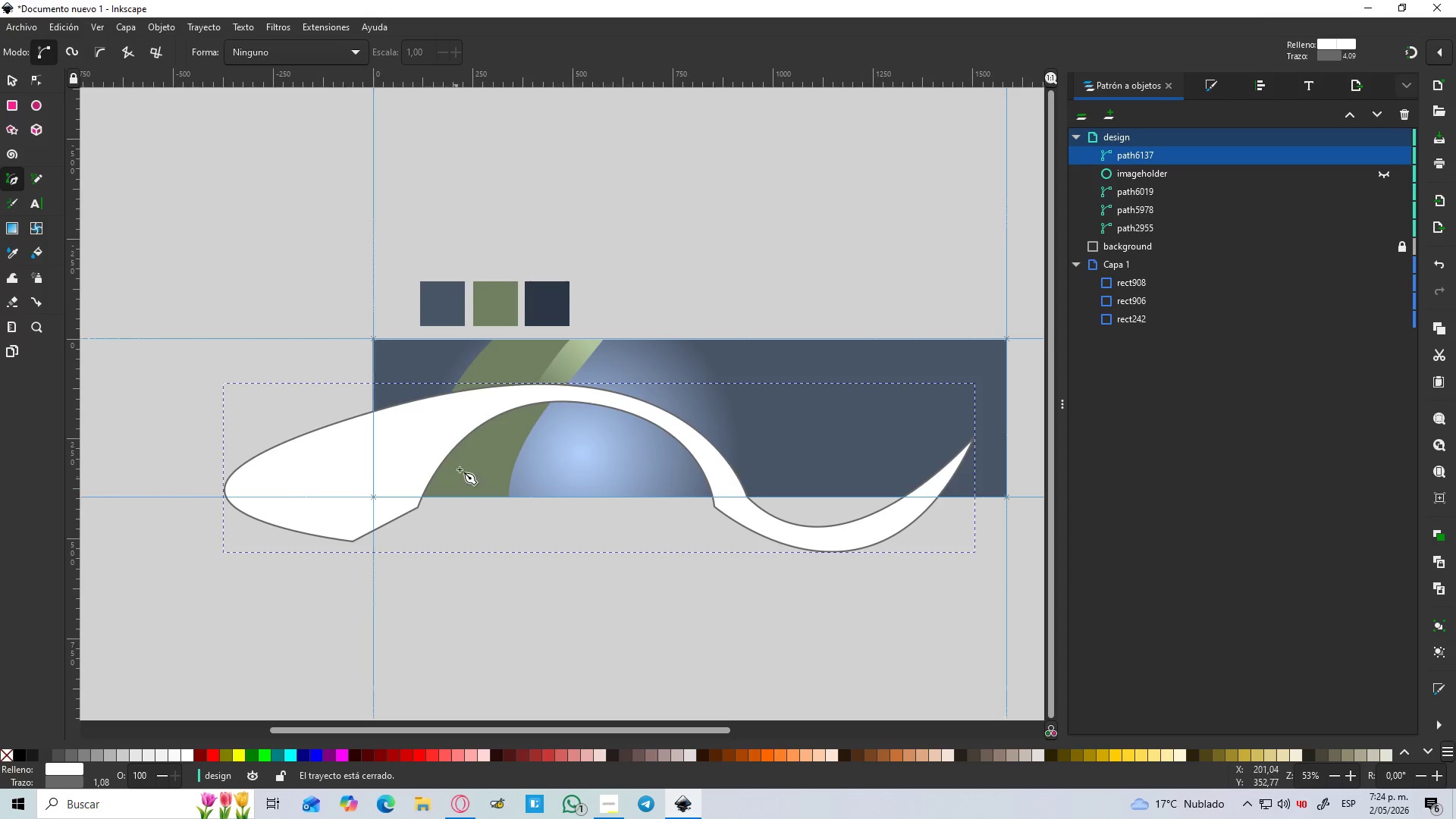 
key(S)
 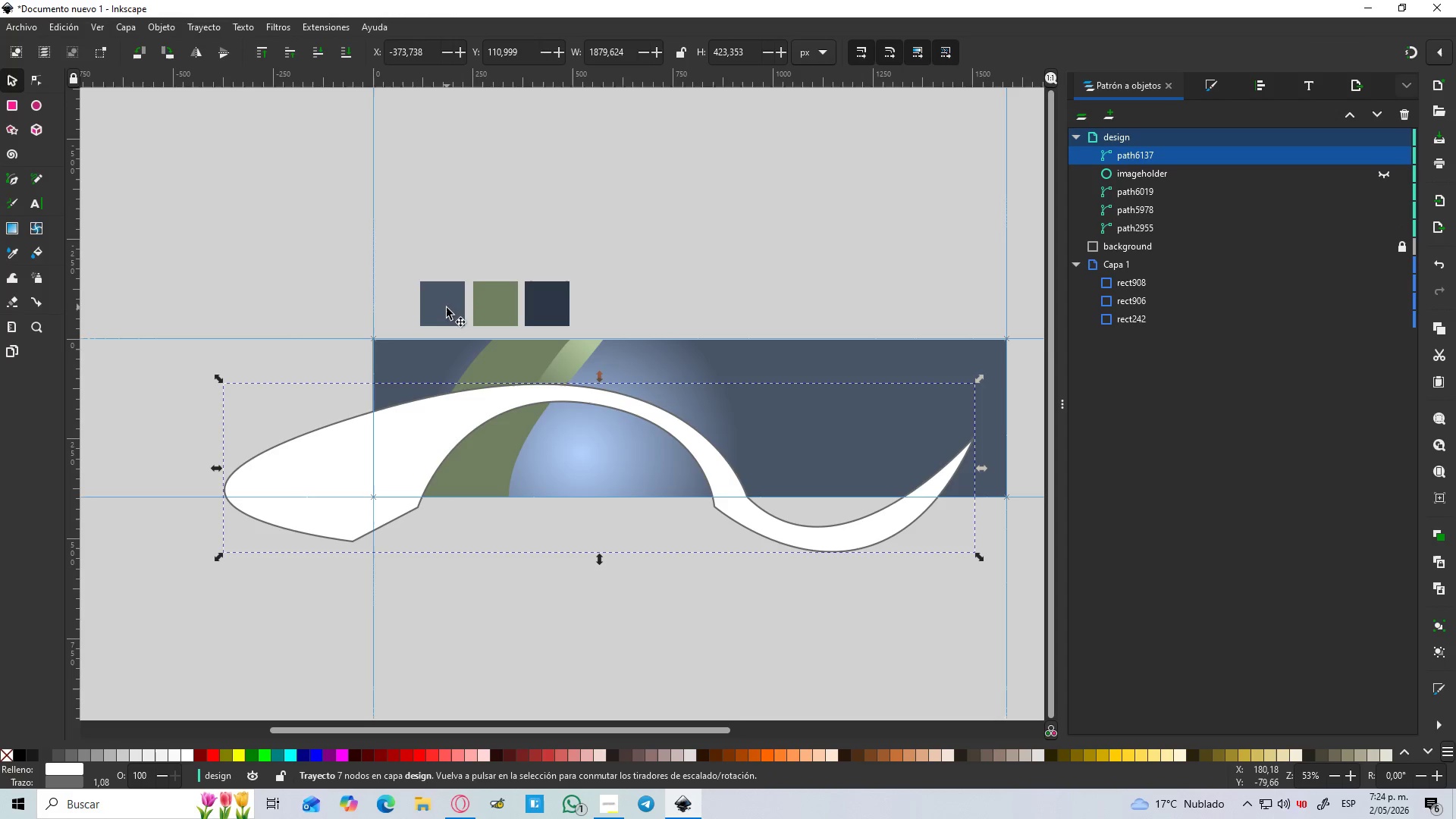 
left_click([447, 308])
 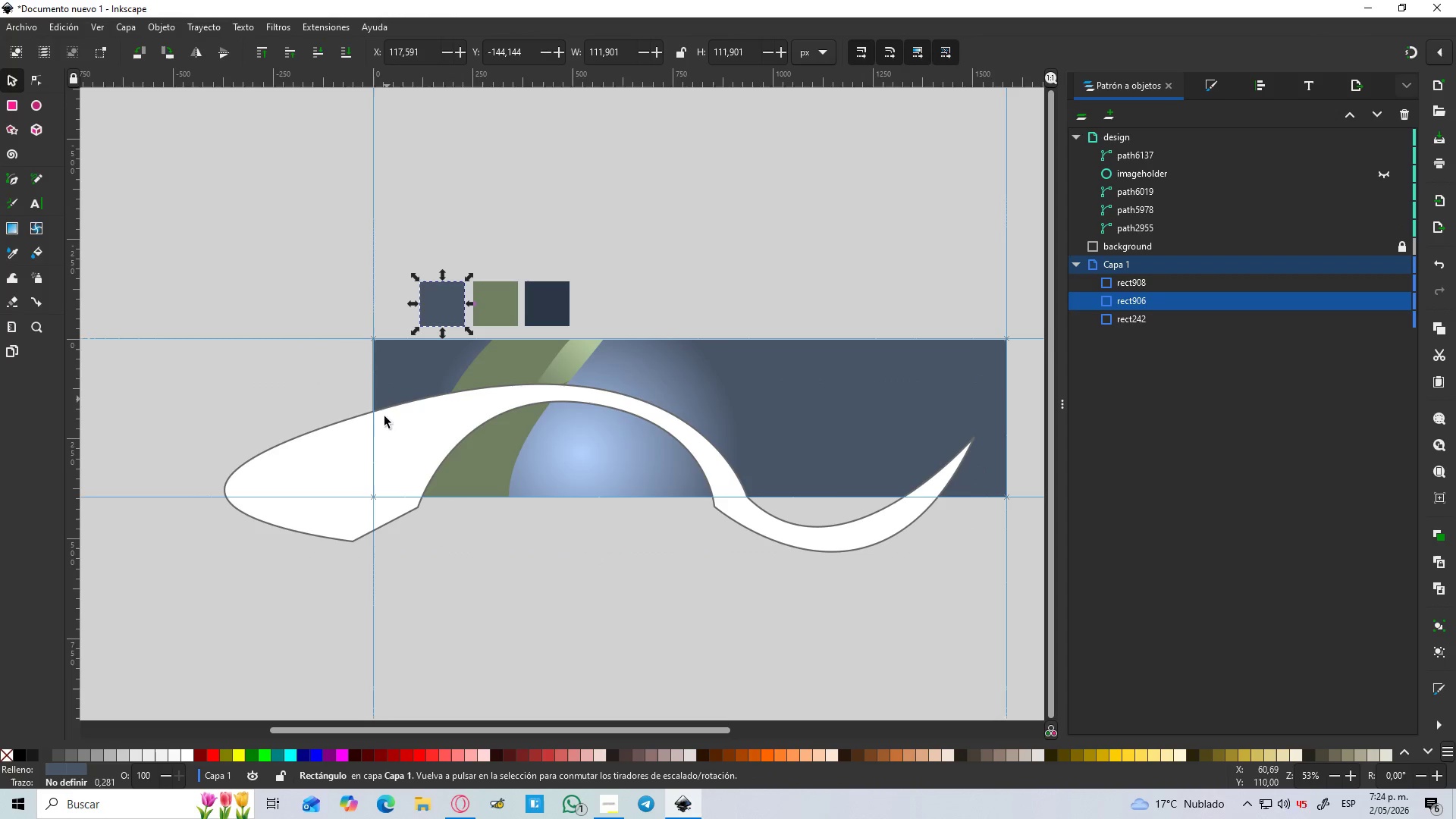 
left_click([384, 461])
 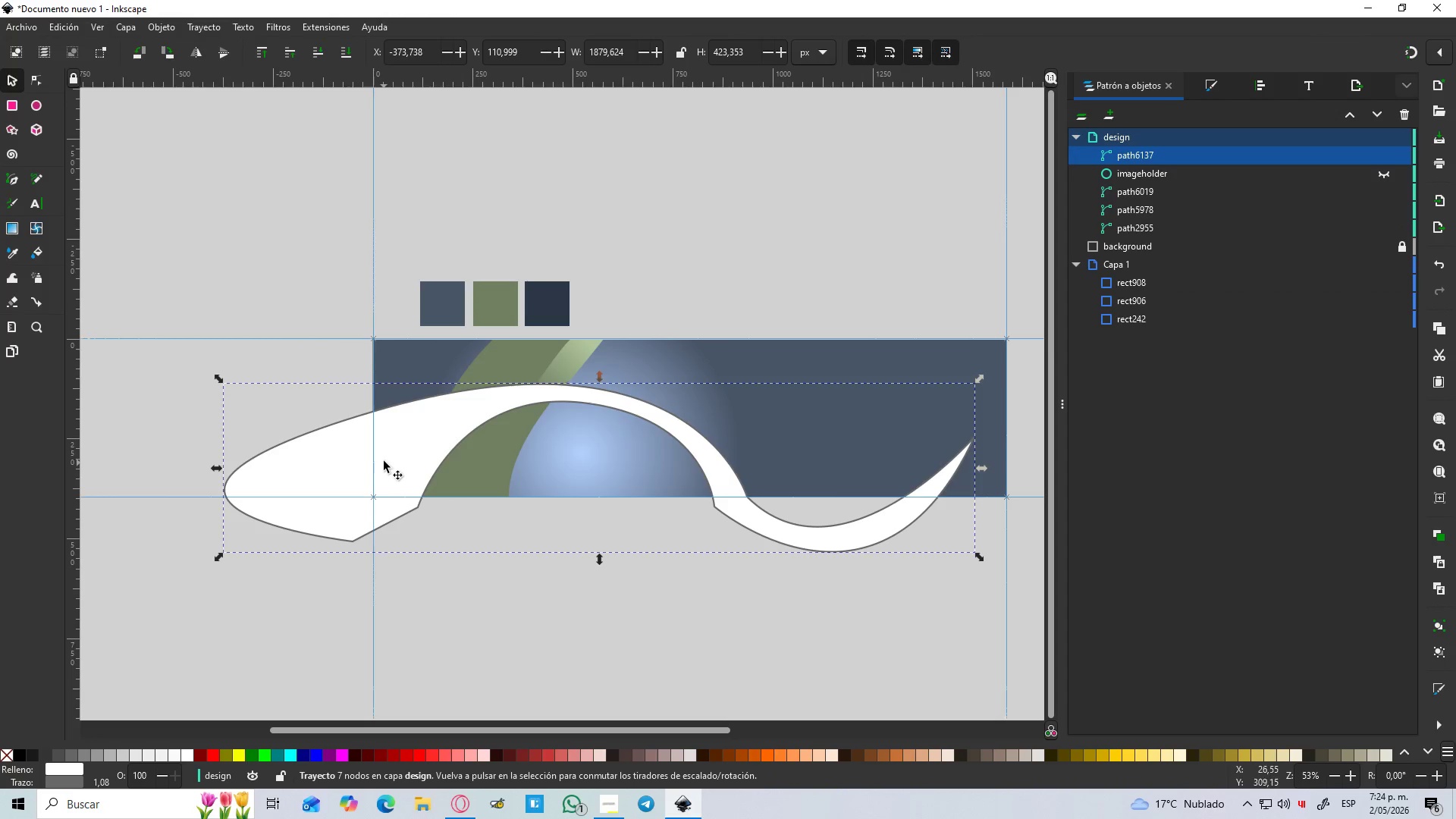 
key(D)
 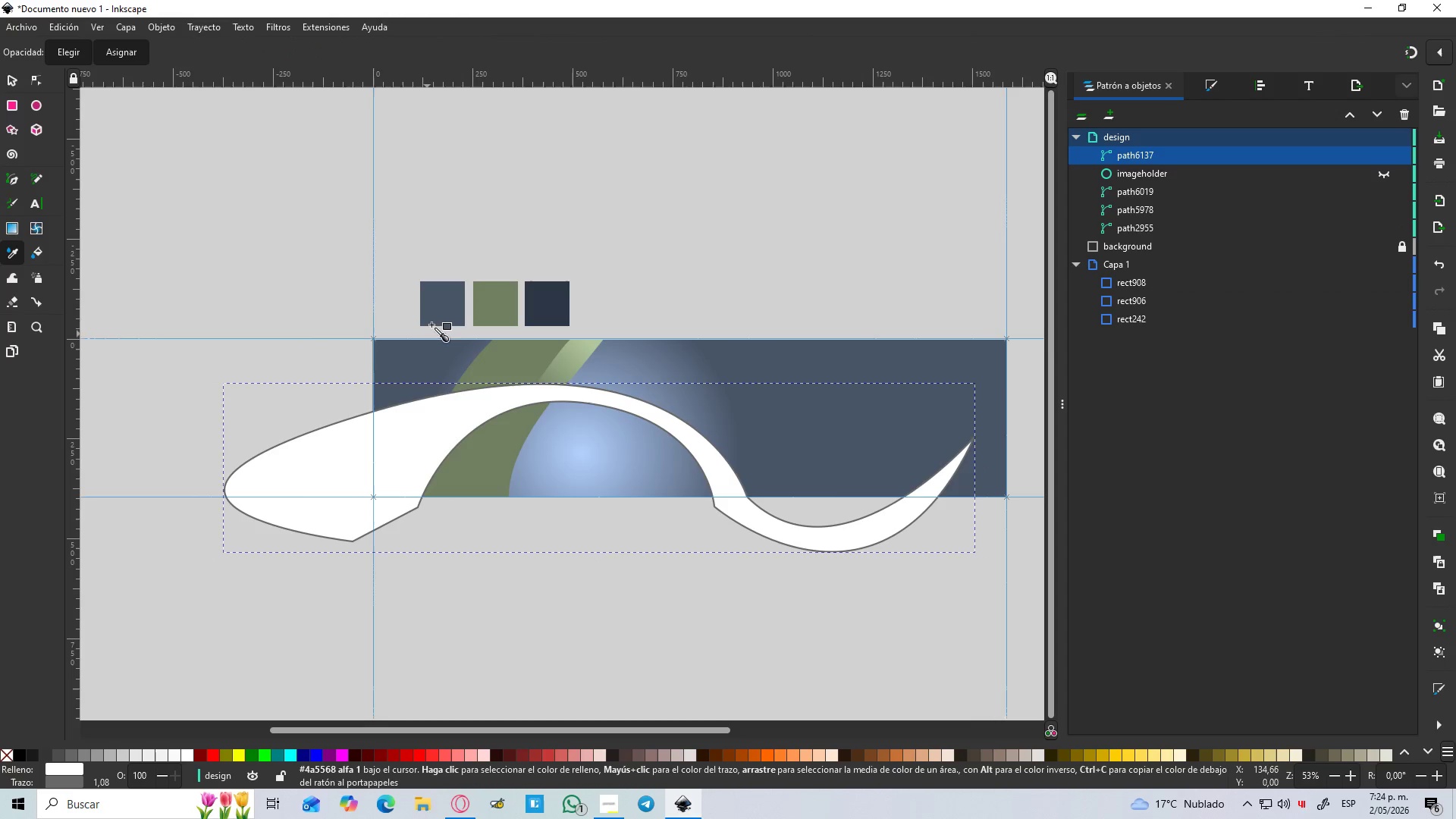 
left_click([436, 319])
 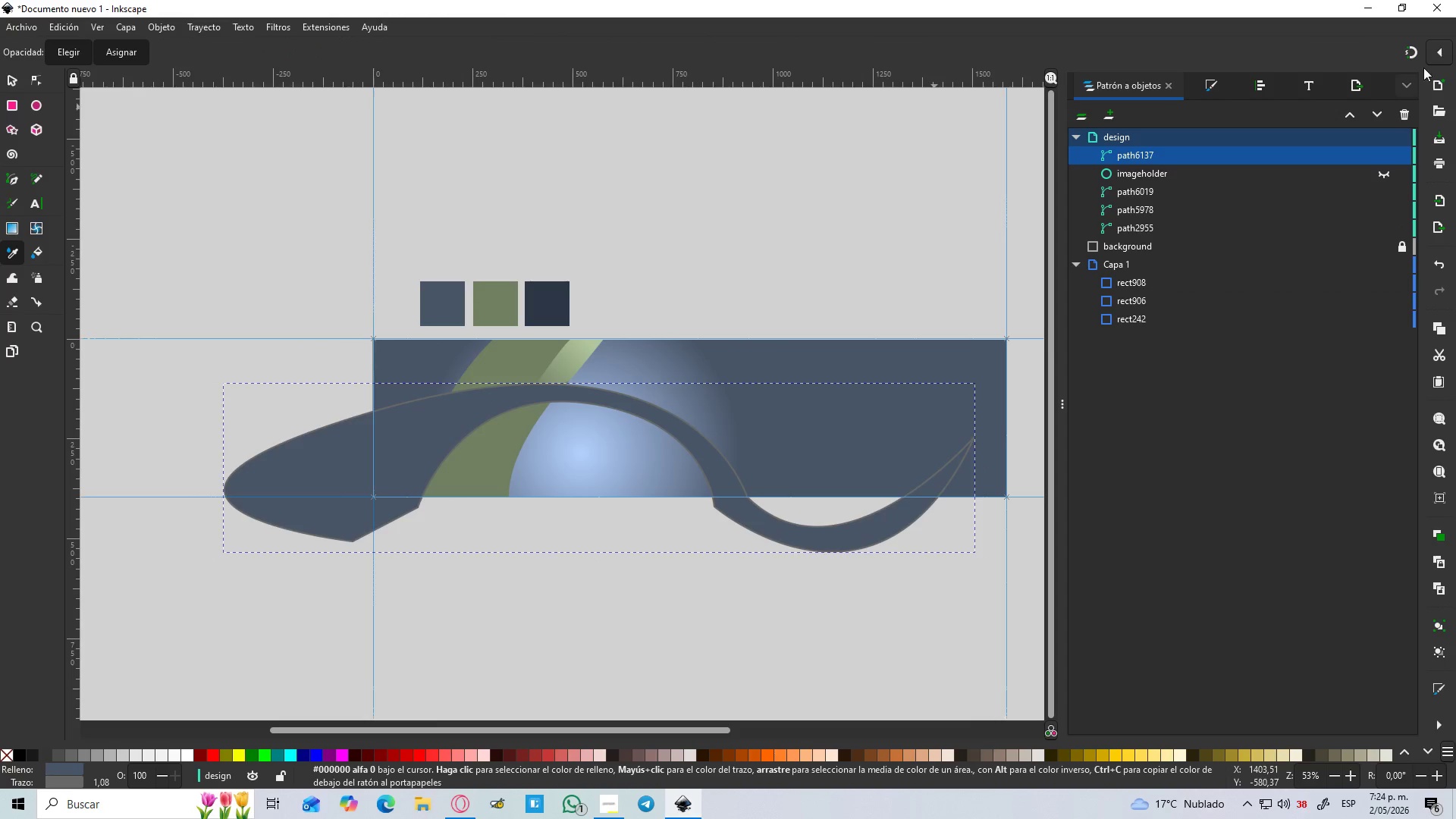 
left_click([1207, 79])
 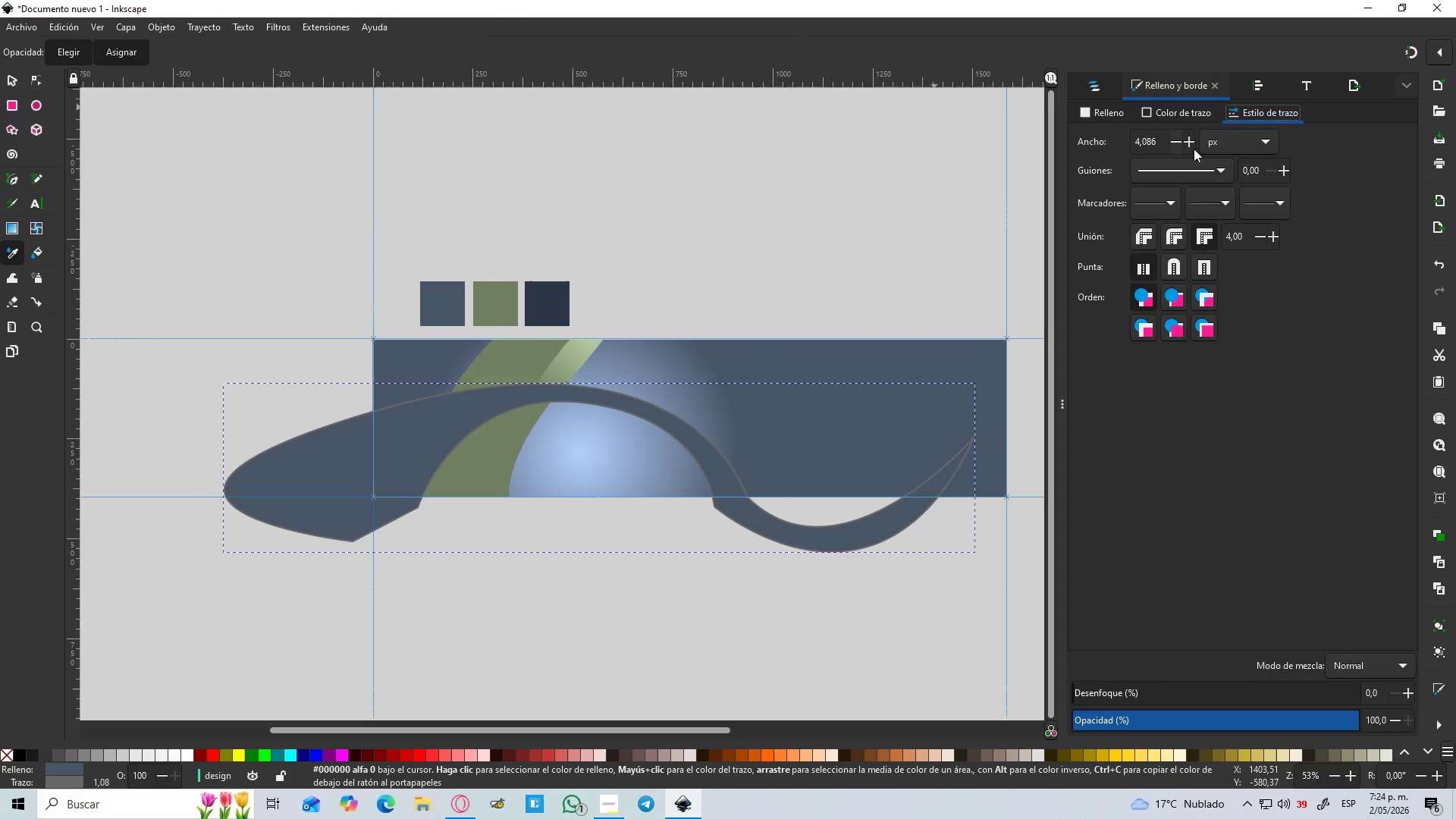 
left_click([1182, 115])
 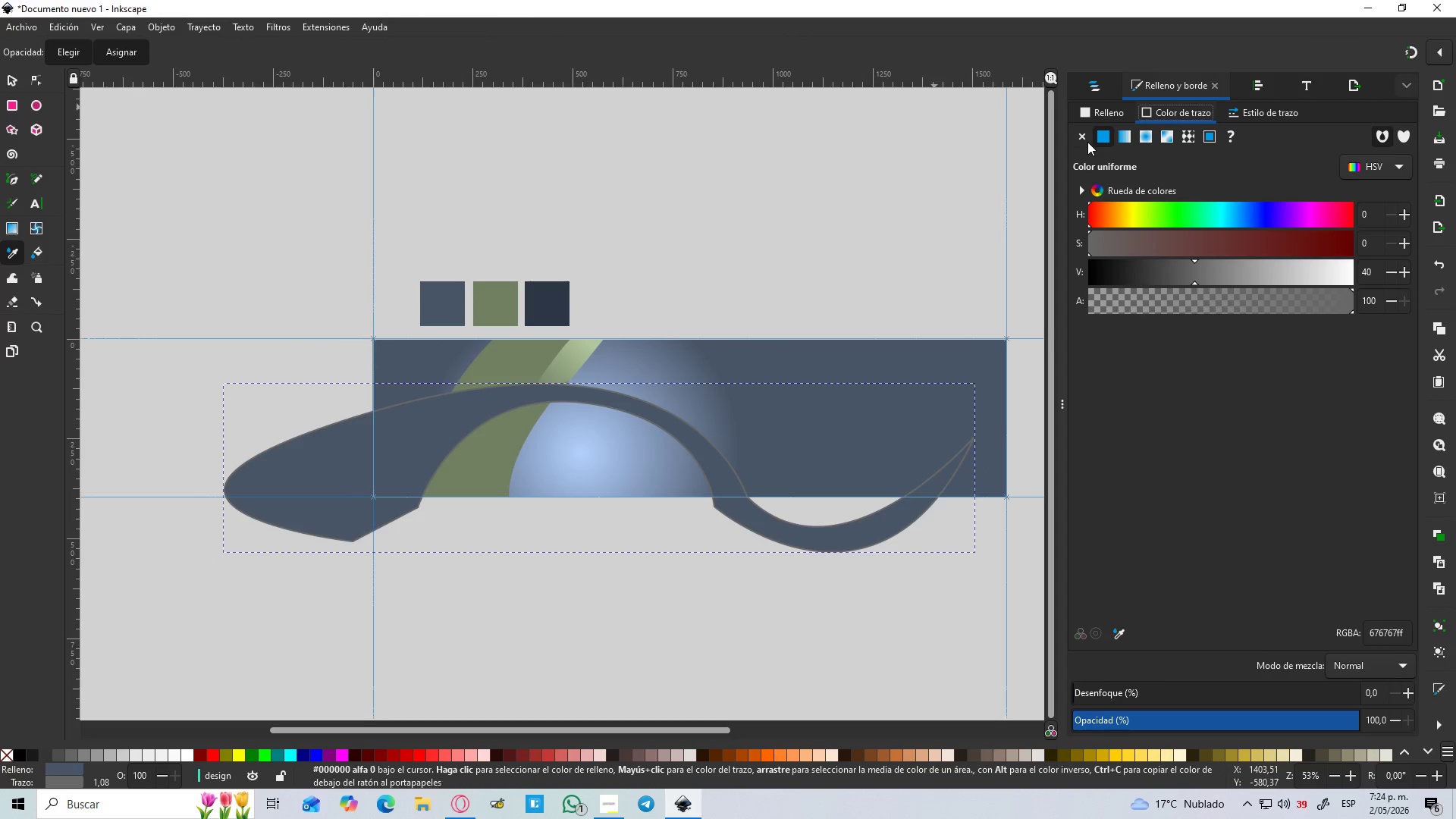 
left_click([1082, 135])
 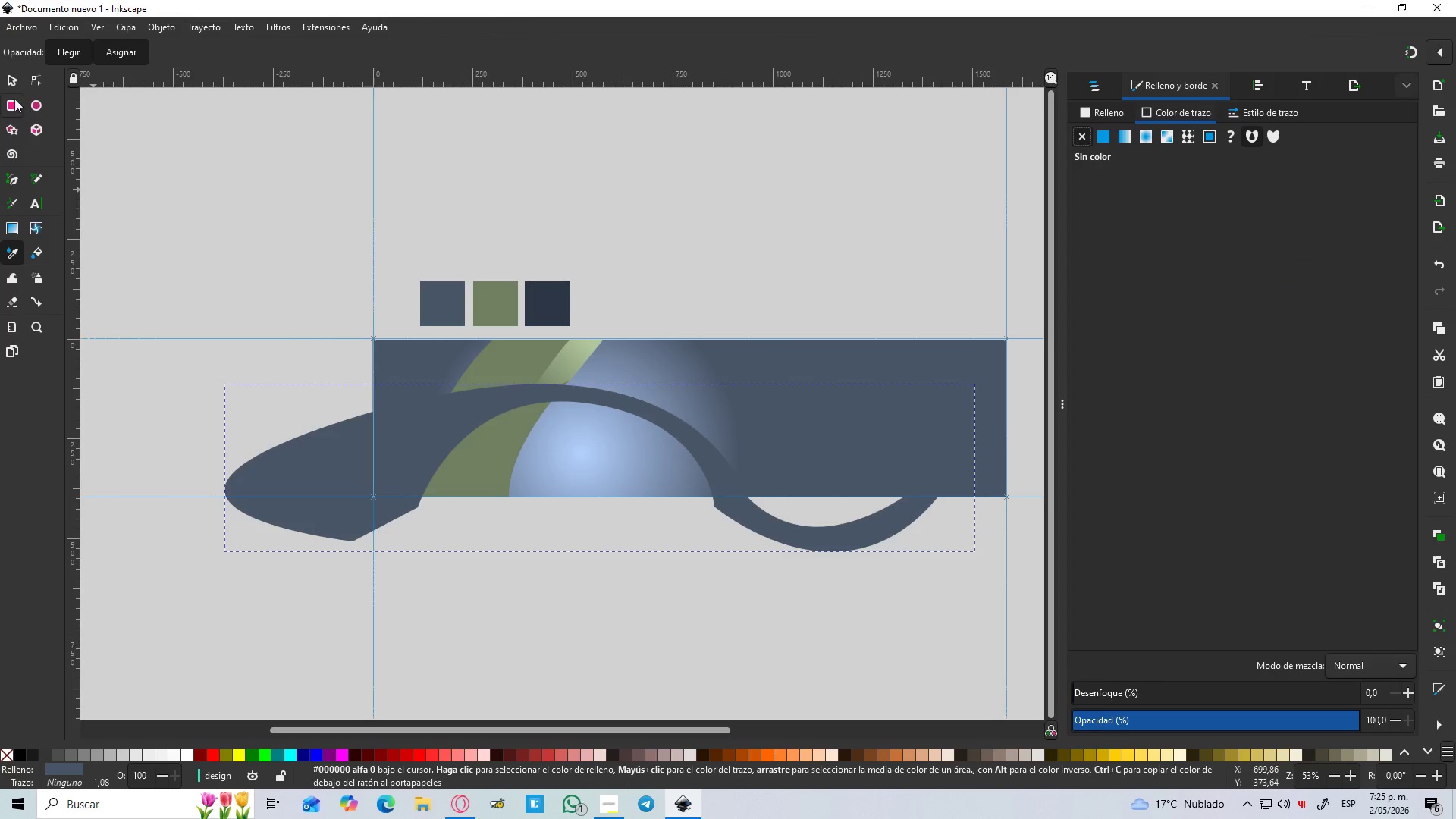 
left_click([8, 86])
 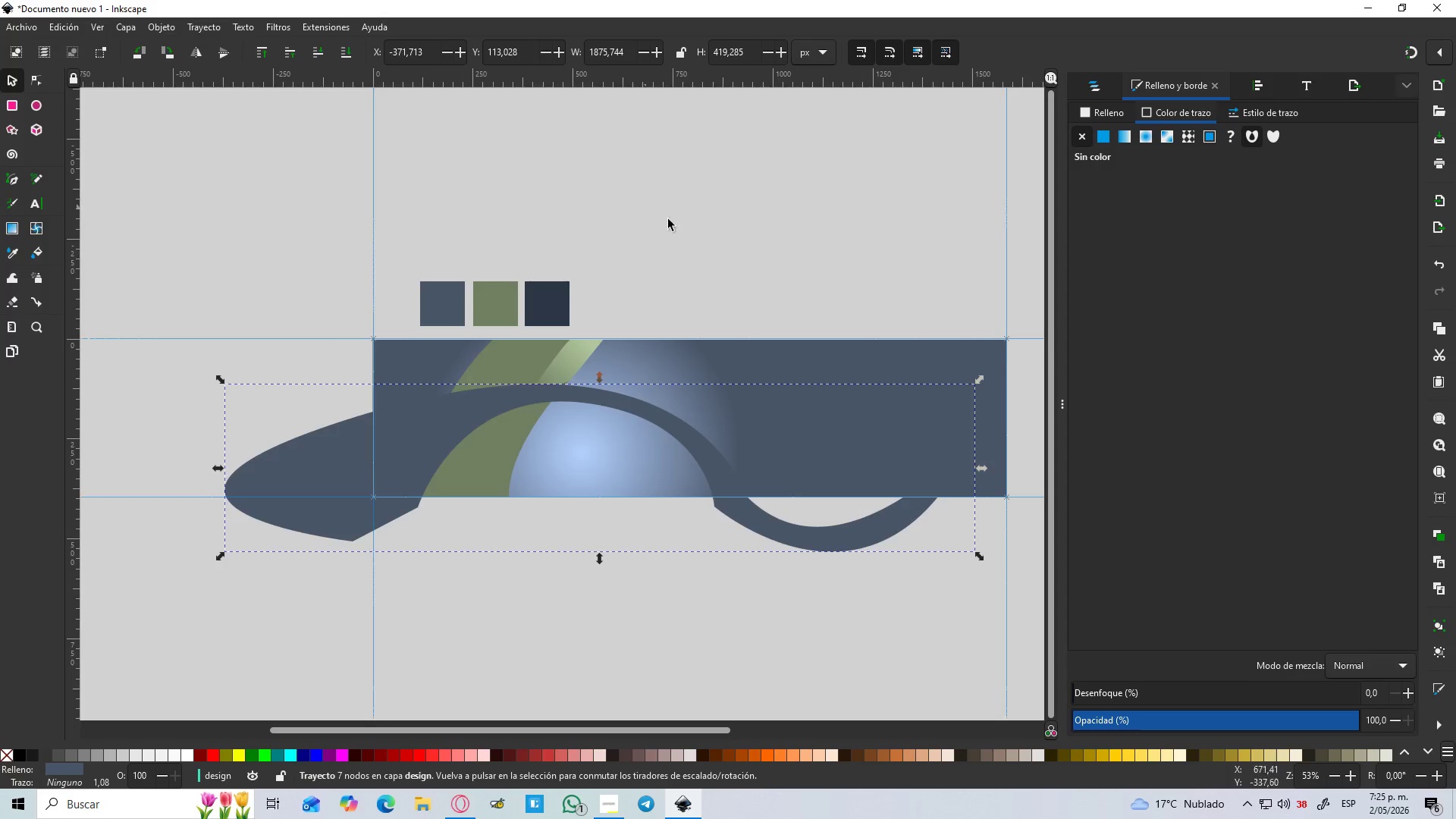 
hold_key(key=ControlLeft, duration=1.5)
scroll: coordinate [708, 324], scroll_direction: up, amount: 1.0
 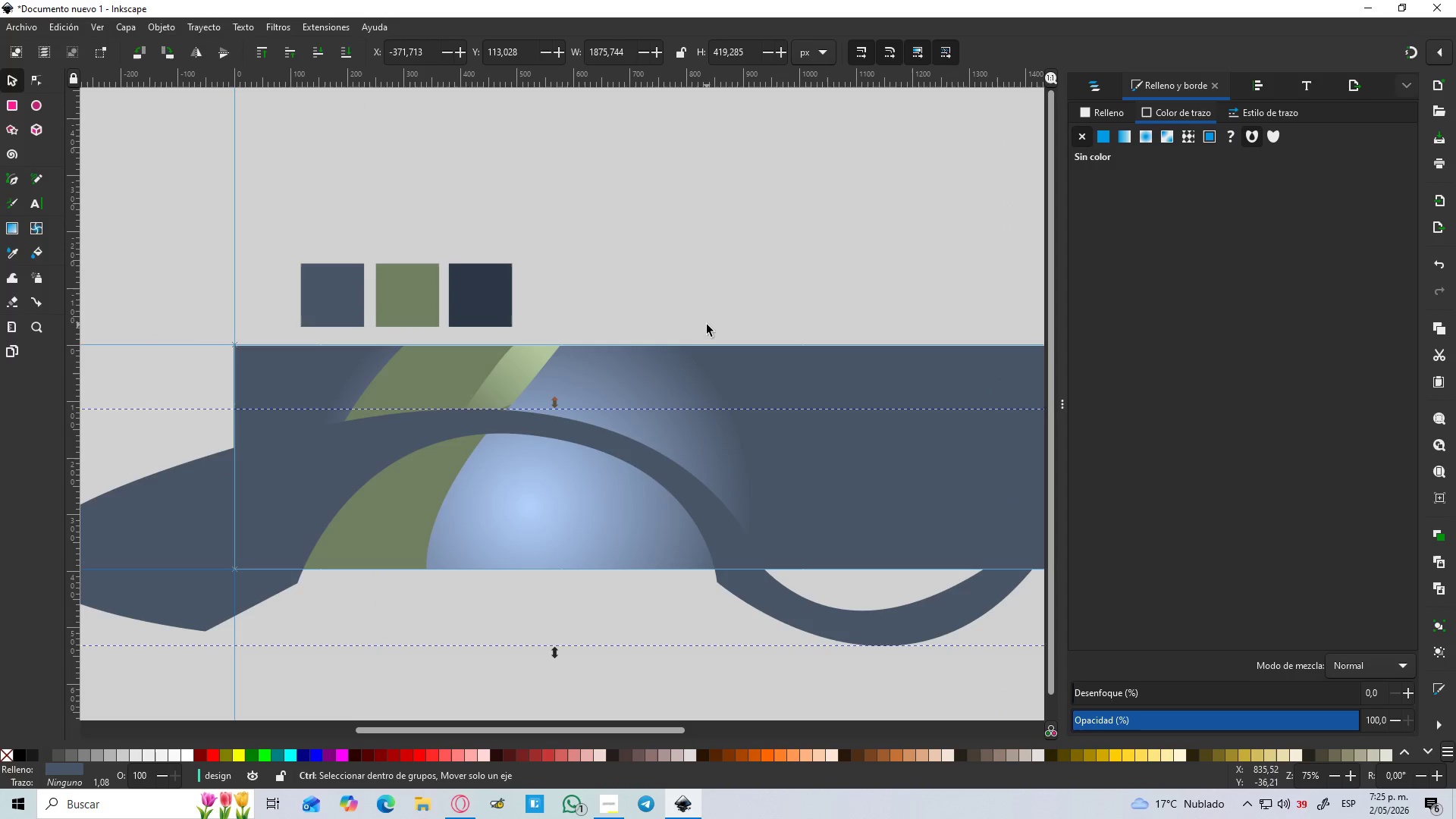 
hold_key(key=ControlLeft, duration=0.31)
 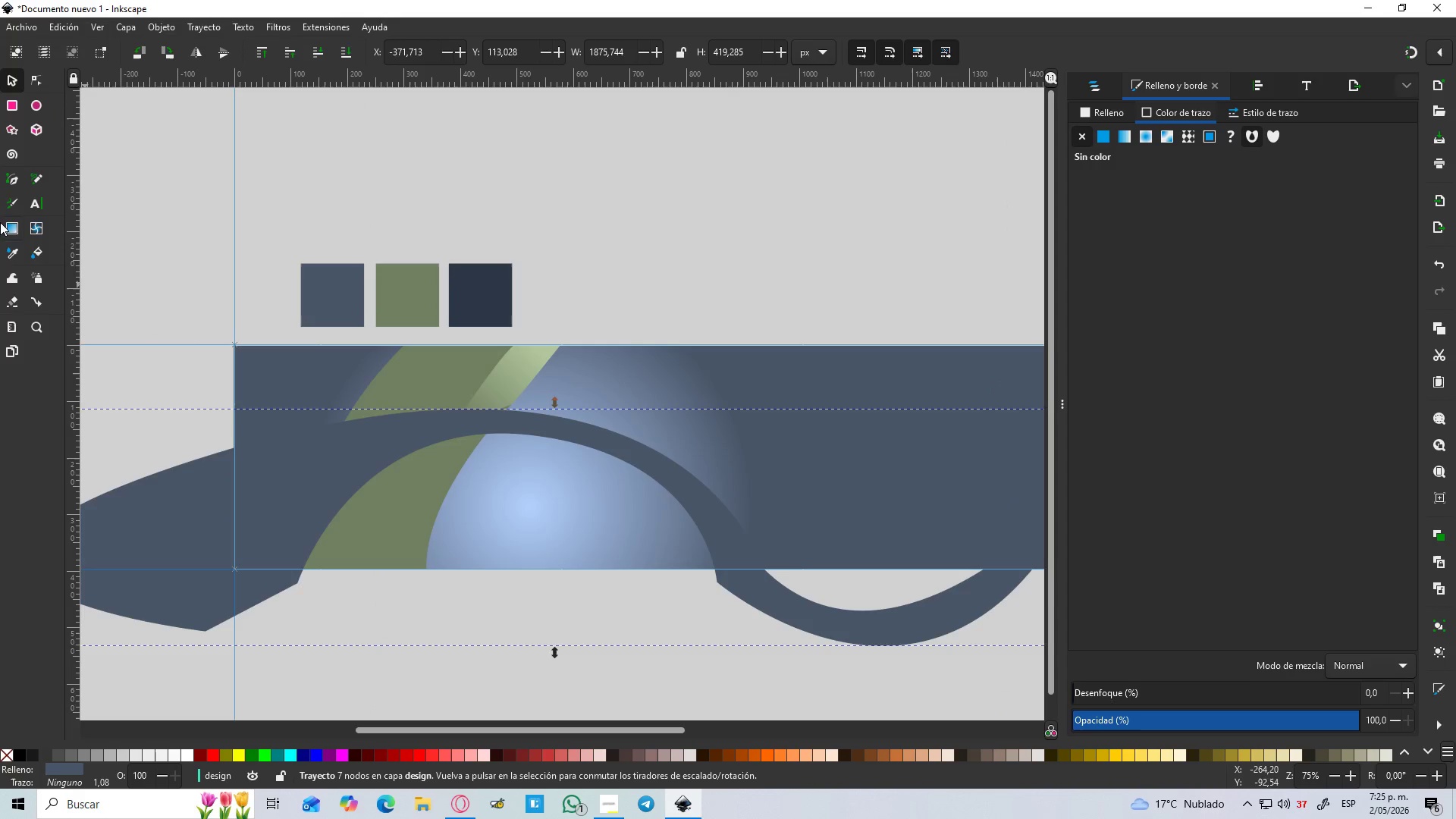 
left_click([8, 224])
 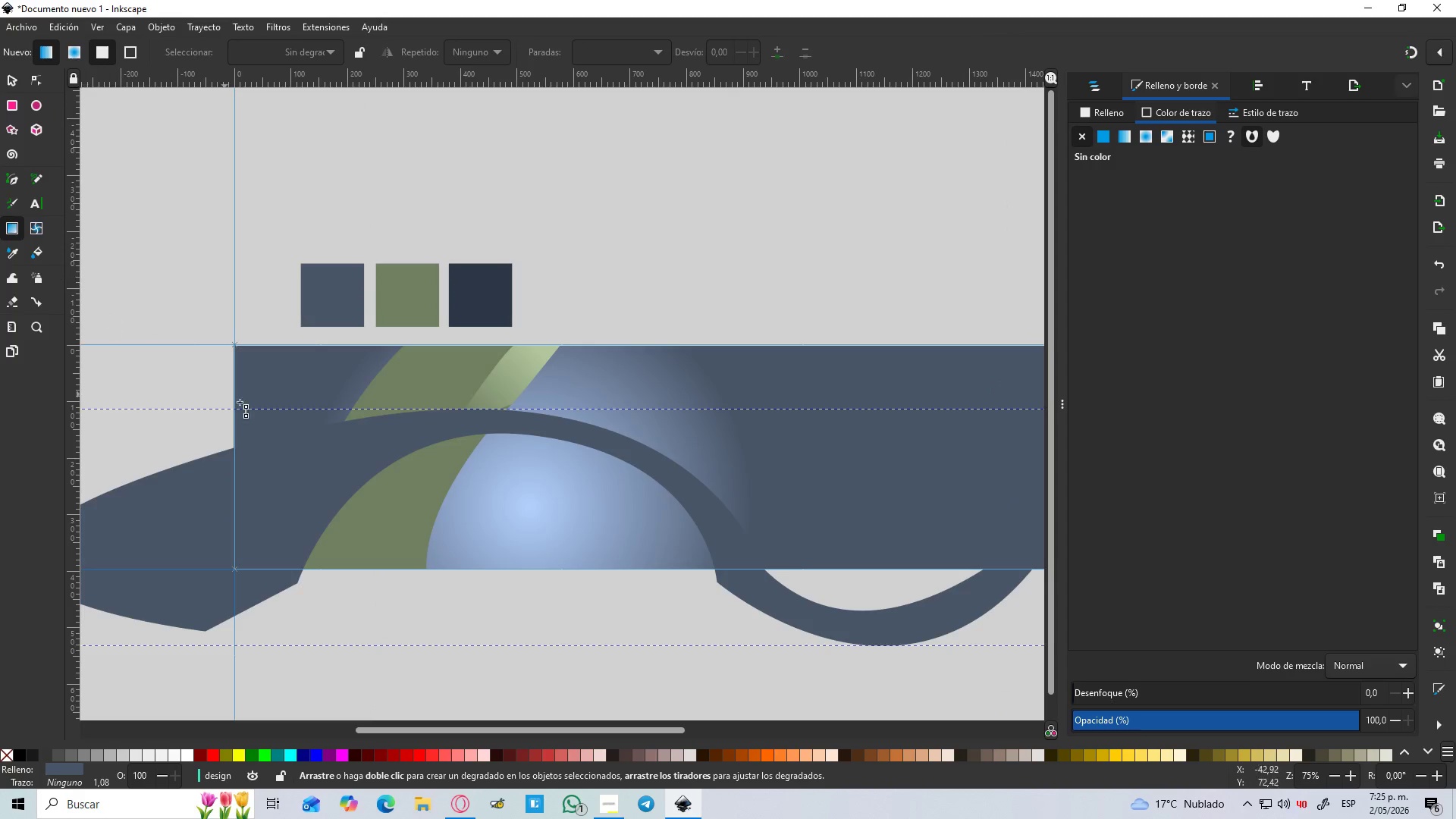 
hold_key(key=ControlLeft, duration=0.39)
scroll: coordinate [407, 447], scroll_direction: down, amount: 1.0
 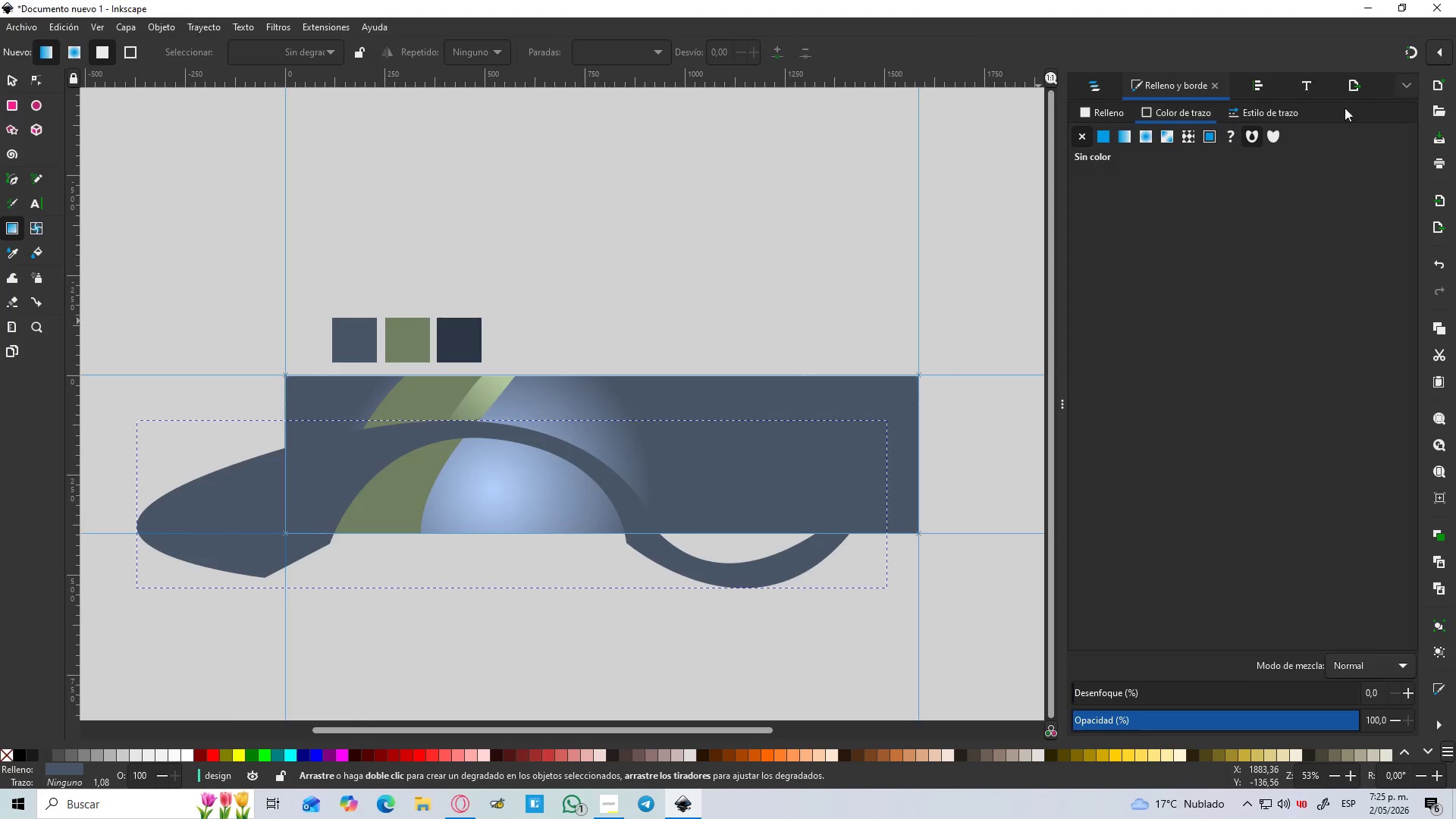 
left_click([1125, 134])
 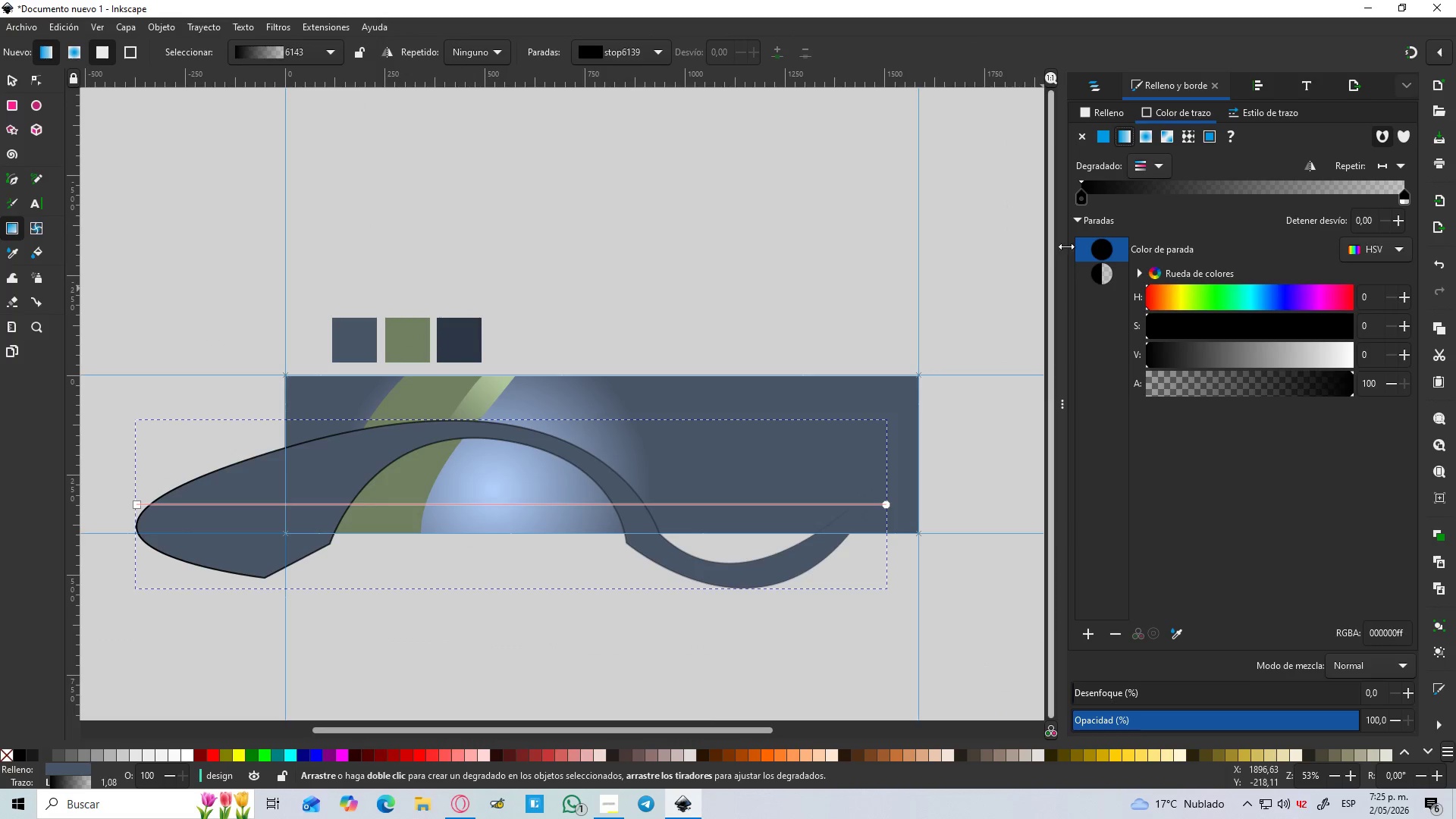 
left_click([1084, 143])
 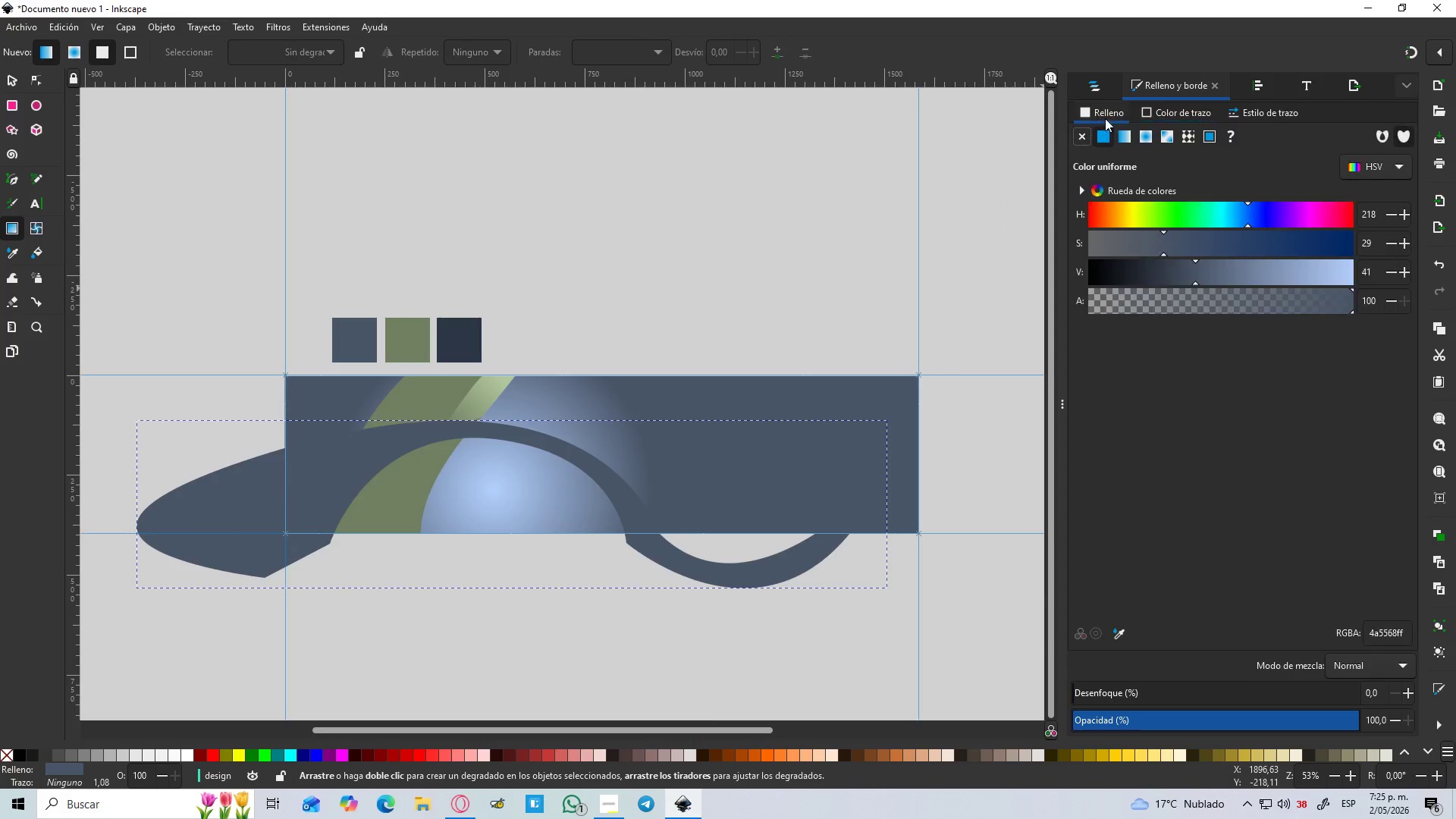 
triple_click([1124, 149])
 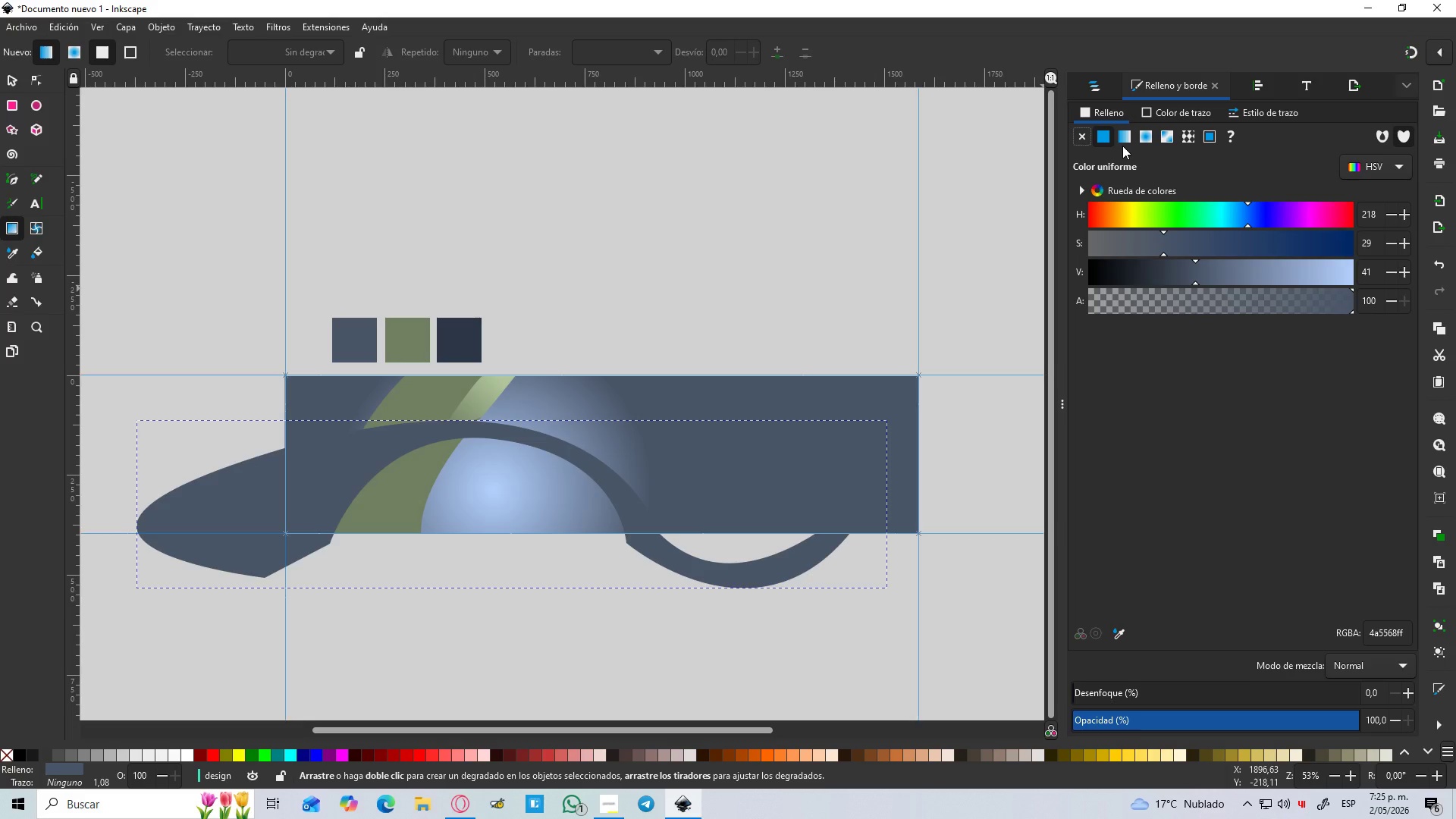 
triple_click([1123, 138])
 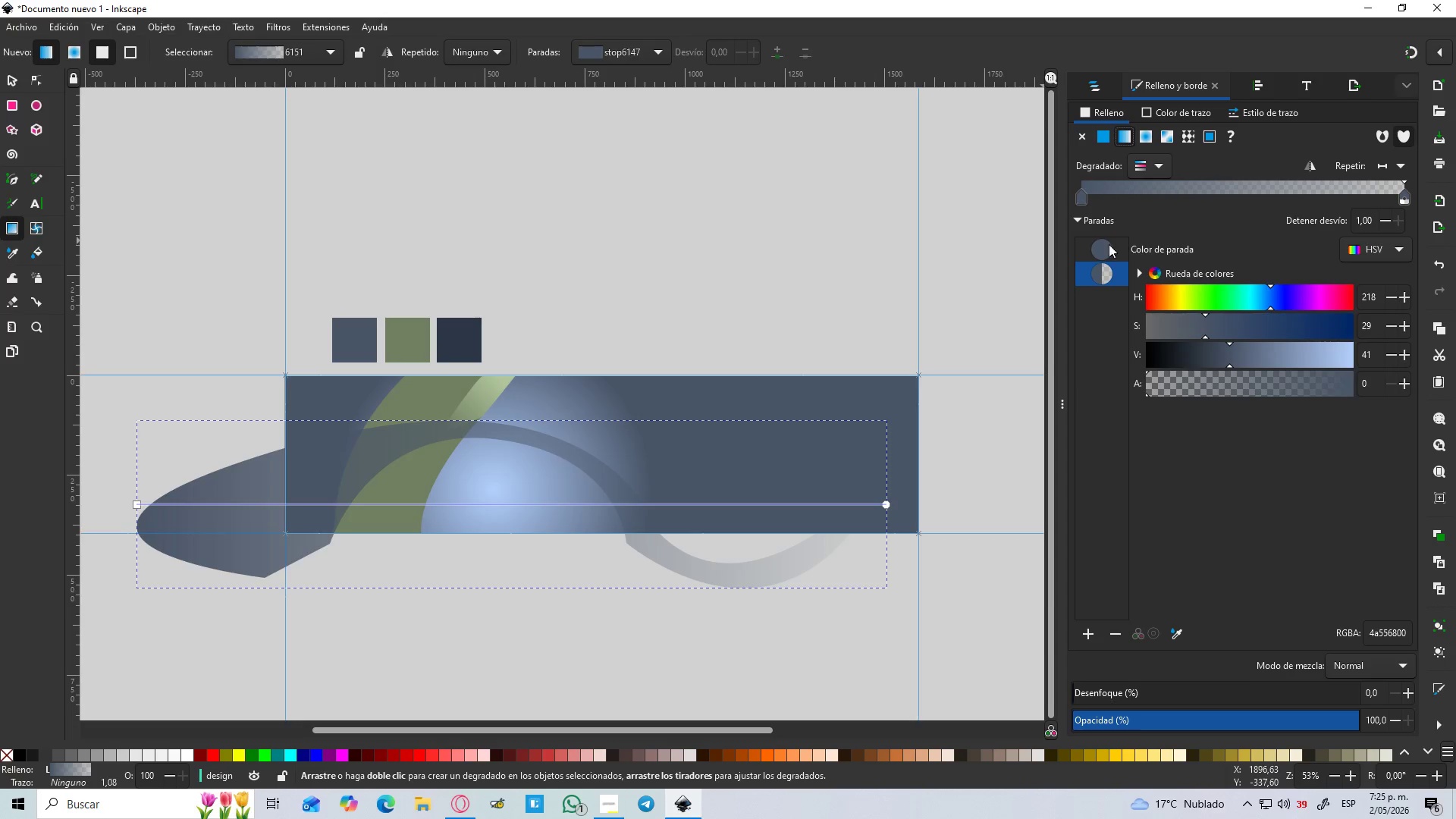 
left_click([1082, 199])
 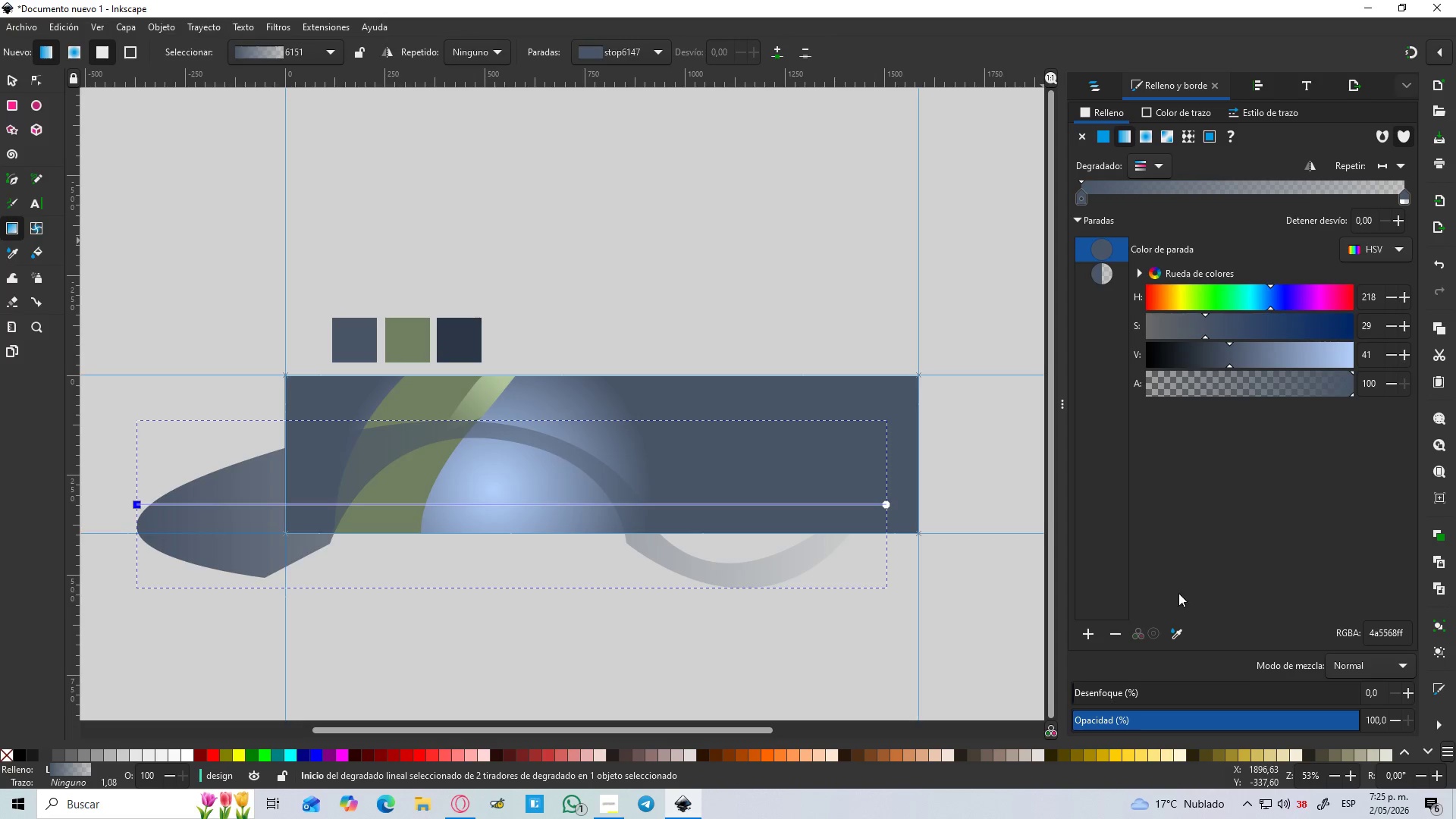 
left_click([1175, 637])
 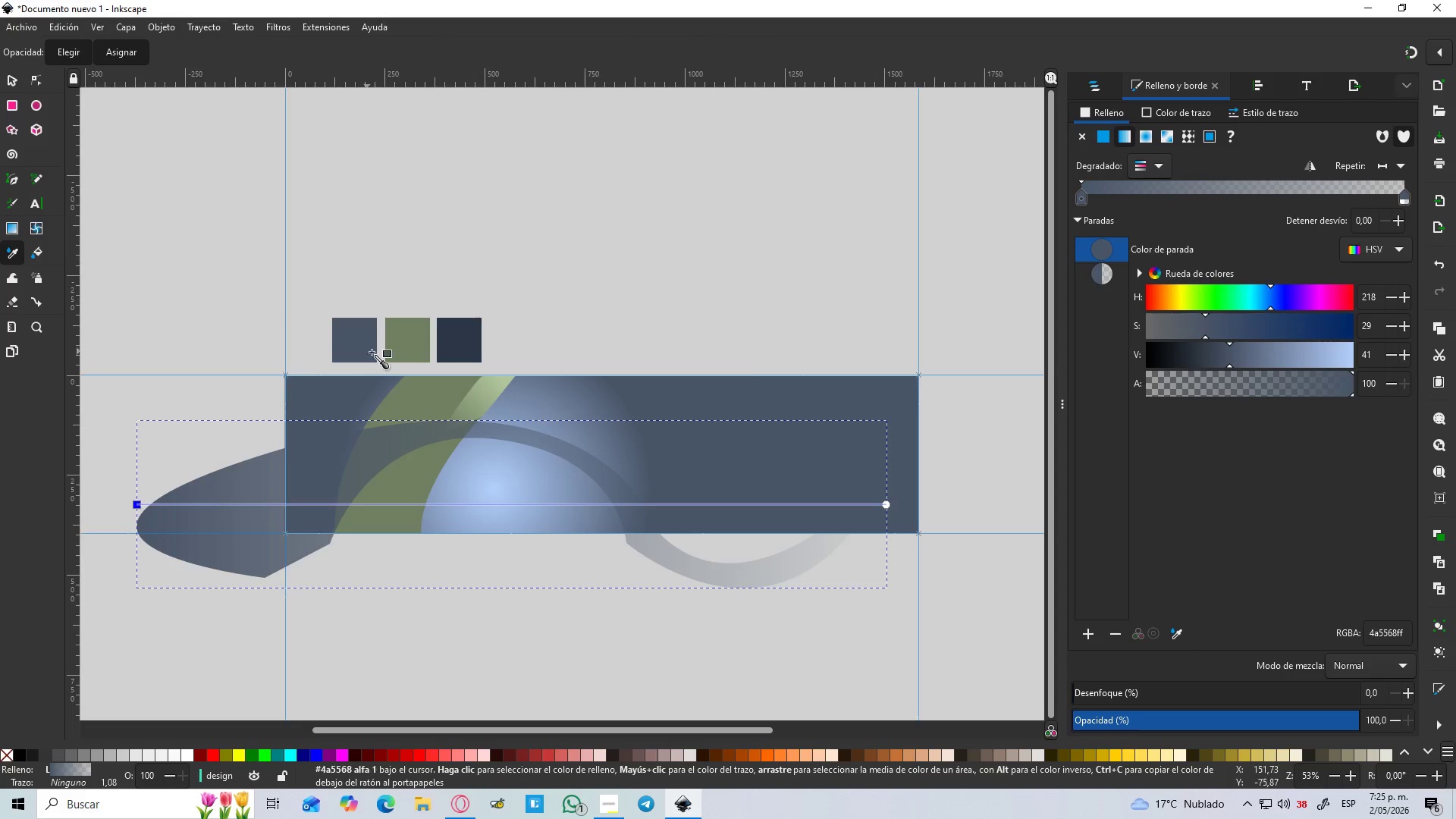 
left_click([344, 328])
 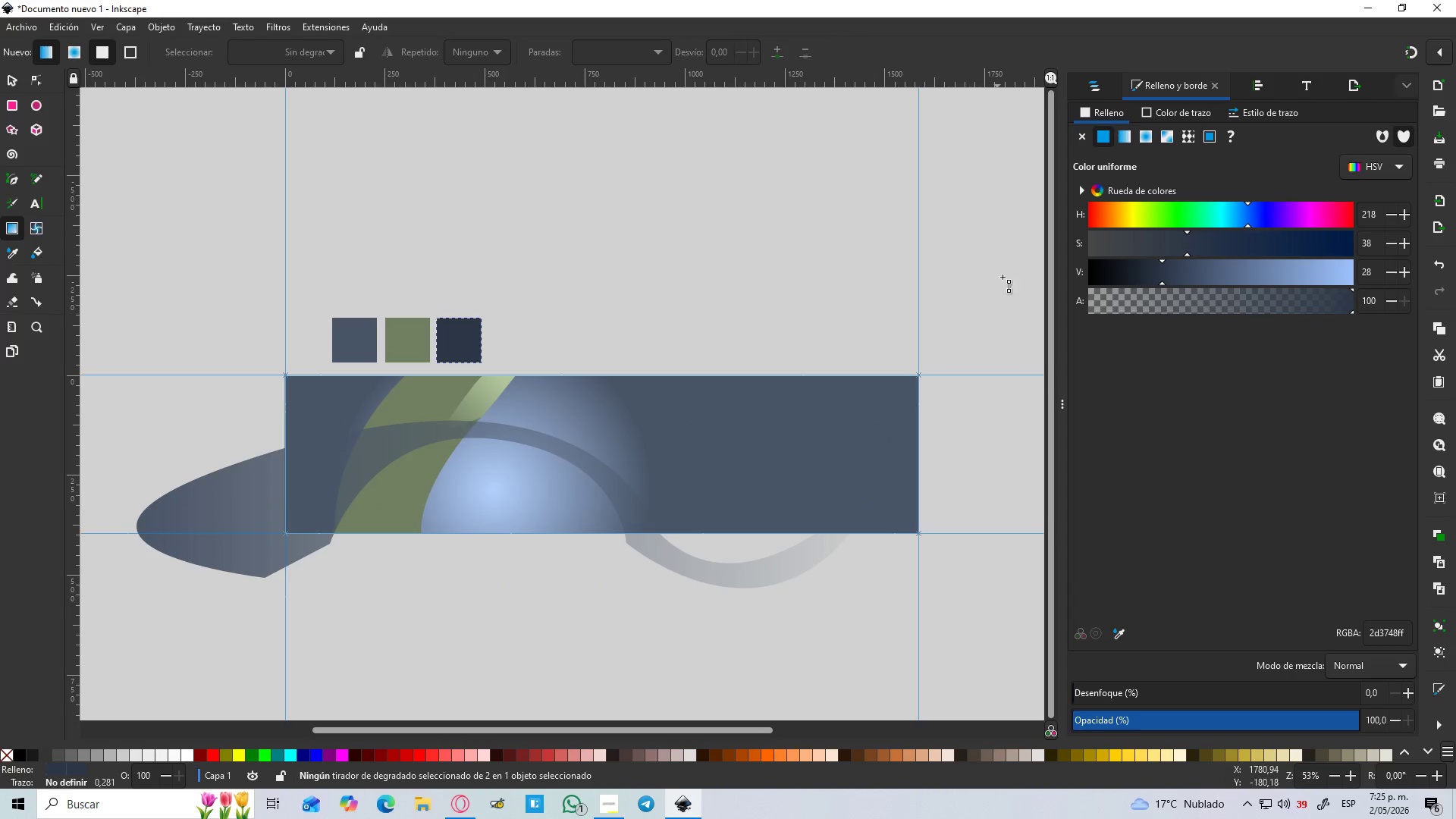 
mouse_move([1109, 136])
 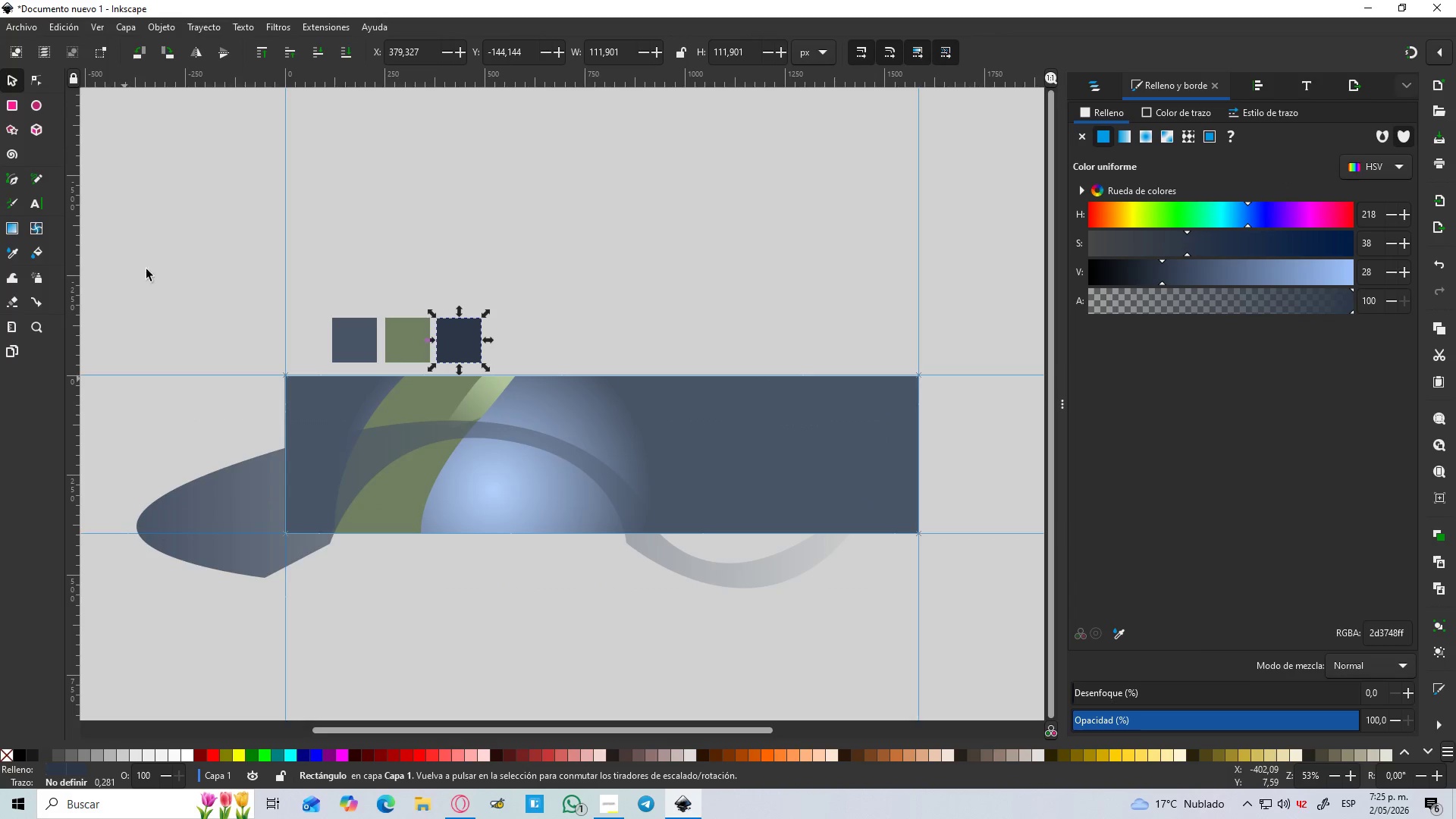 
left_click([332, 463])
 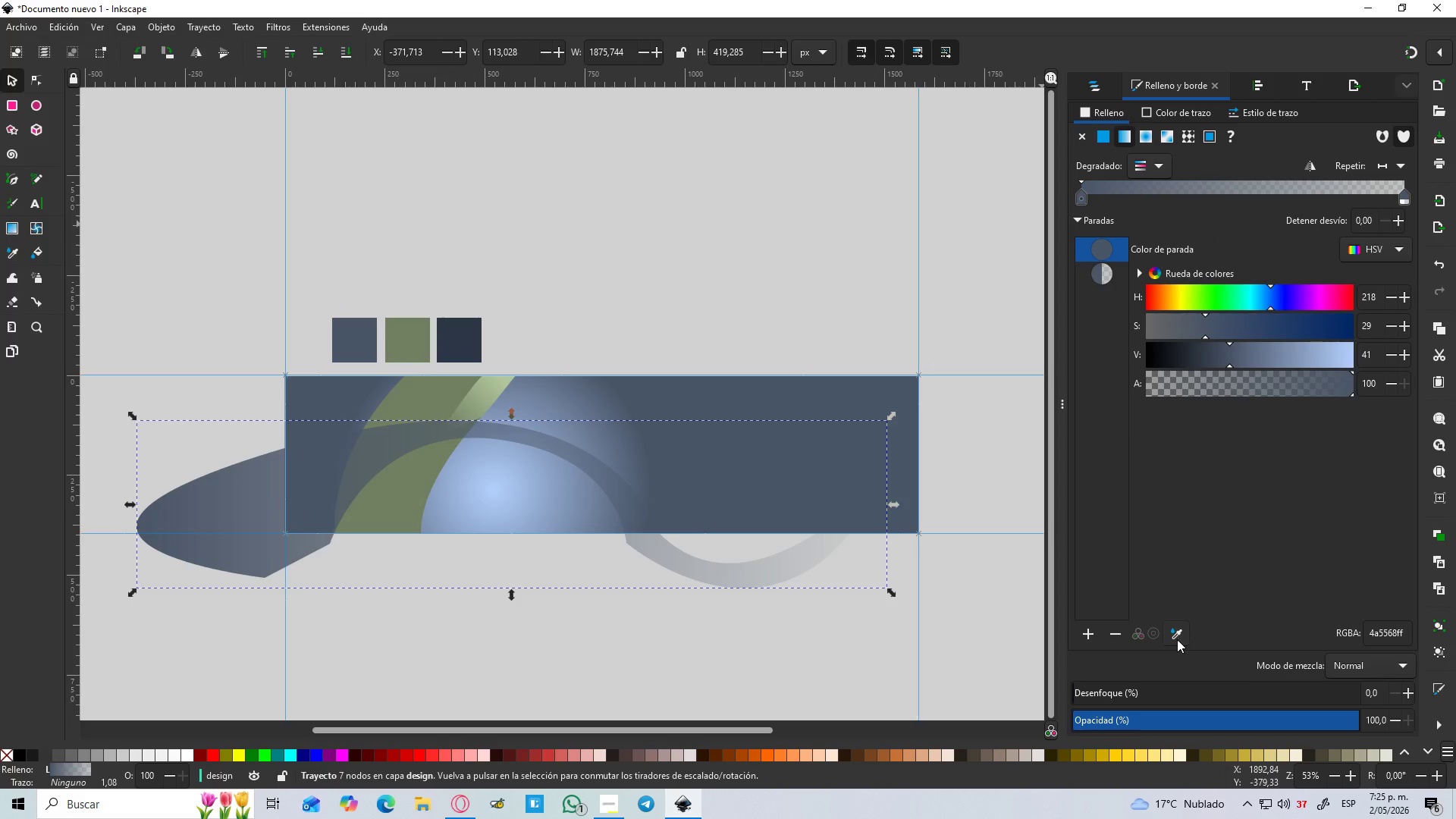 
left_click([461, 346])
 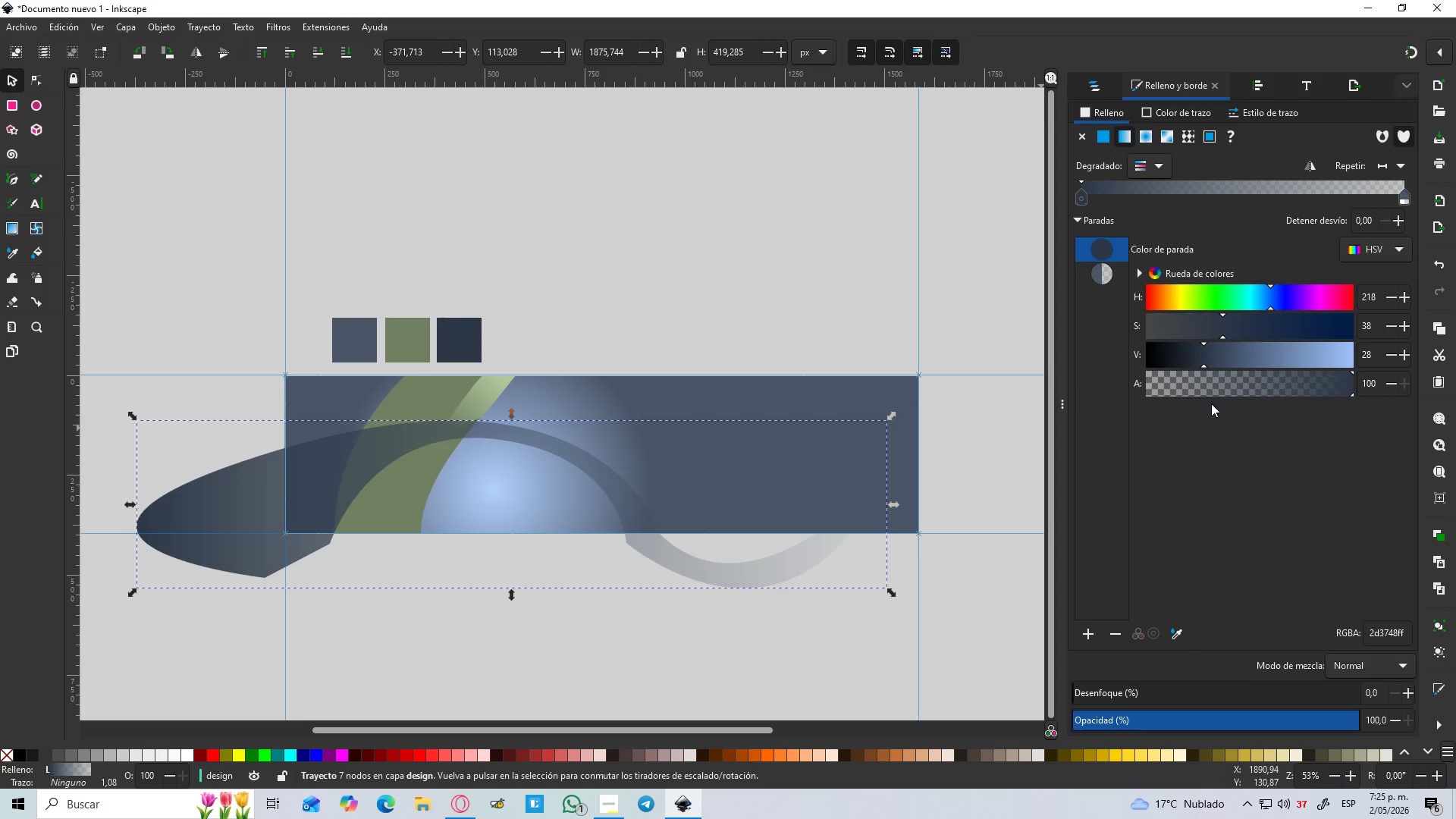 
left_click_drag(start_coordinate=[1228, 389], to_coordinate=[1372, 397])
 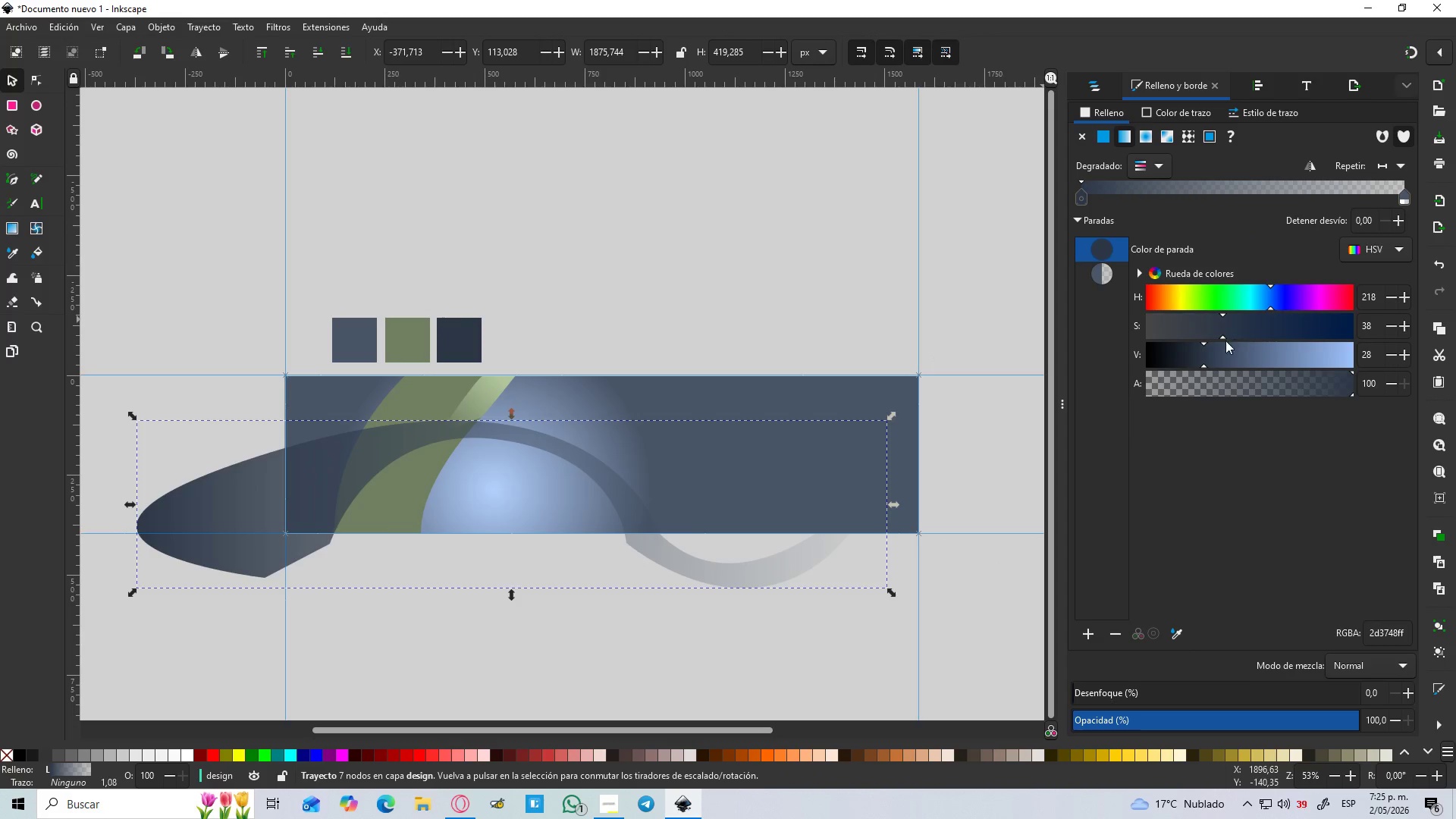 
left_click([1405, 197])
 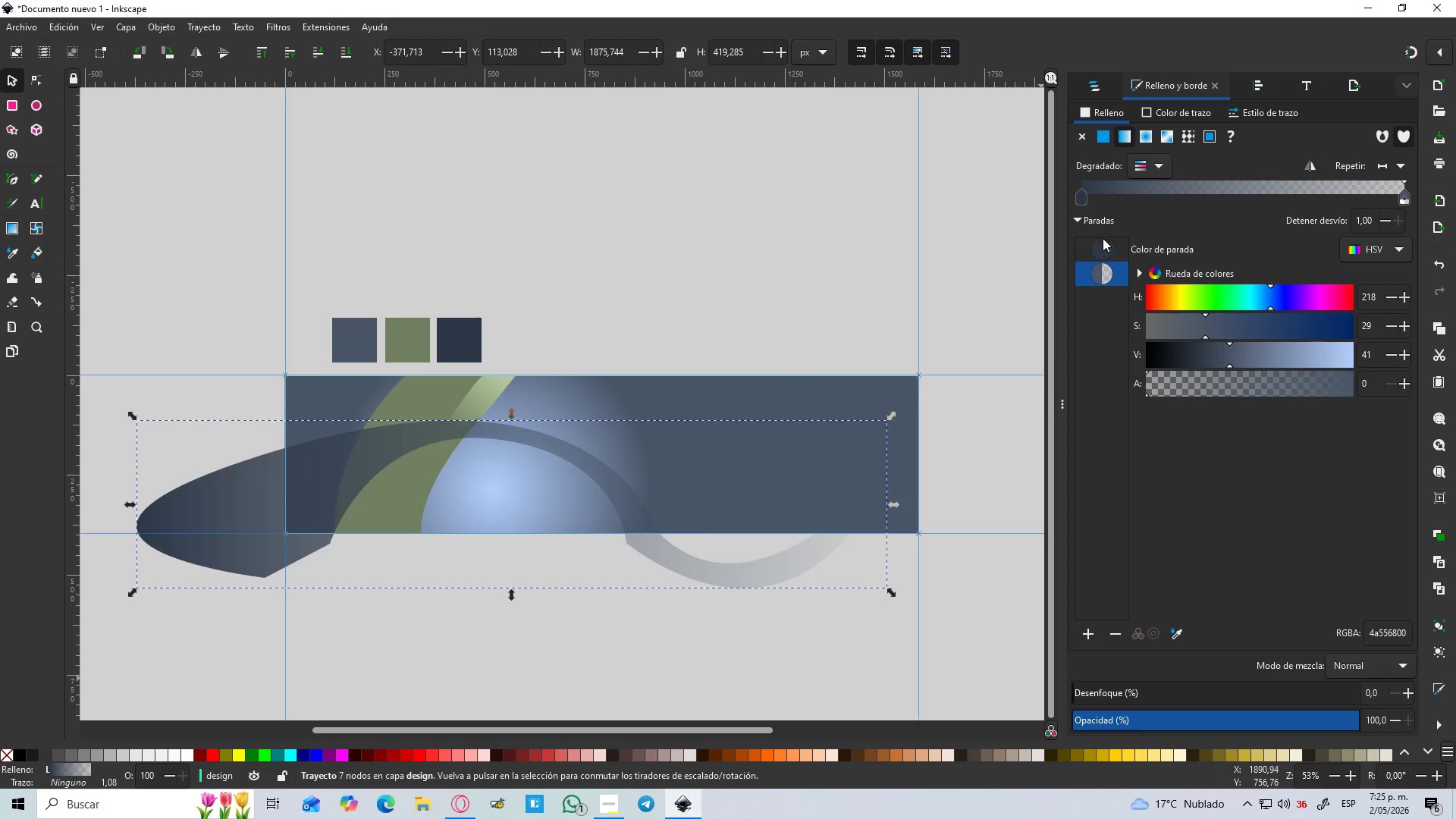 
left_click([1178, 638])
 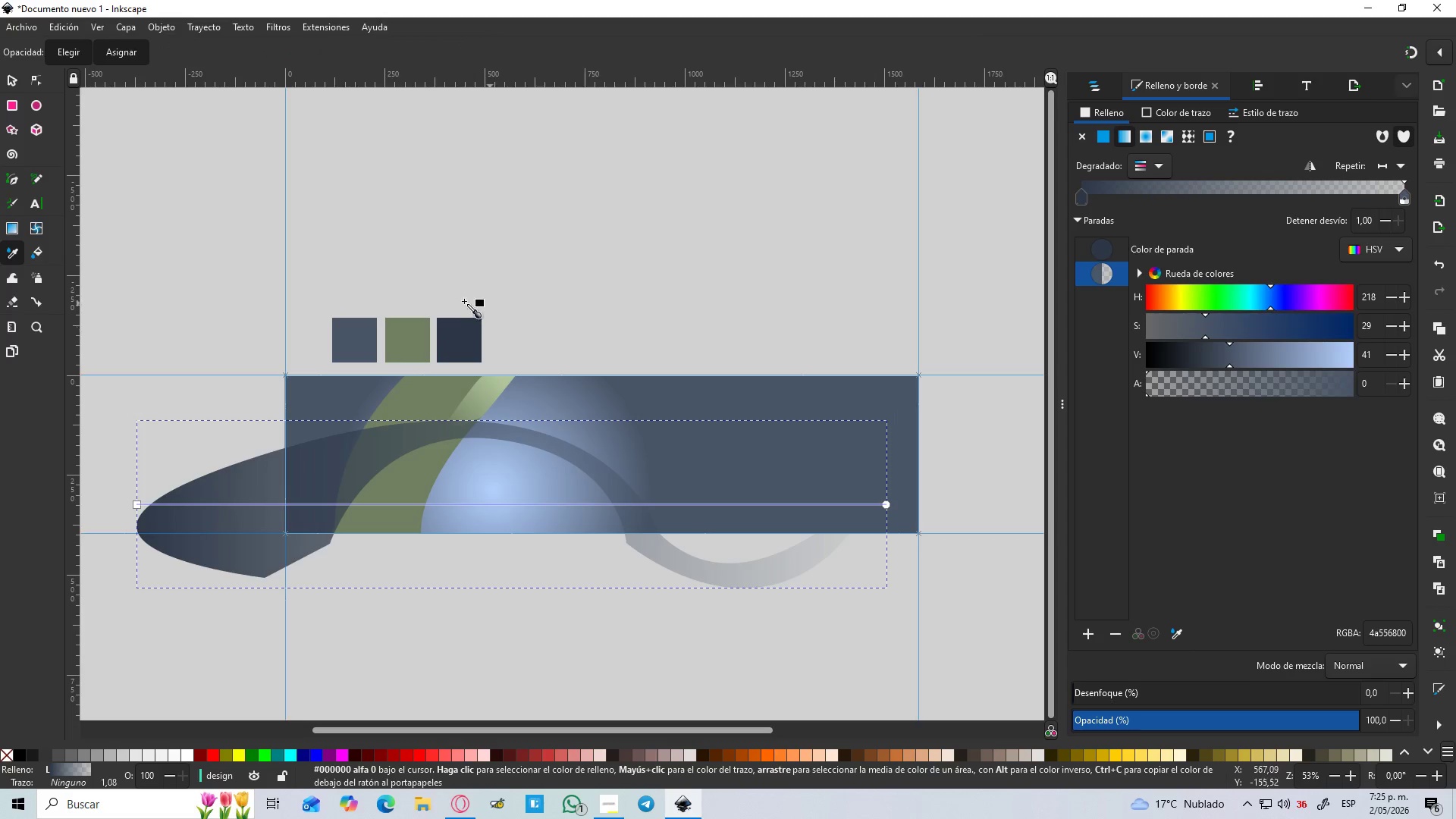 
left_click([458, 333])
 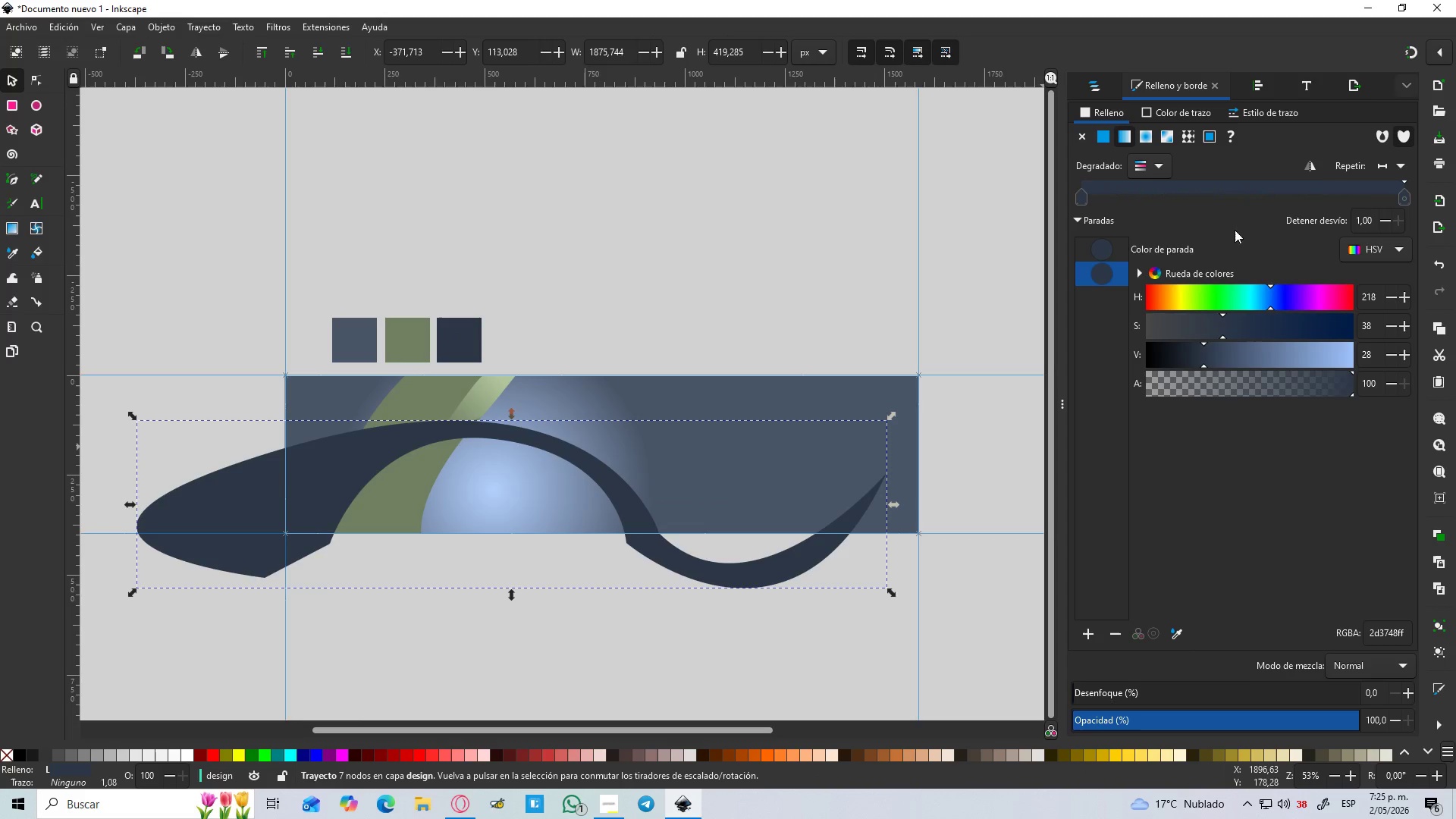 
left_click([1325, 191])
 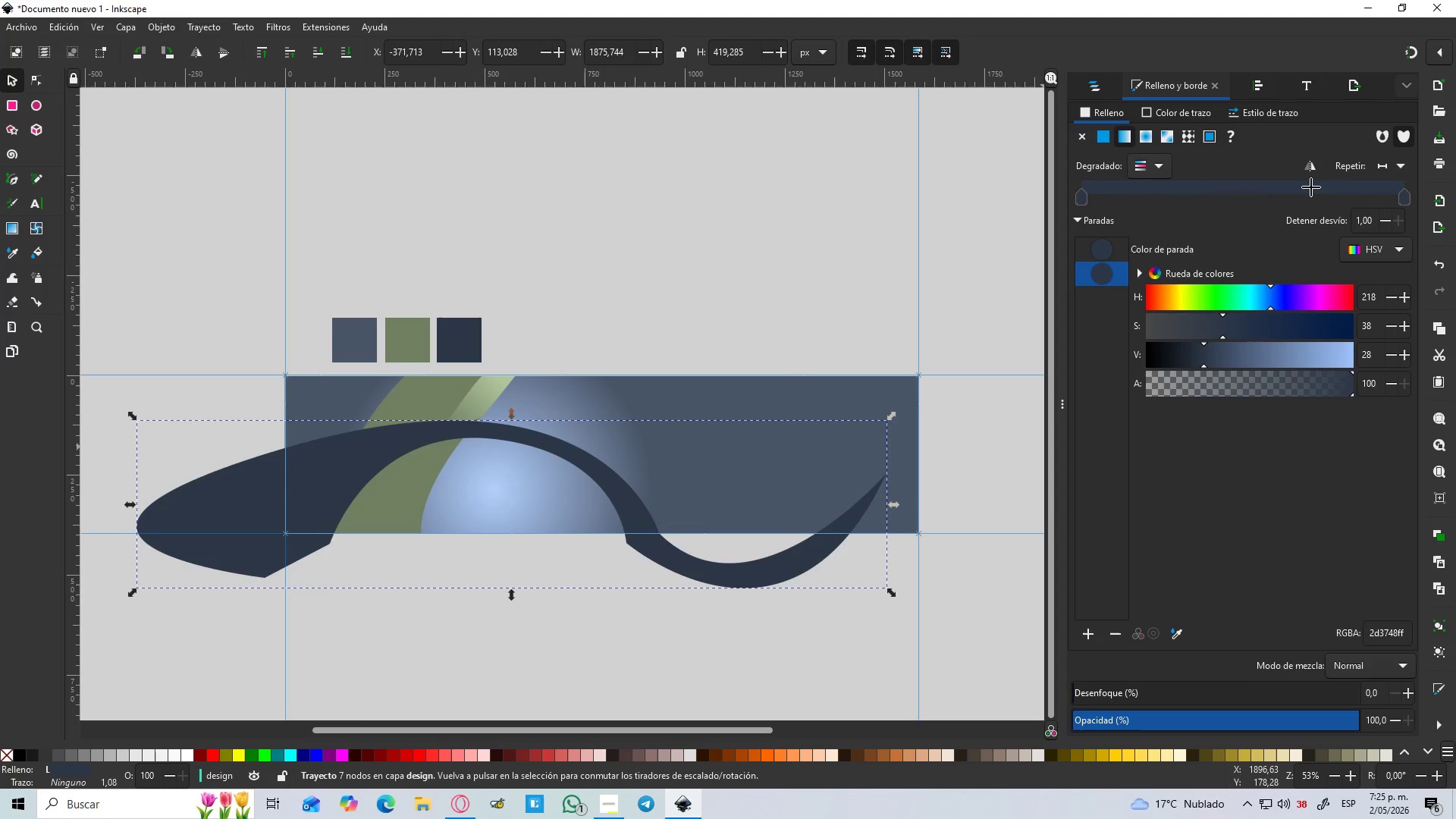 
double_click([1313, 188])
 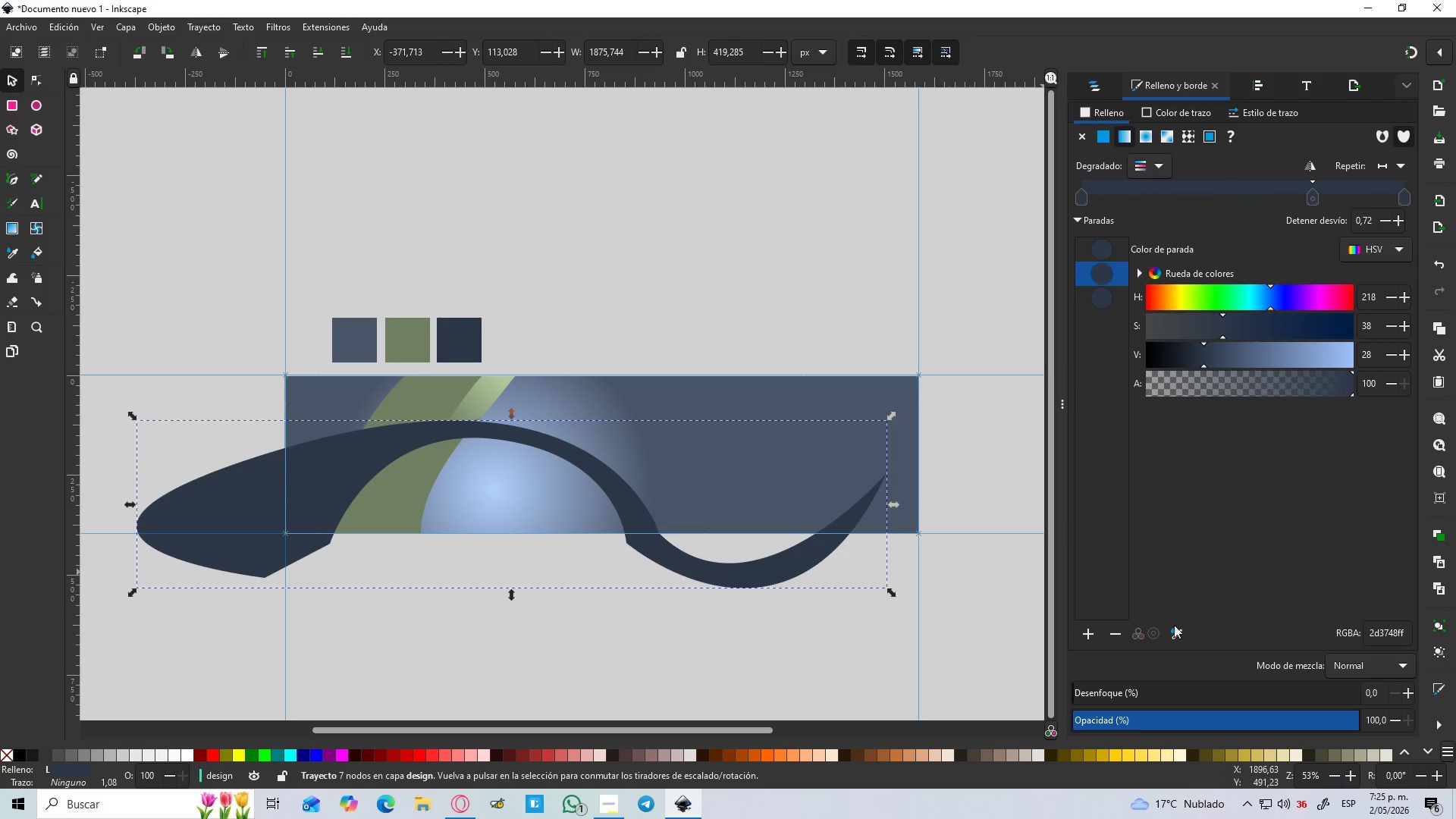 
left_click([347, 333])
 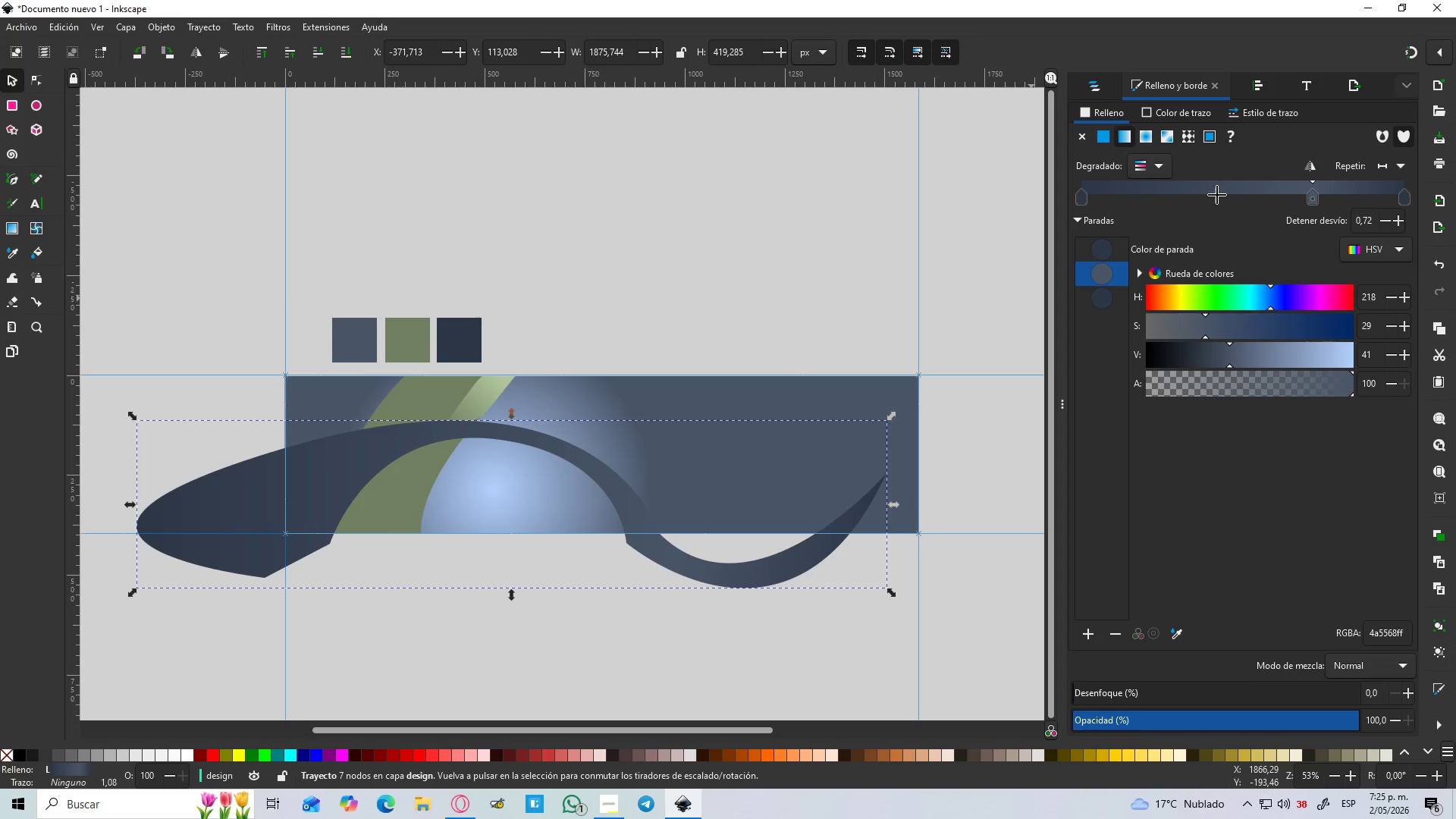 
double_click([1172, 192])
 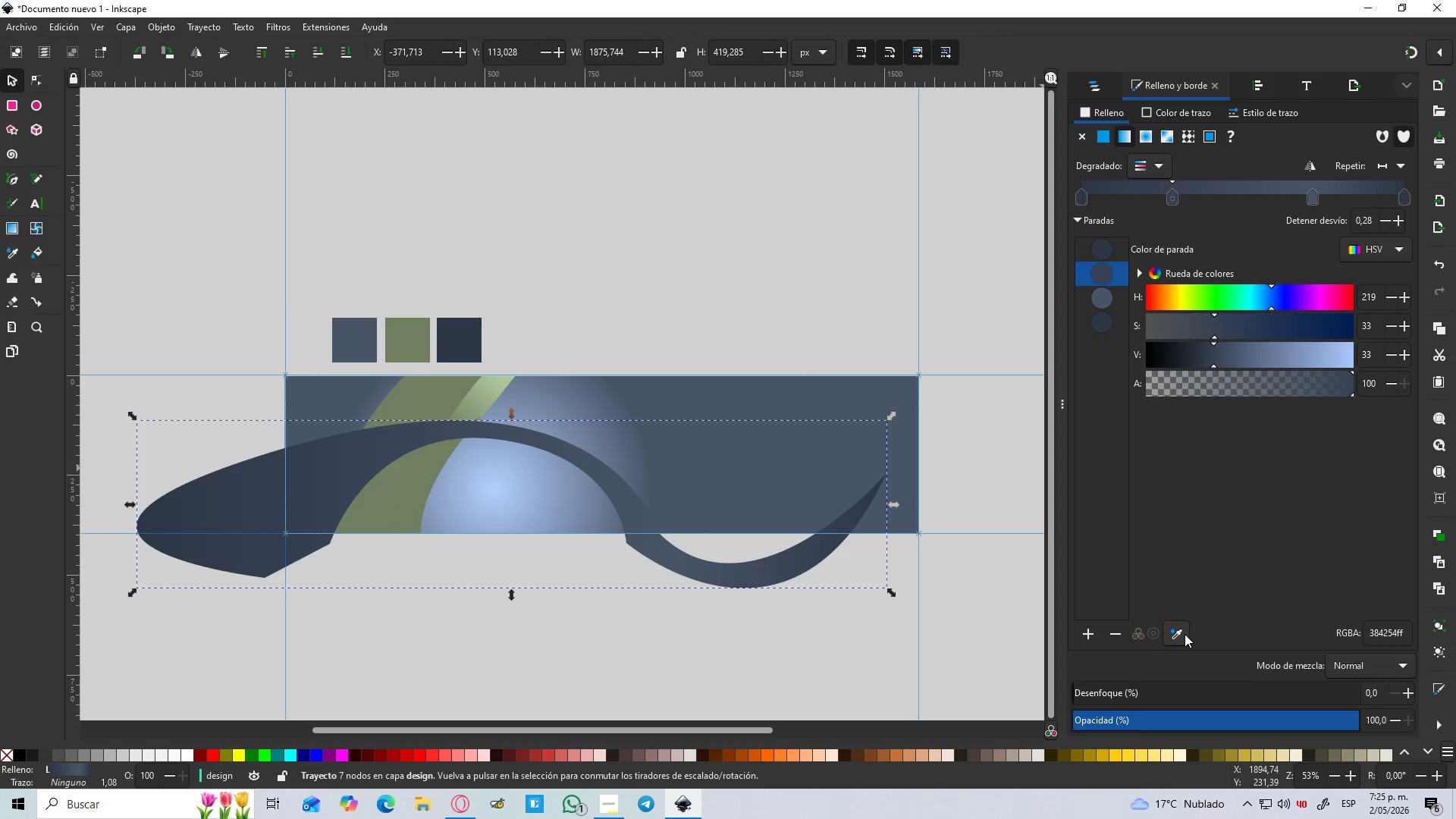 
left_click([1186, 634])
 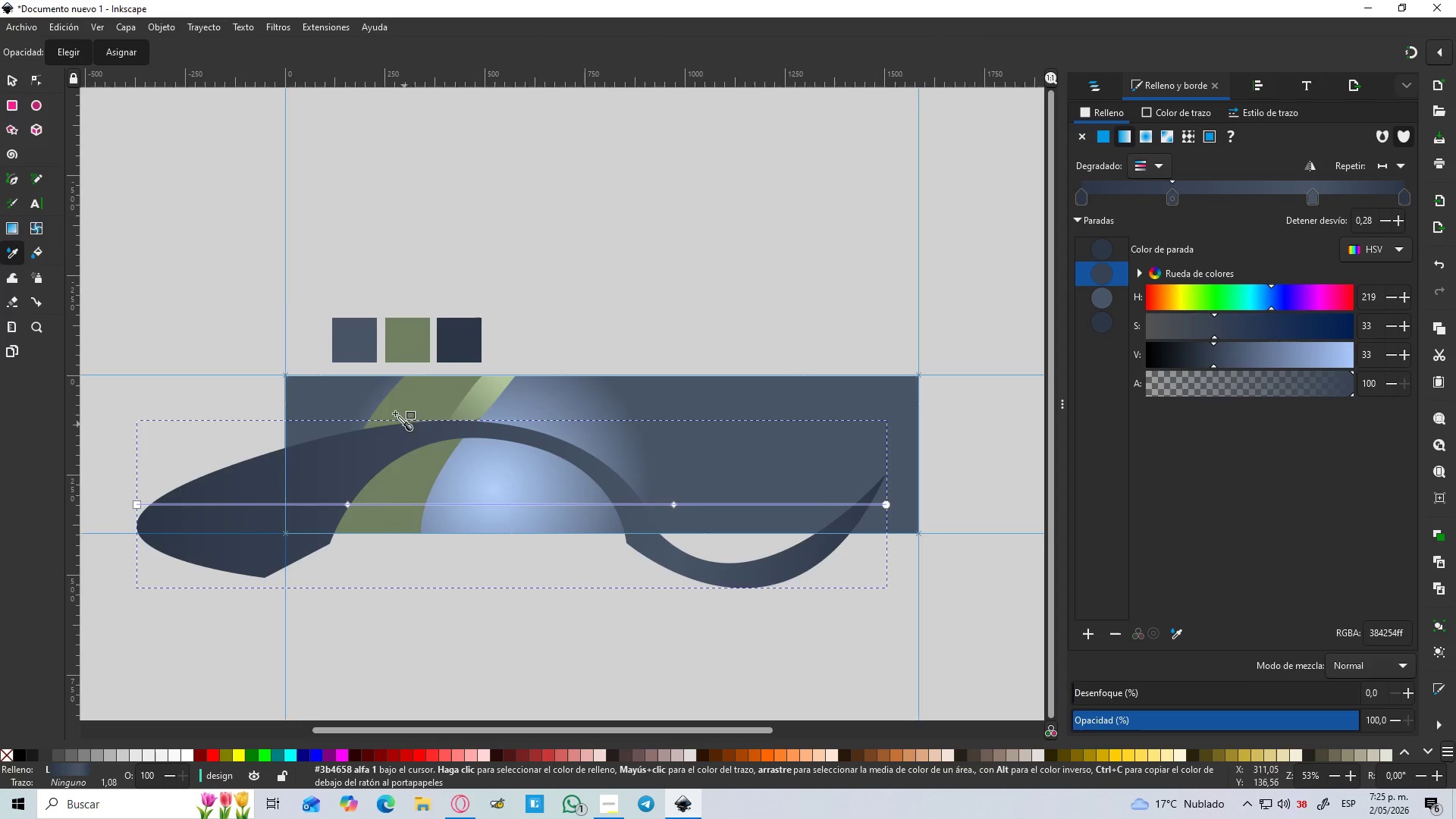 
left_click([356, 343])
 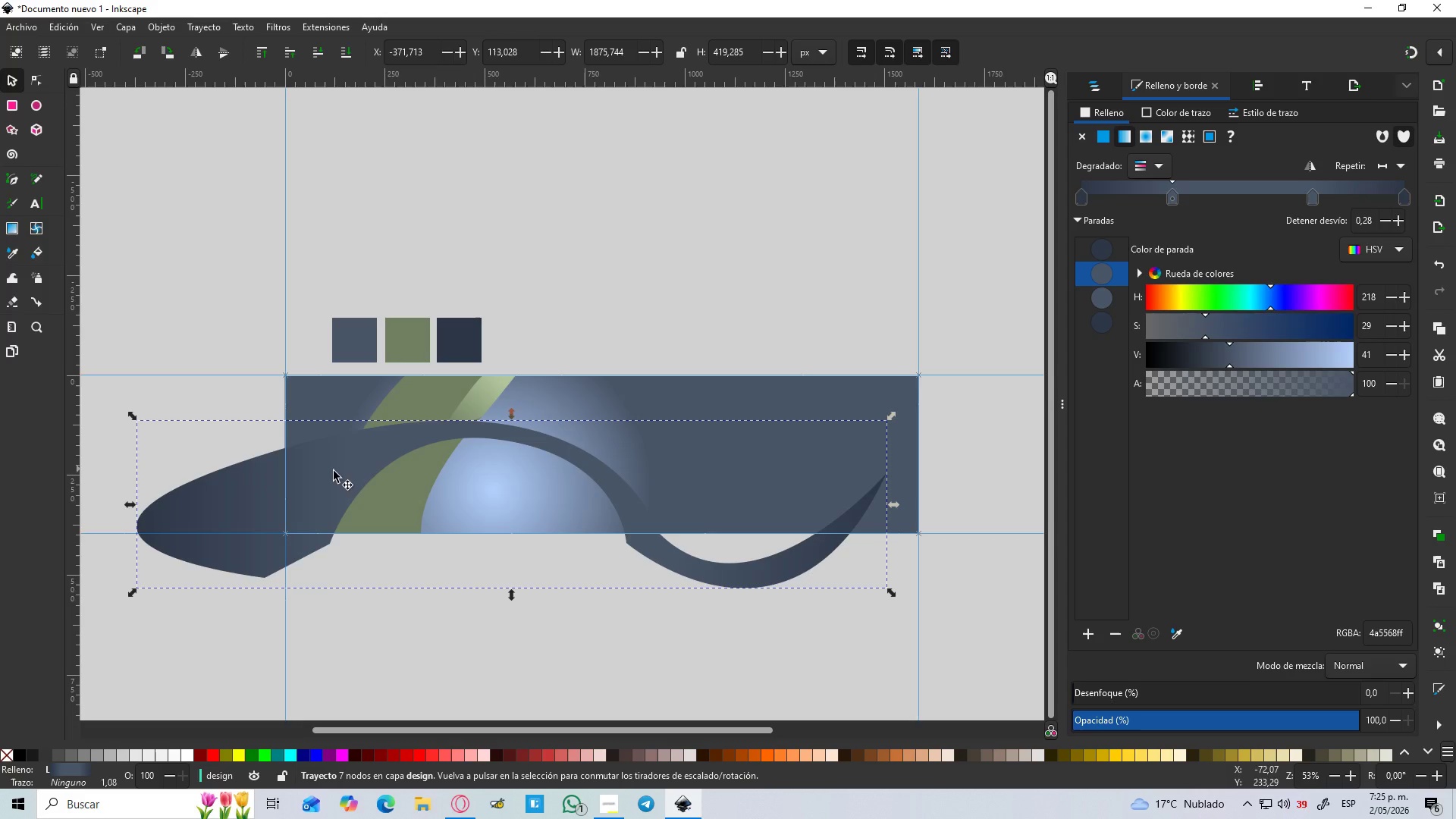 
left_click([15, 221])
 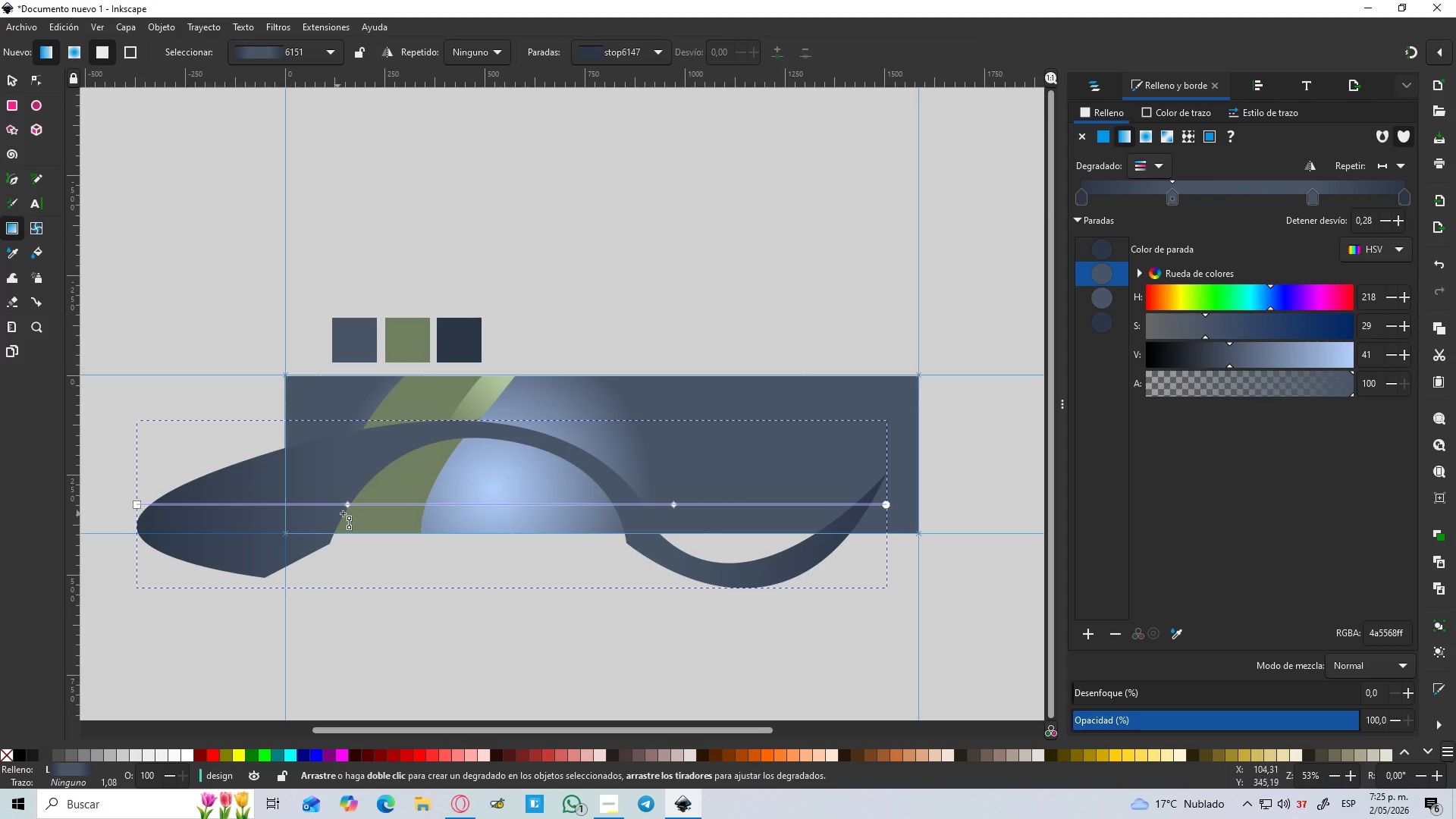 
left_click_drag(start_coordinate=[344, 507], to_coordinate=[389, 505])
 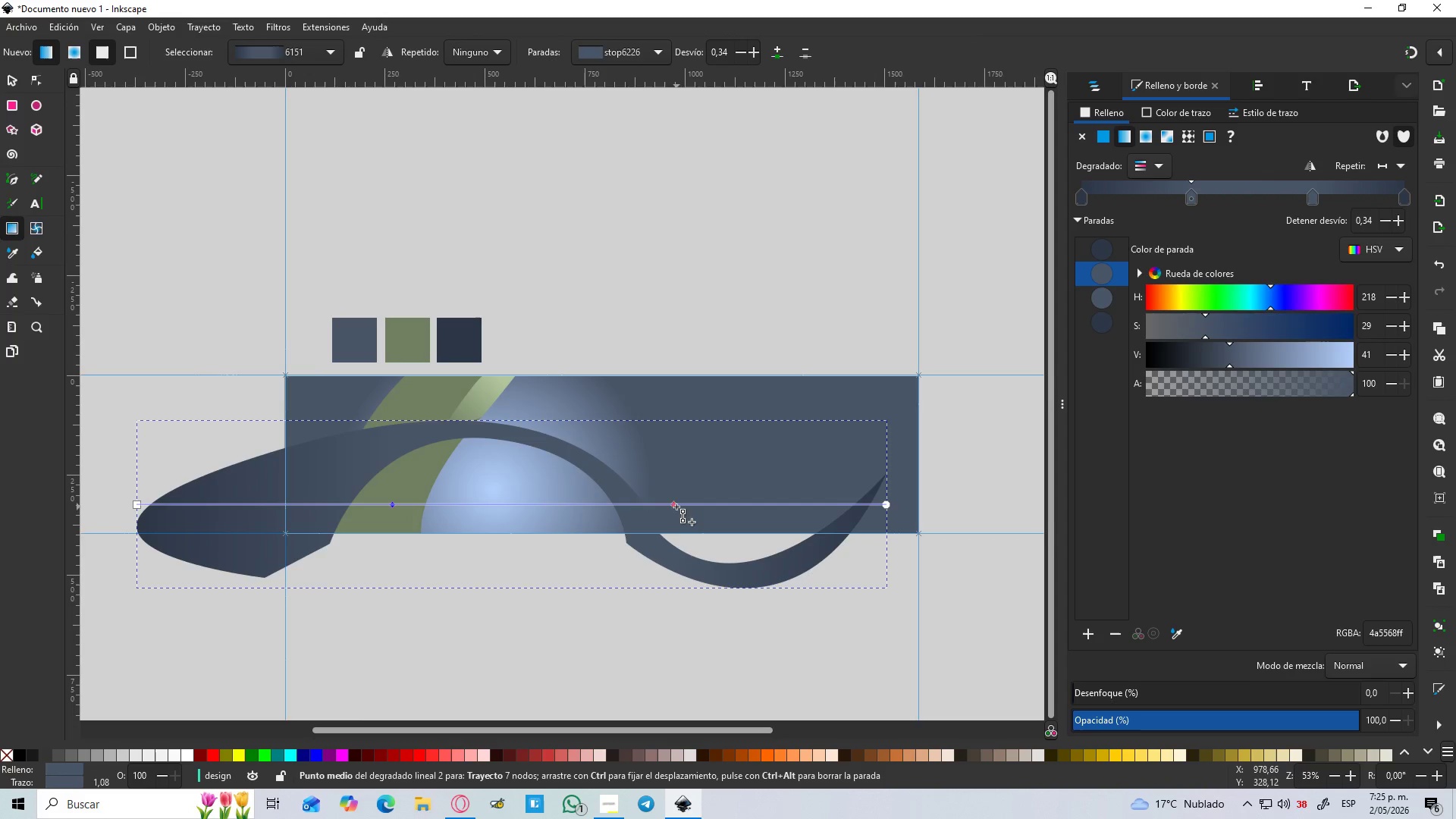 
left_click_drag(start_coordinate=[673, 505], to_coordinate=[745, 516])
 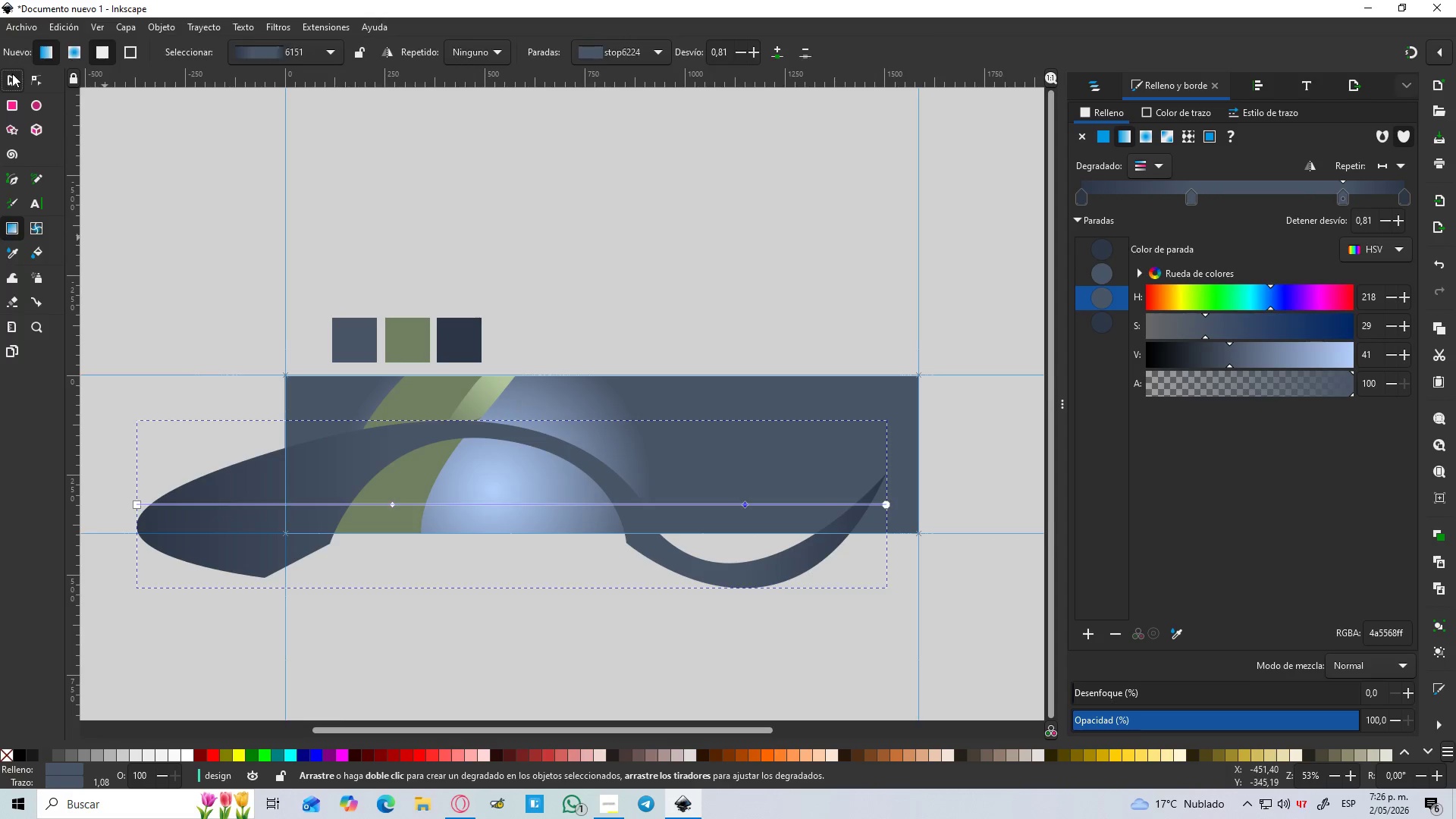 
double_click([799, 228])
 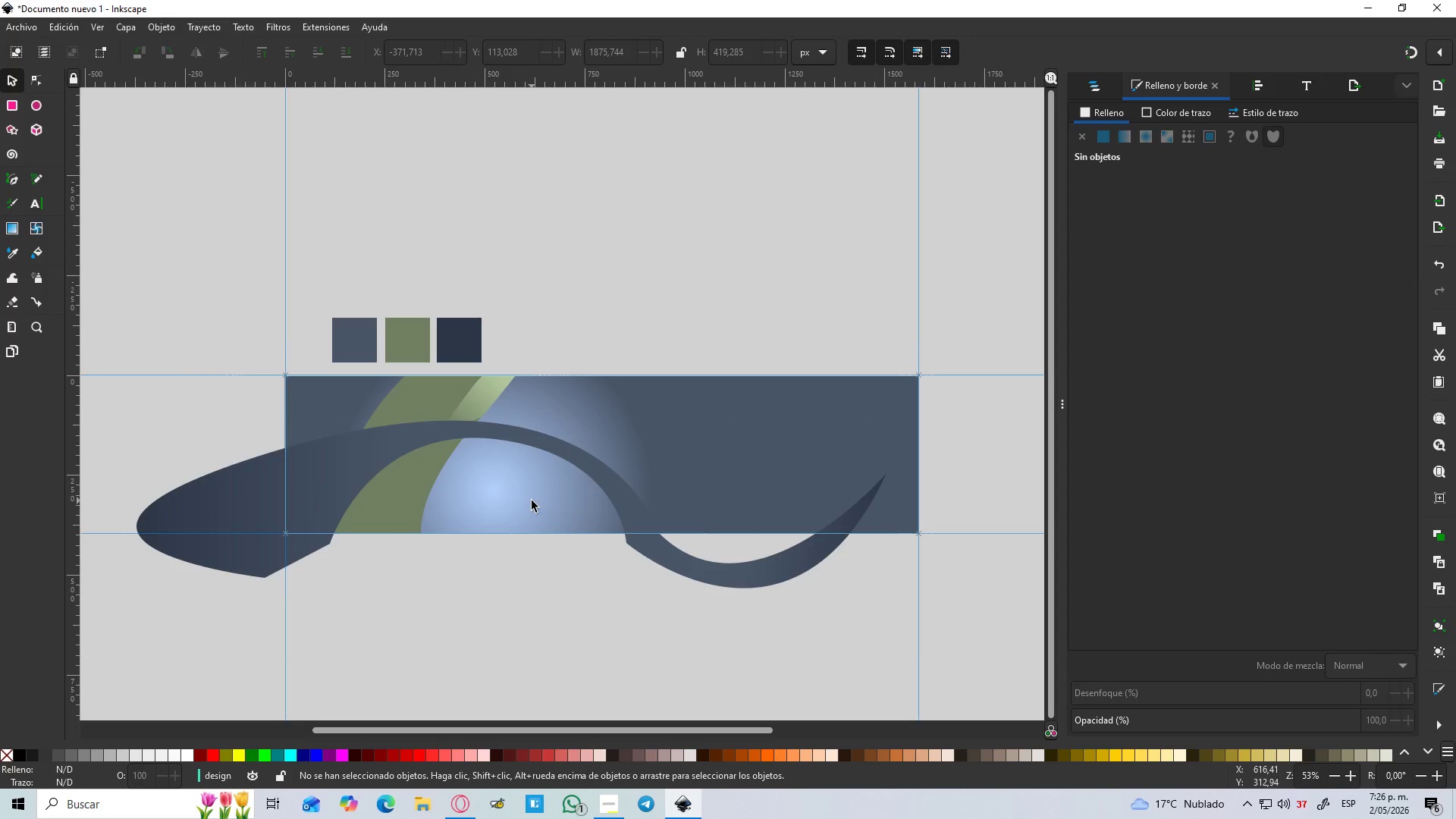 
wait(7.08)
 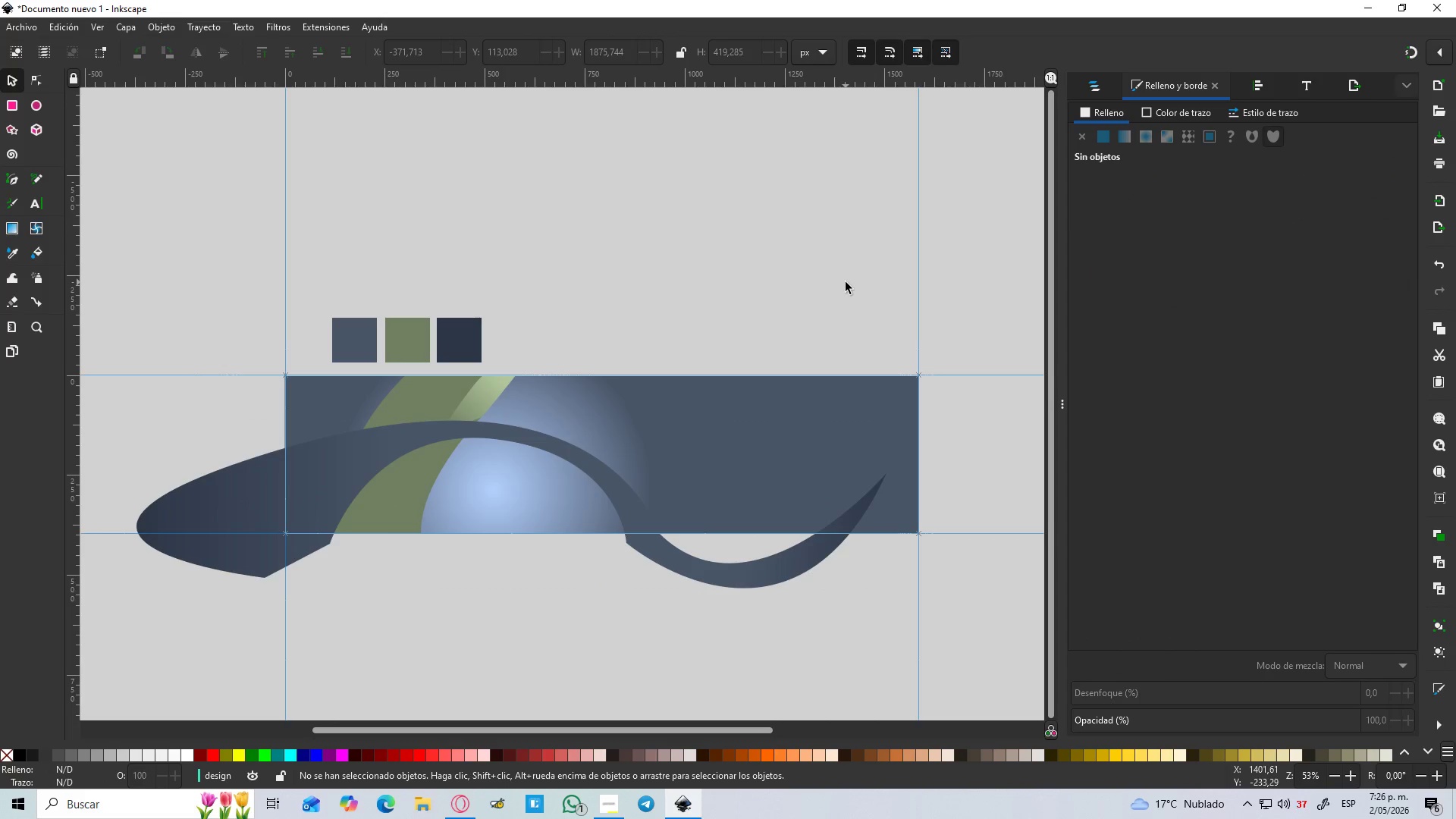 
key(B)
 